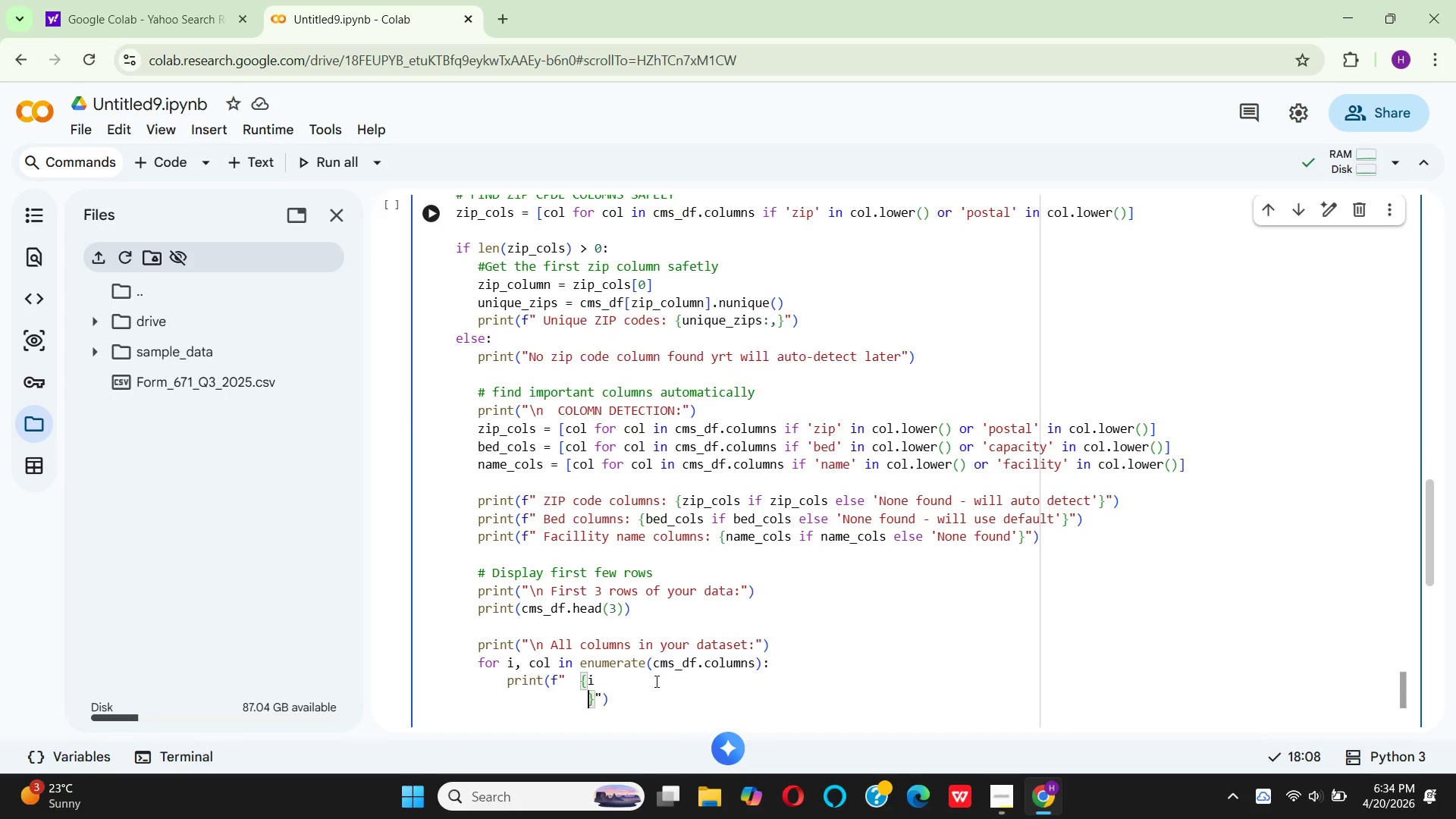 
hold_key(key=Enter, duration=0.53)
 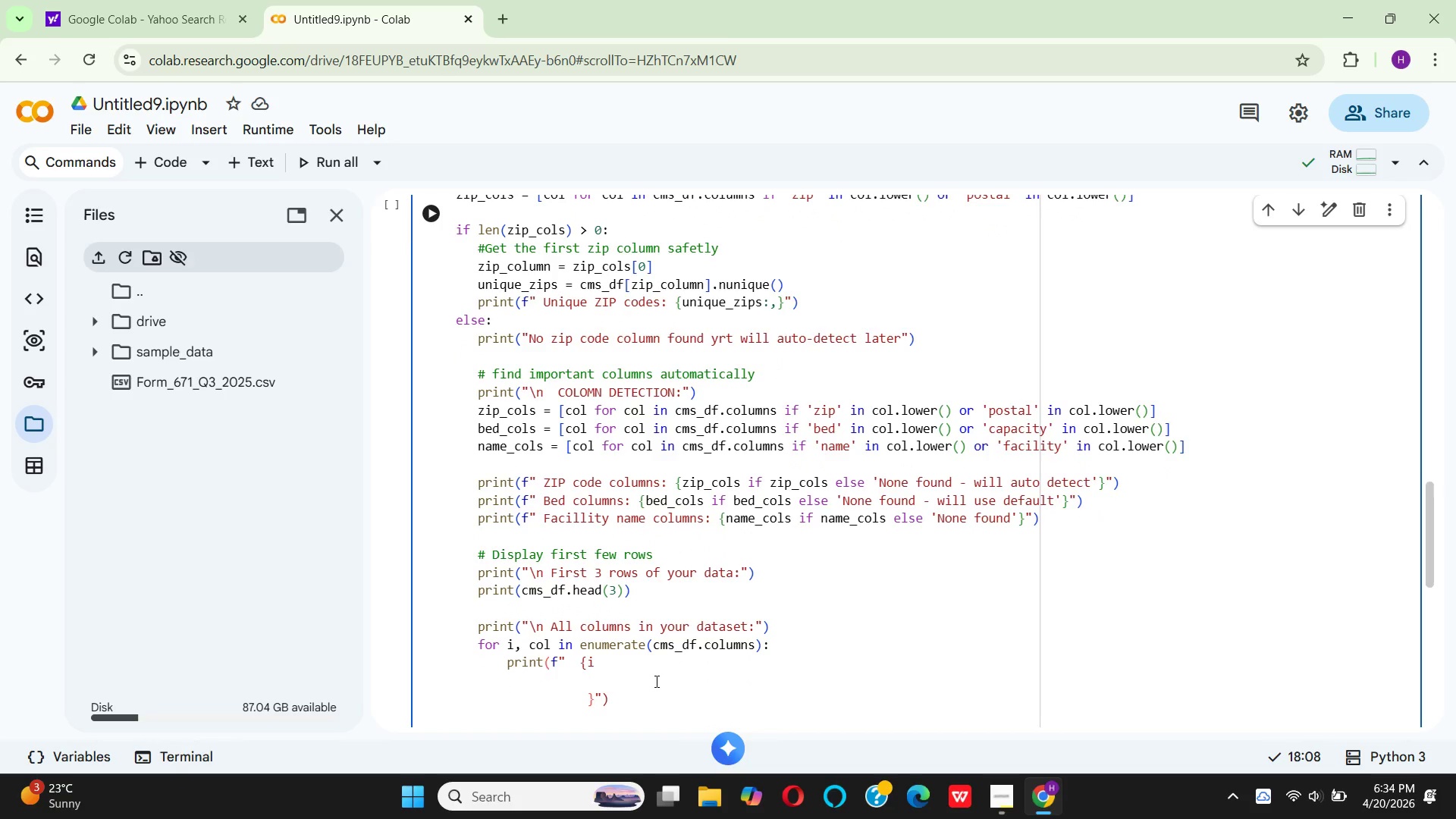 
hold_key(key=Enter, duration=26.22)
 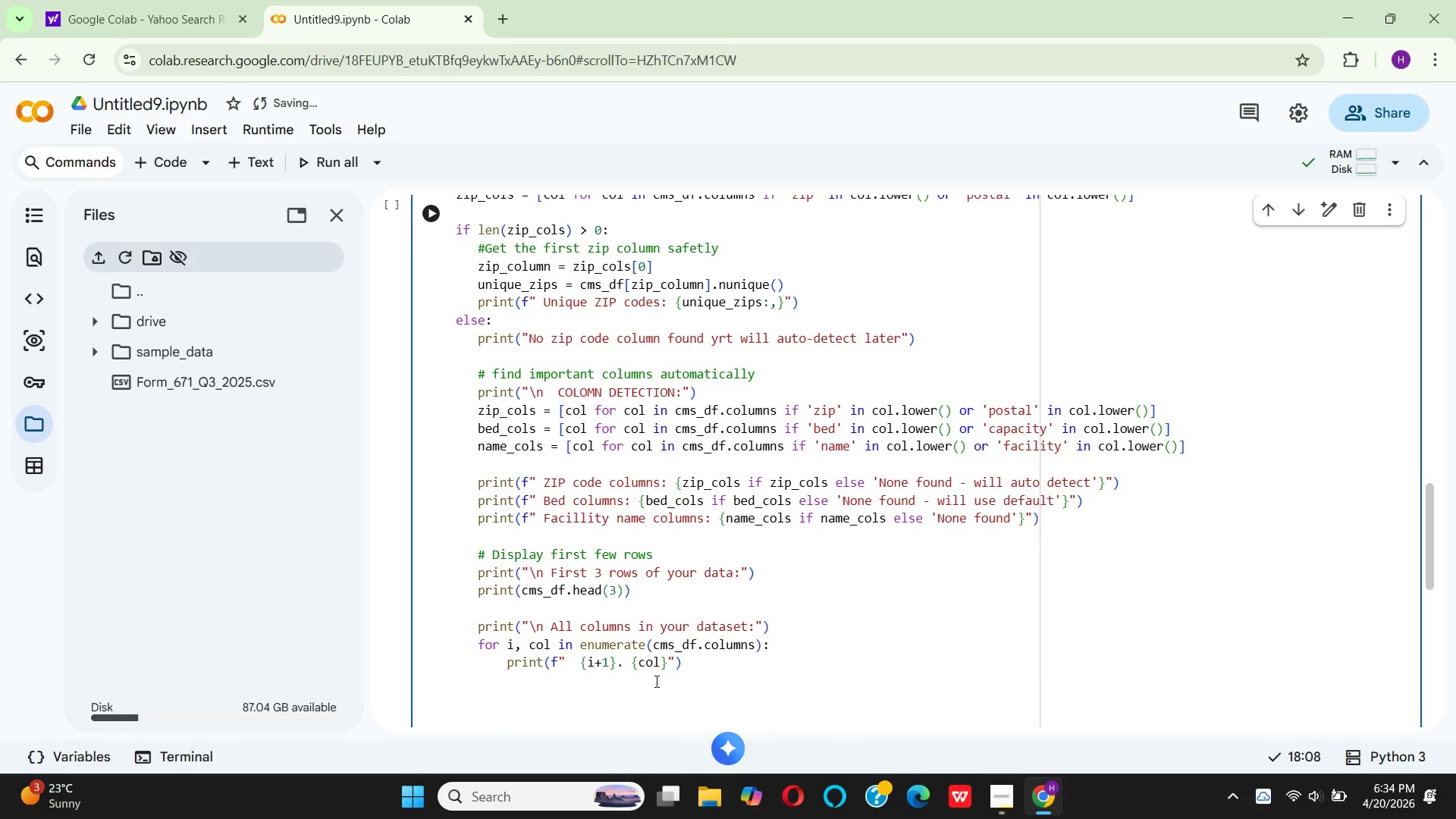 
hold_key(key=ControlLeft, duration=1.5)
 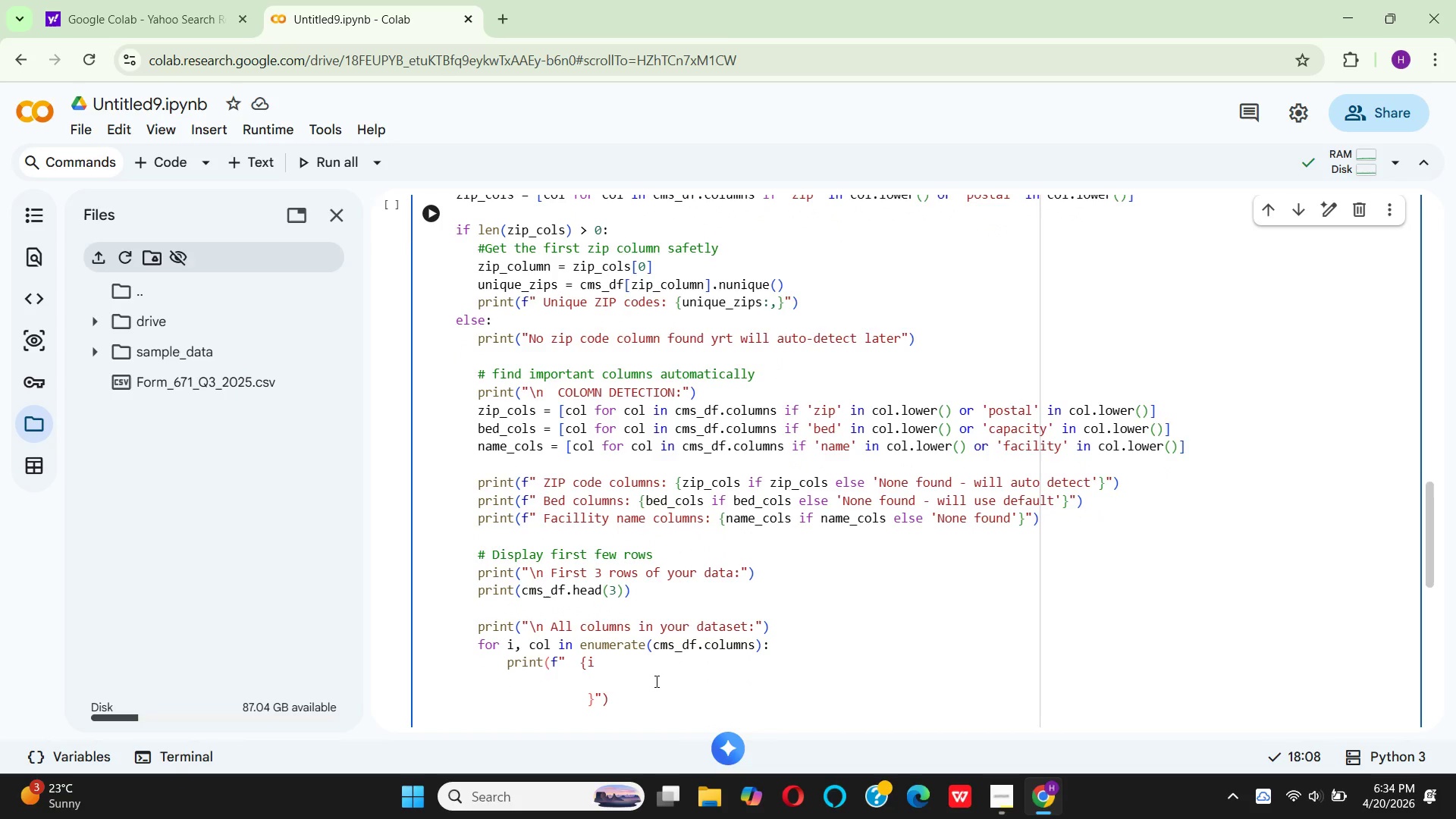 
hold_key(key=ControlLeft, duration=1.51)
 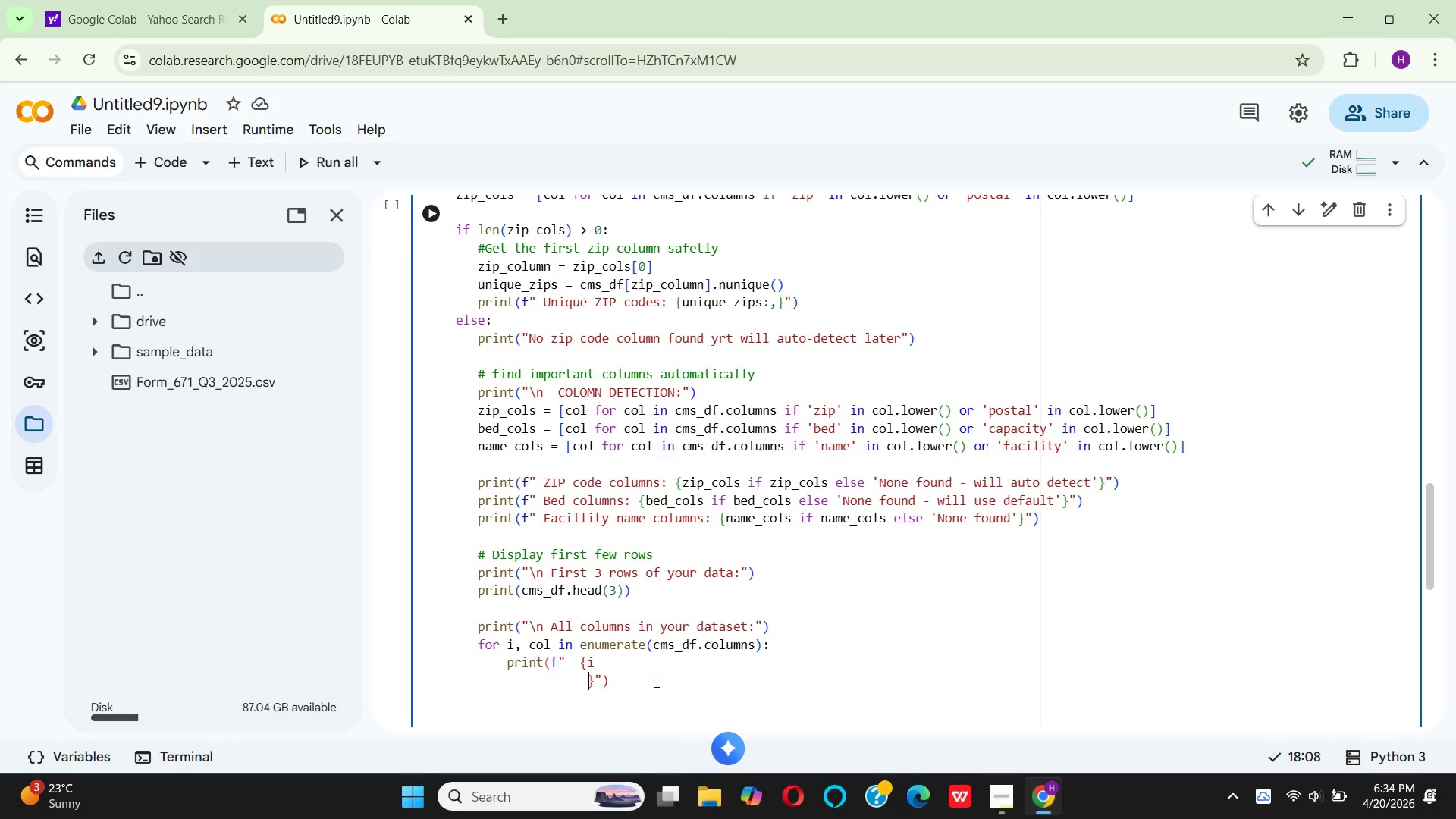 
key(Control+Z)
 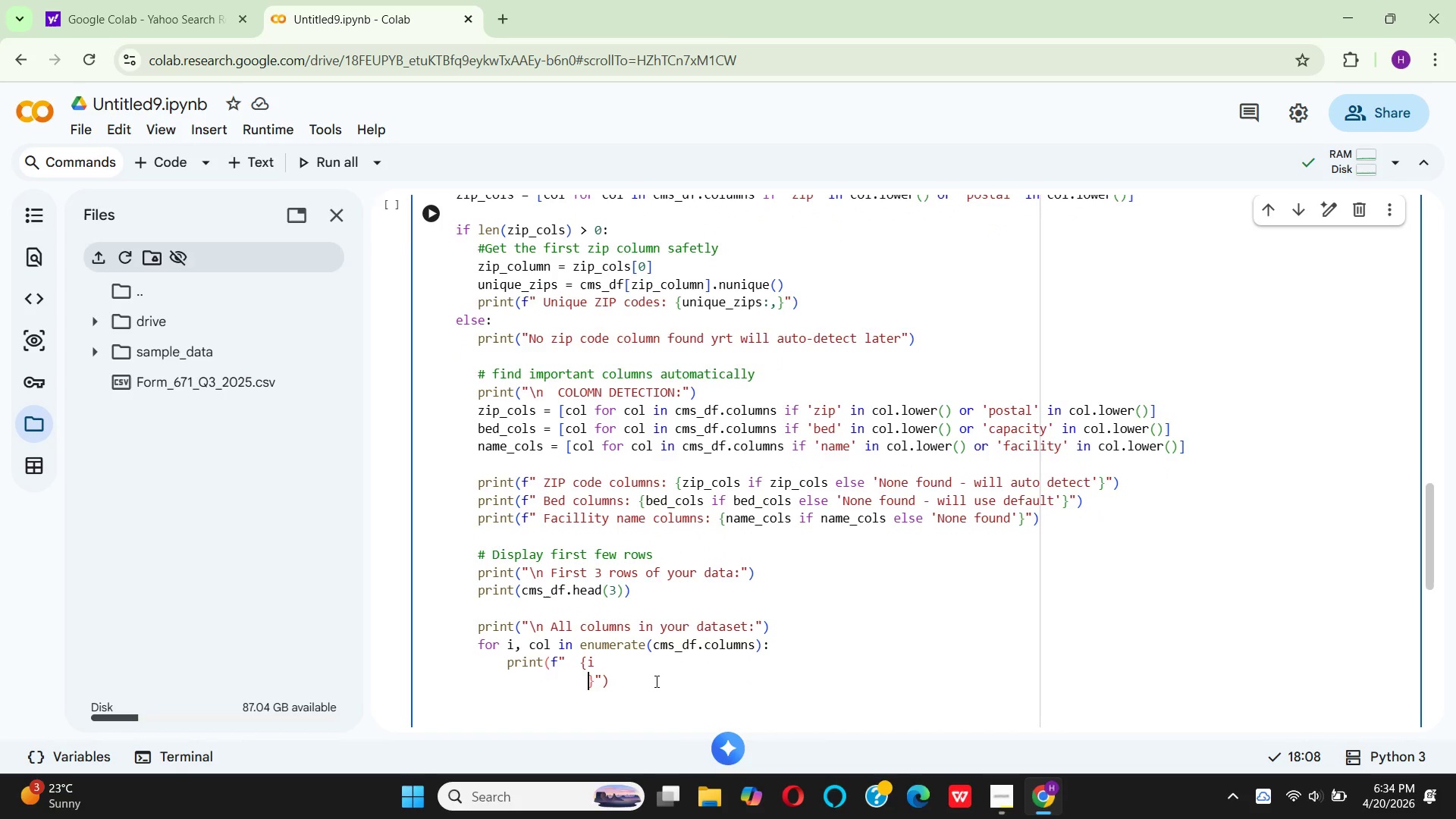 
key(Control+Z)
 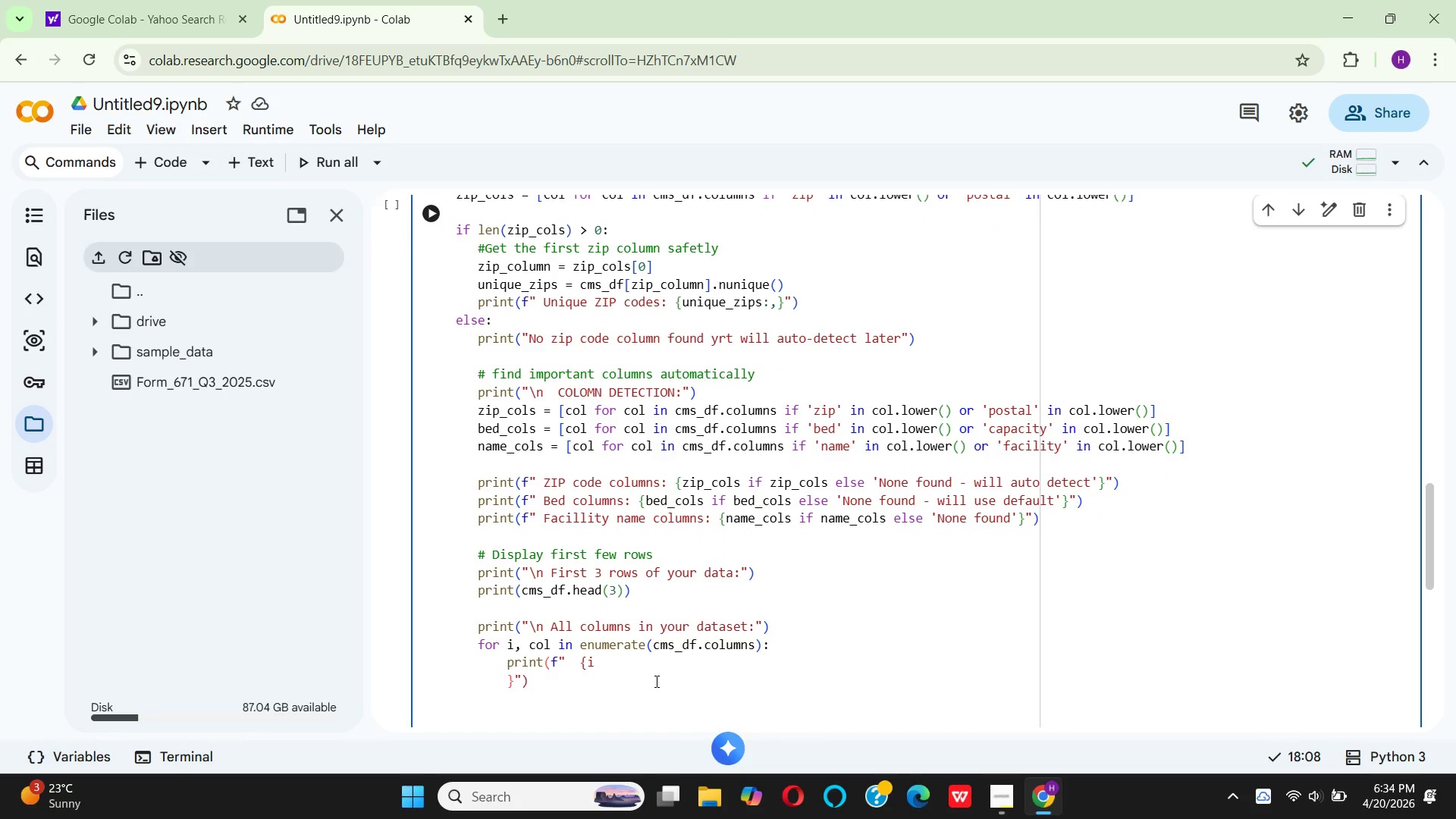 
key(Control+Z)
 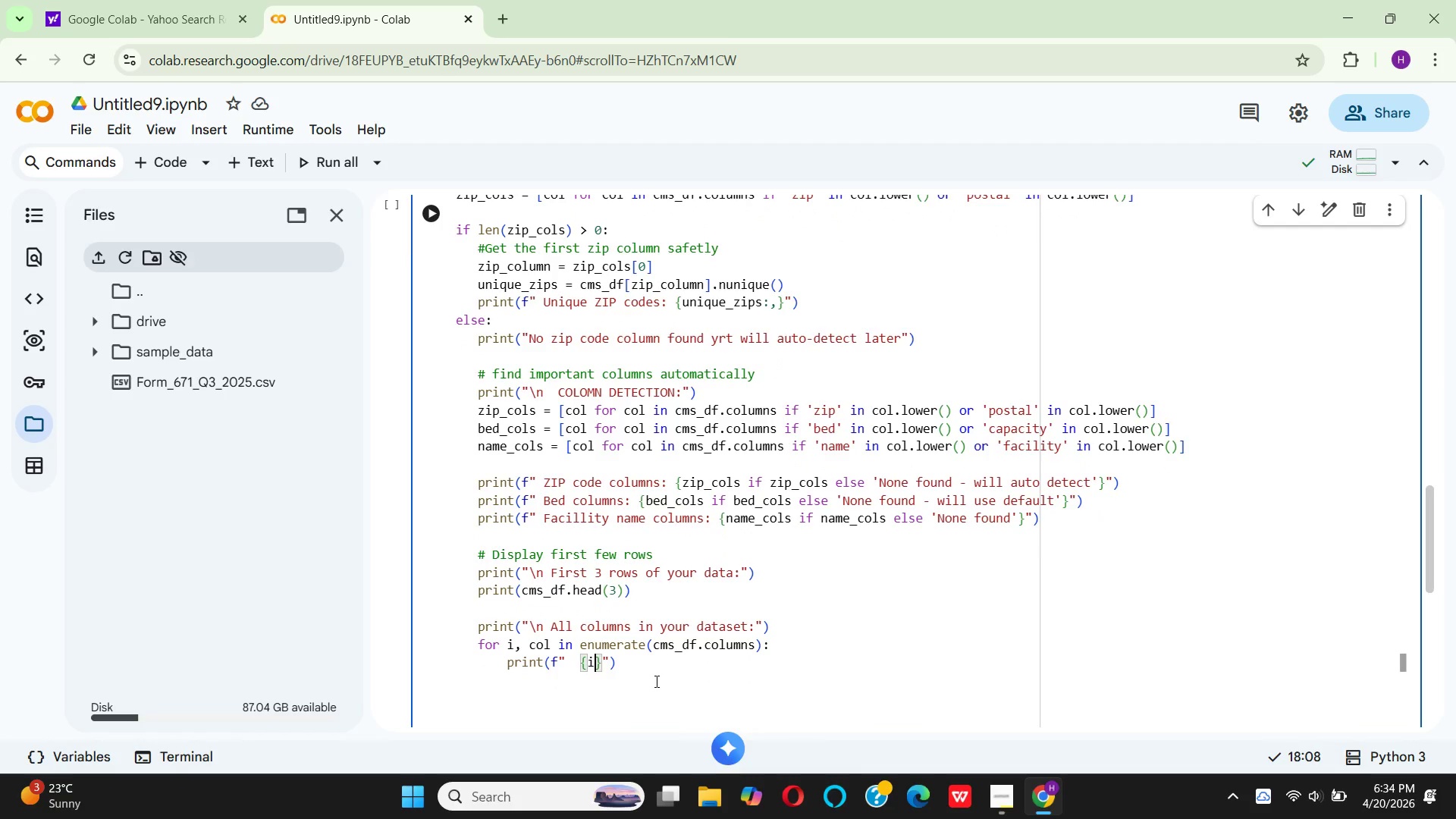 
key(Shift+Equal)
 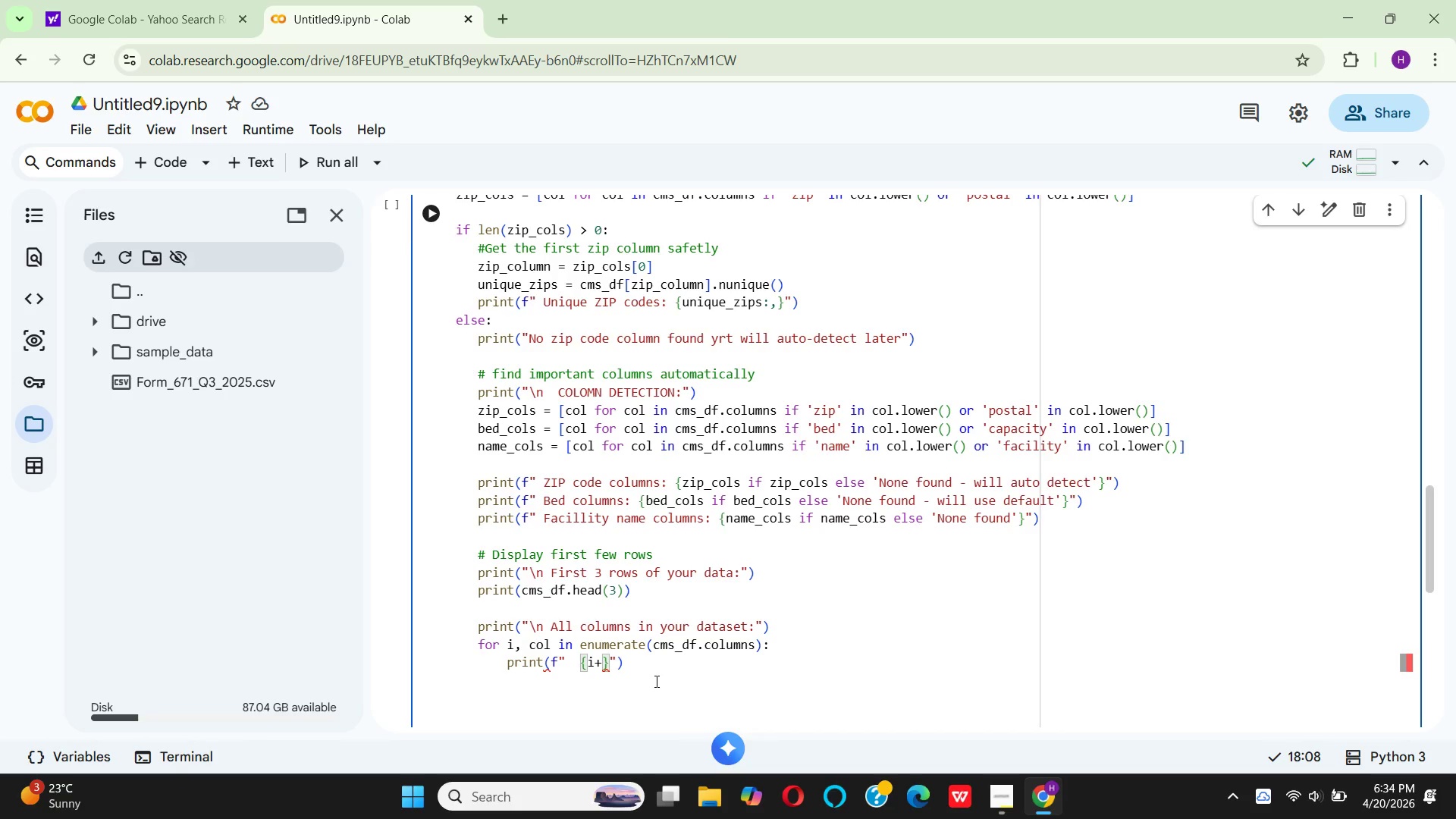 
key(1)
 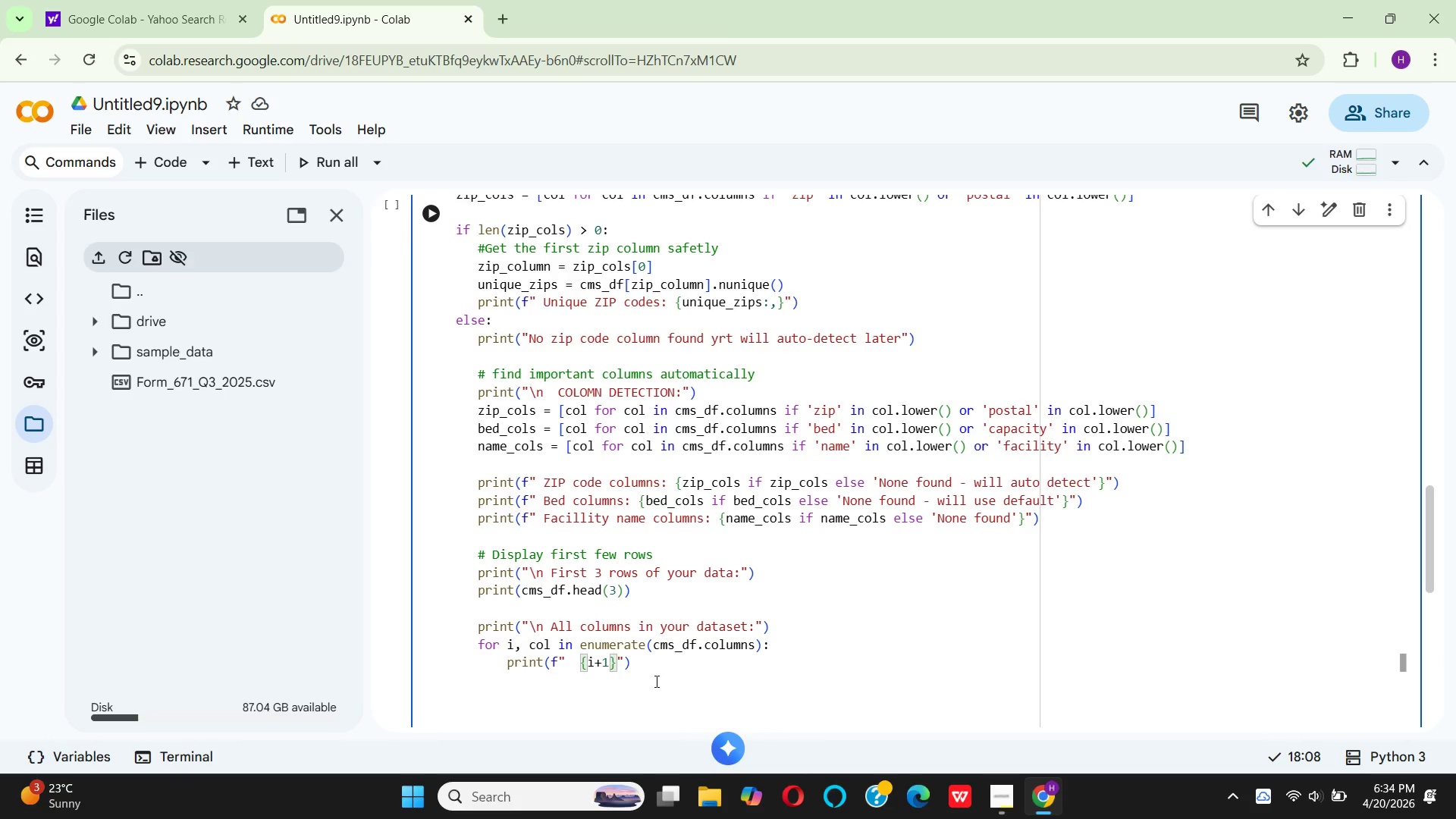 
key(ArrowRight)
 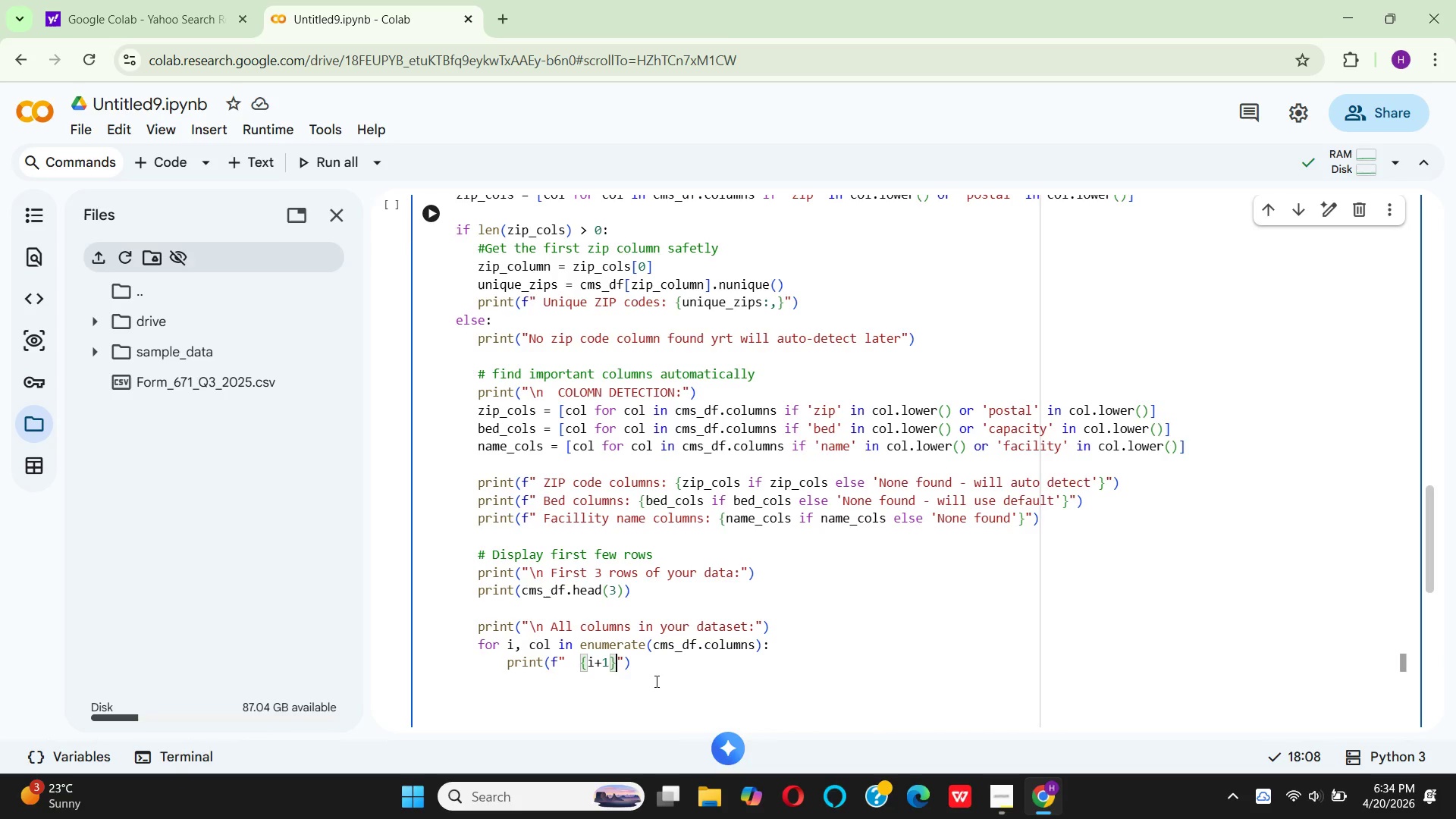 
type(. {col)
 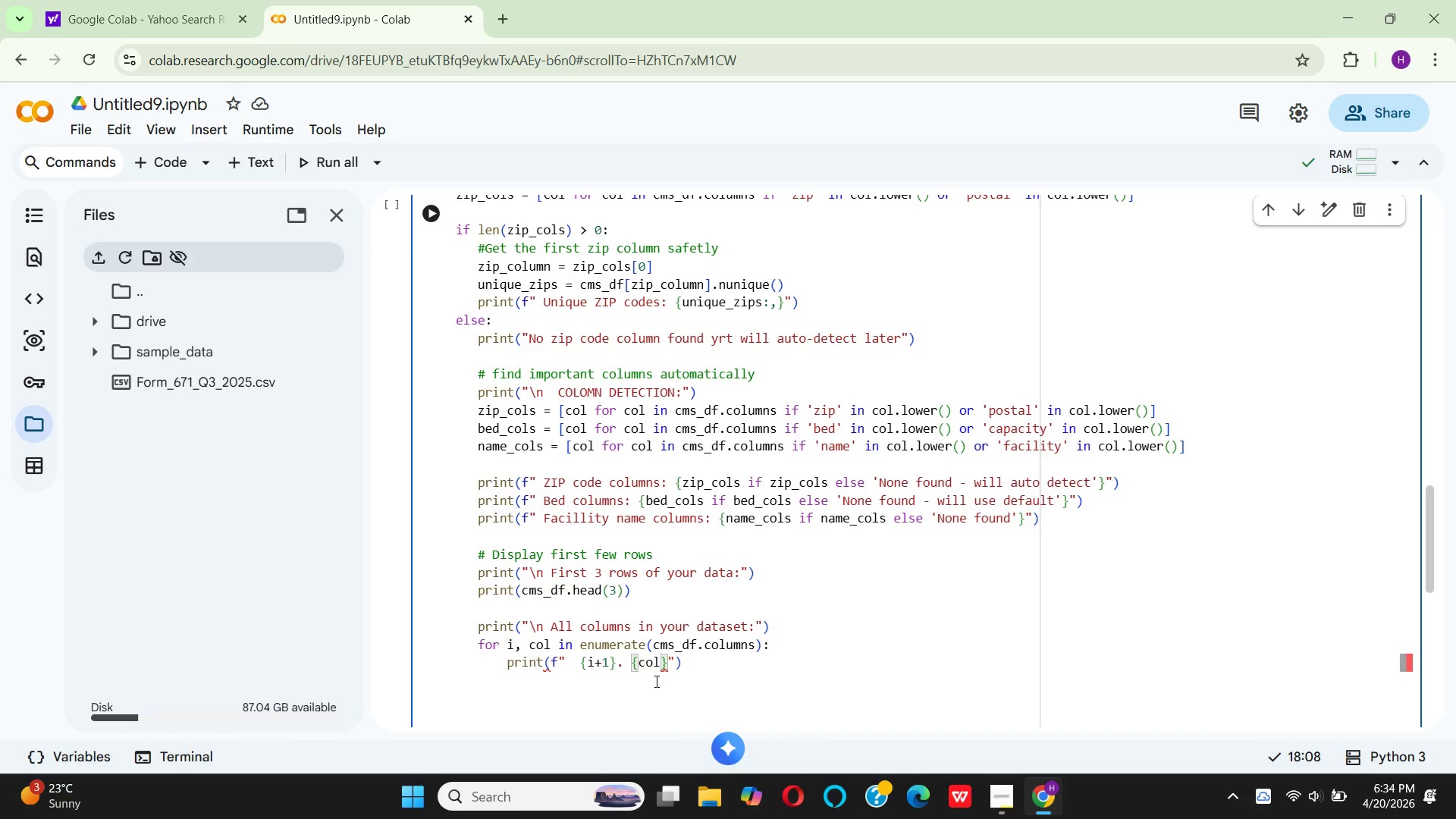 
key(ArrowRight)
 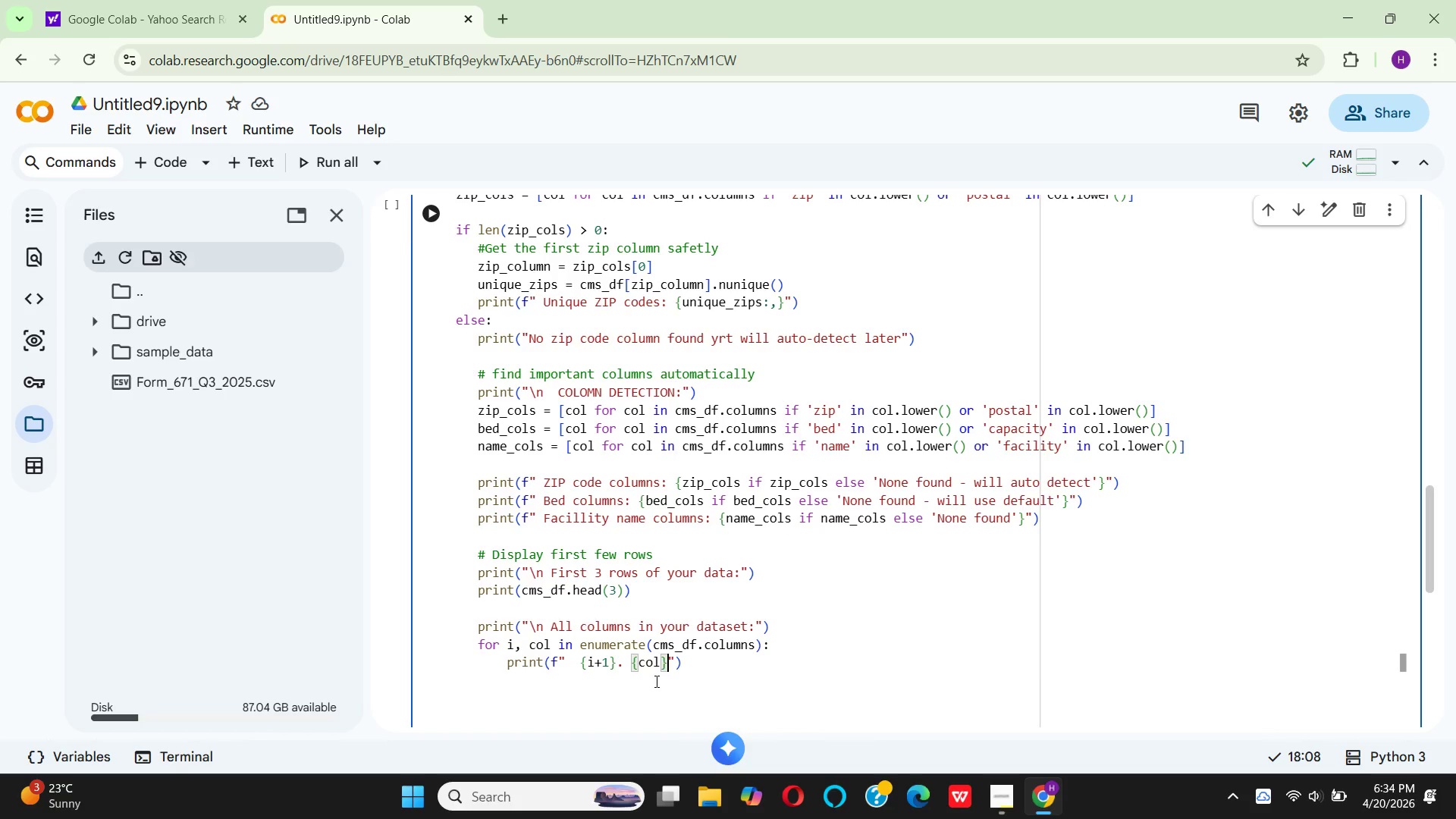 
key(ArrowRight)
 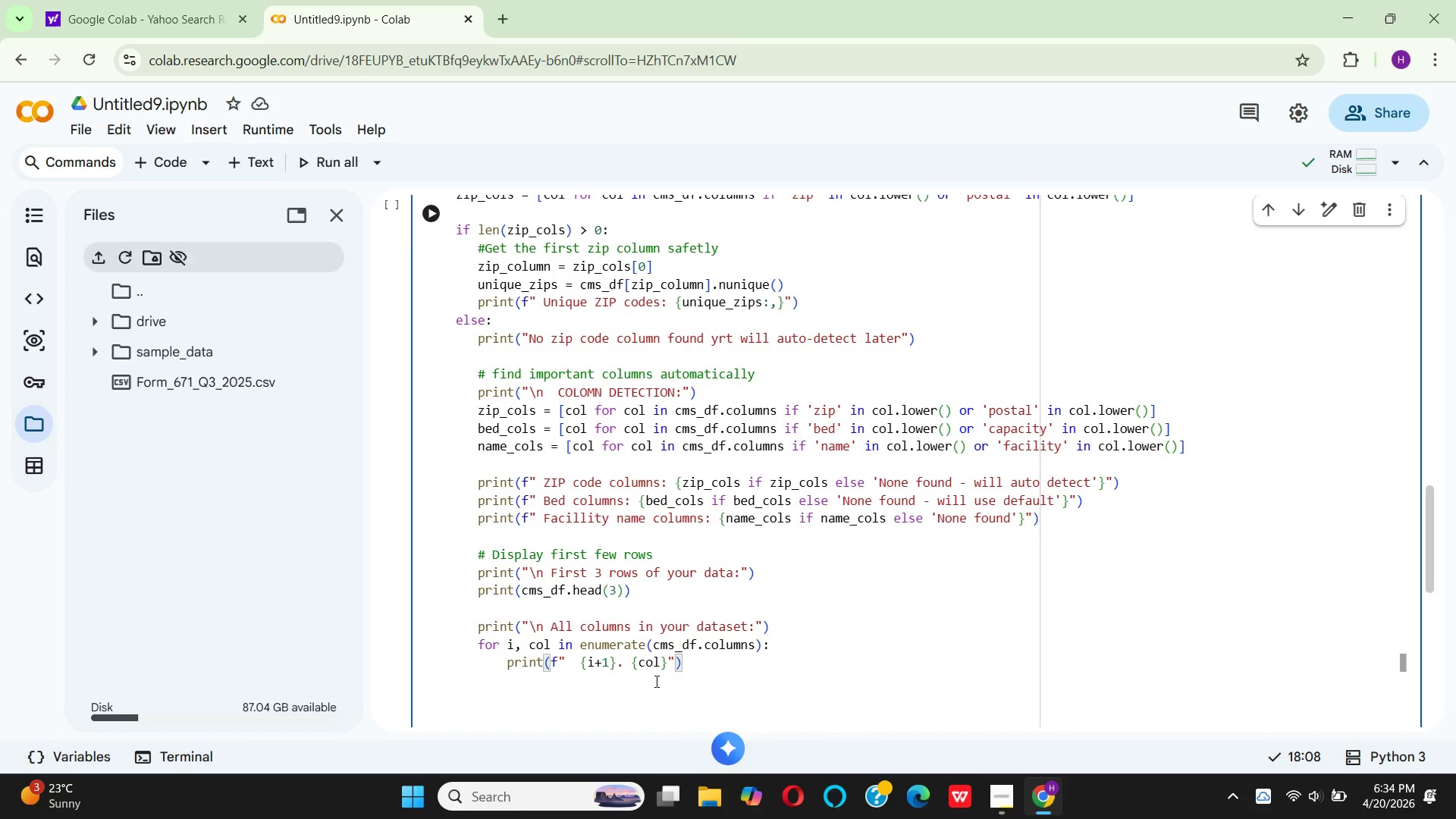 
key(ArrowRight)
 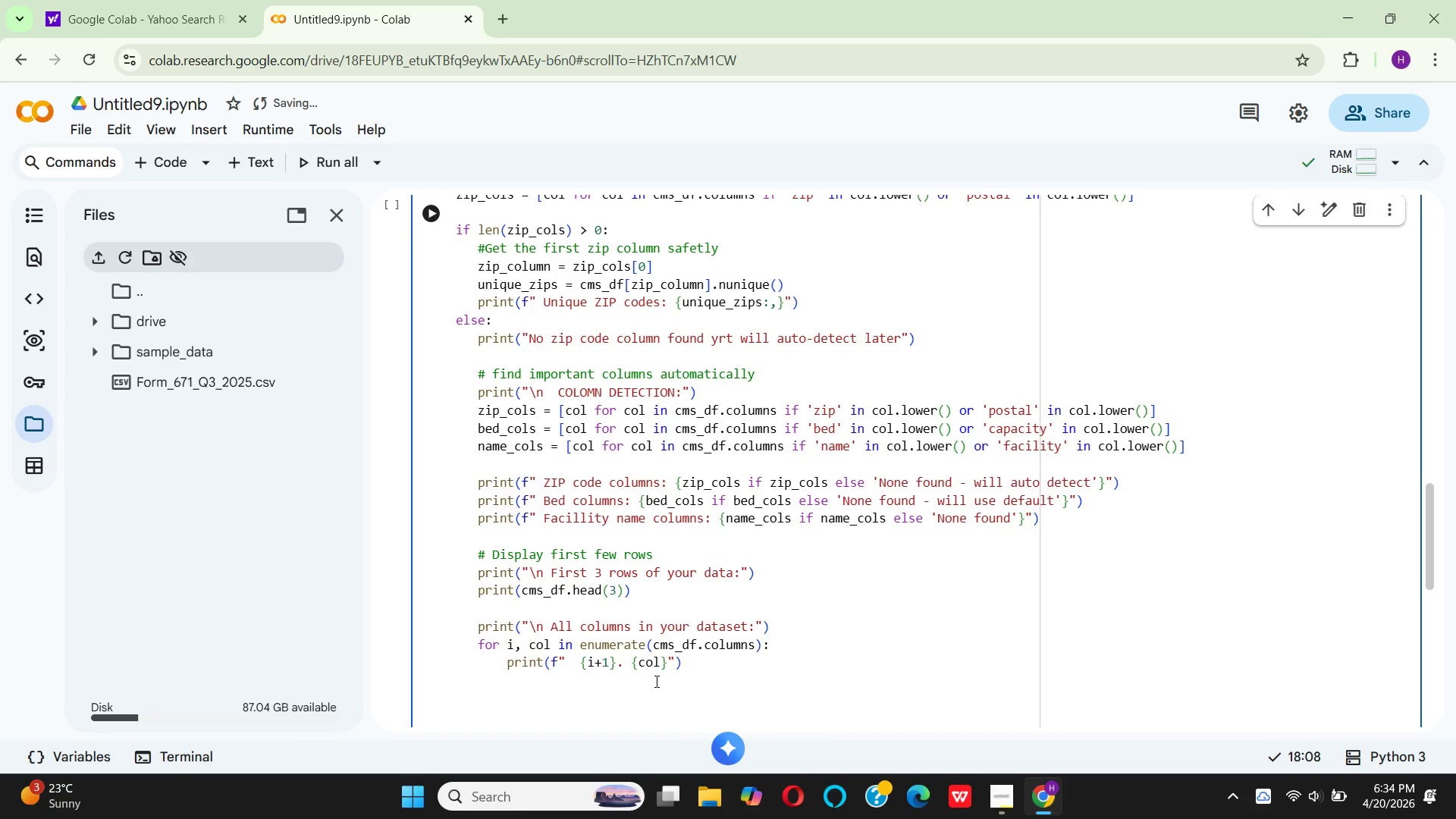 
wait(9.86)
 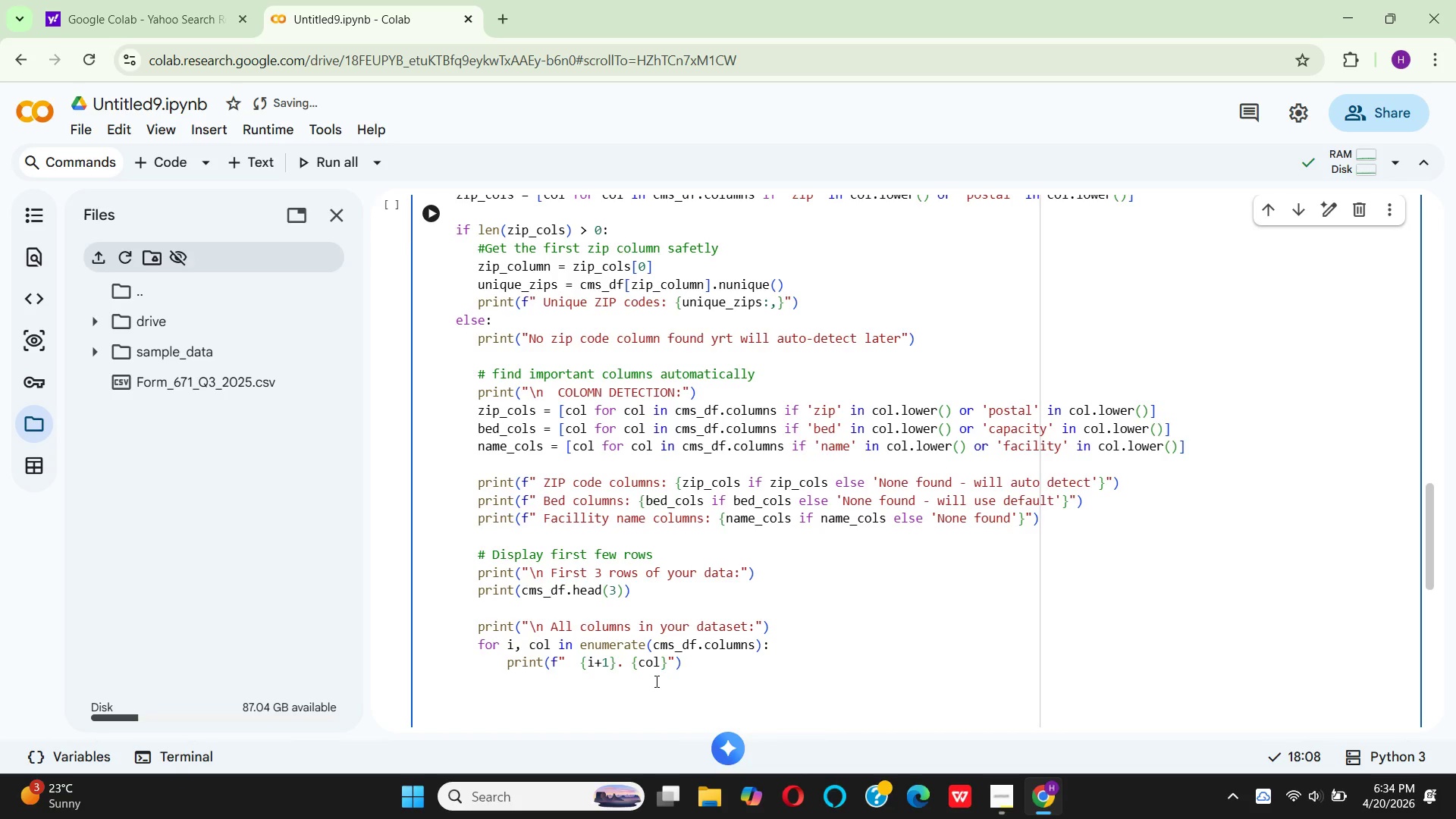 
key(Backspace)
 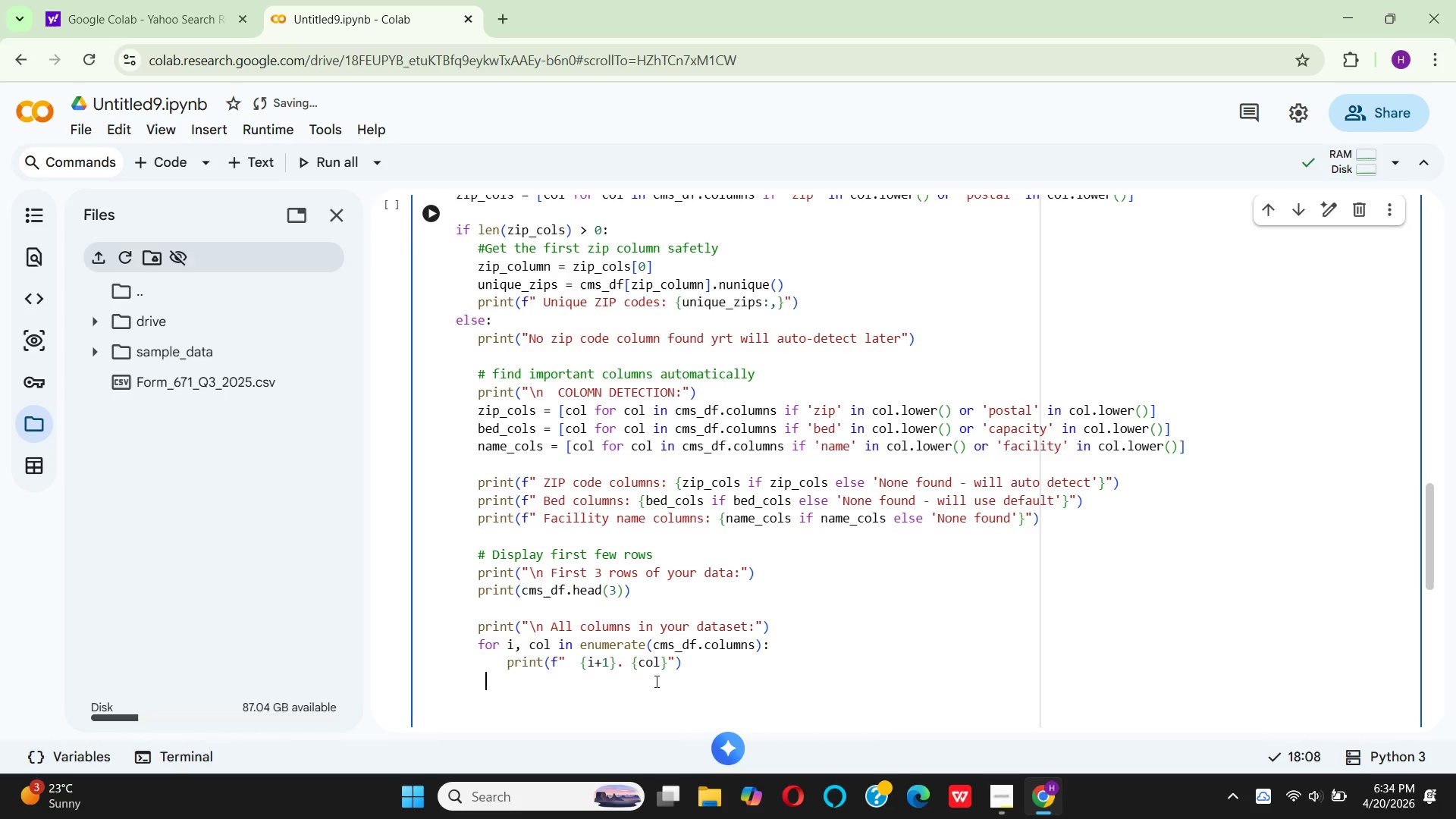 
key(Backspace)
 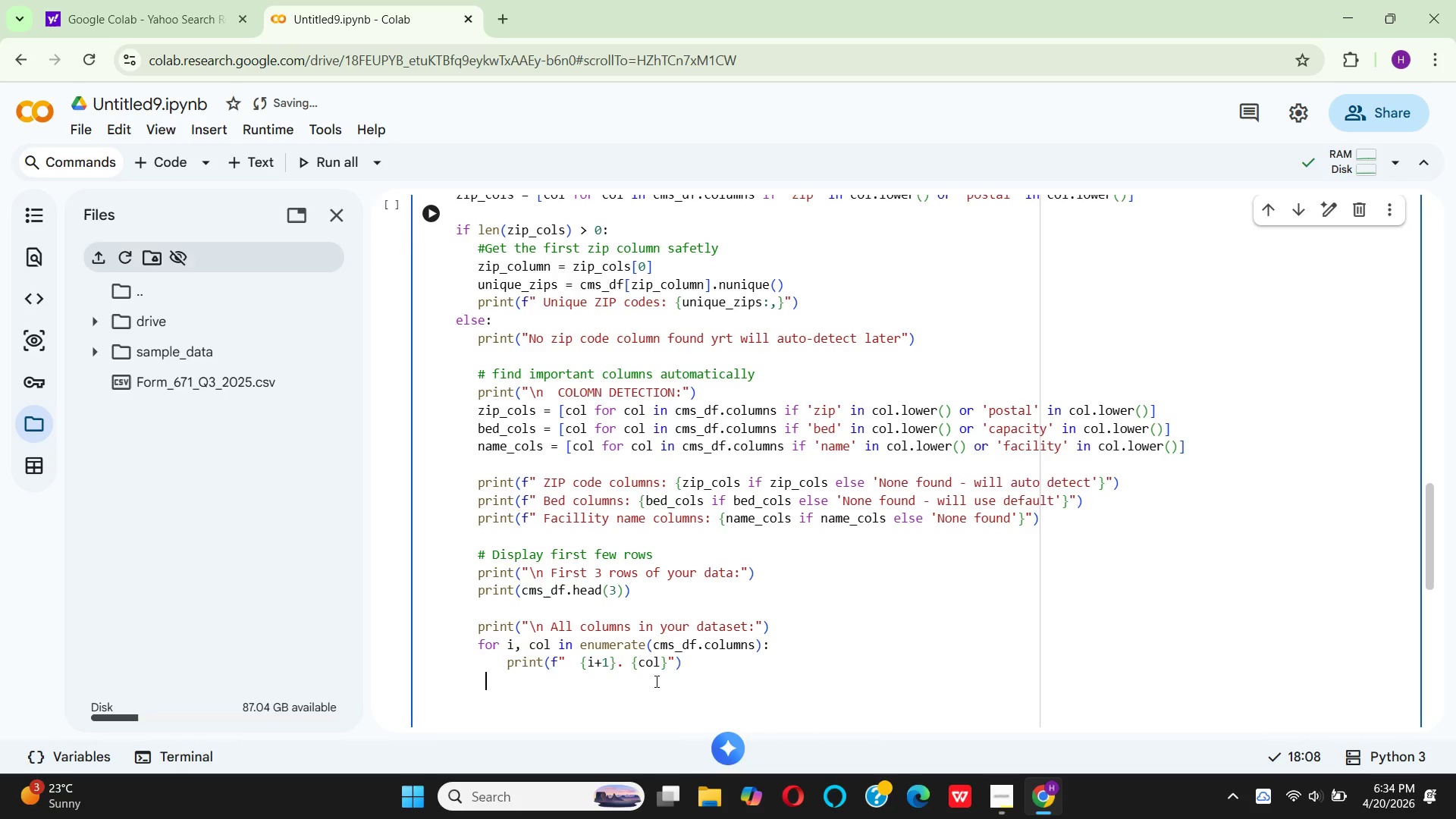 
key(Backspace)
 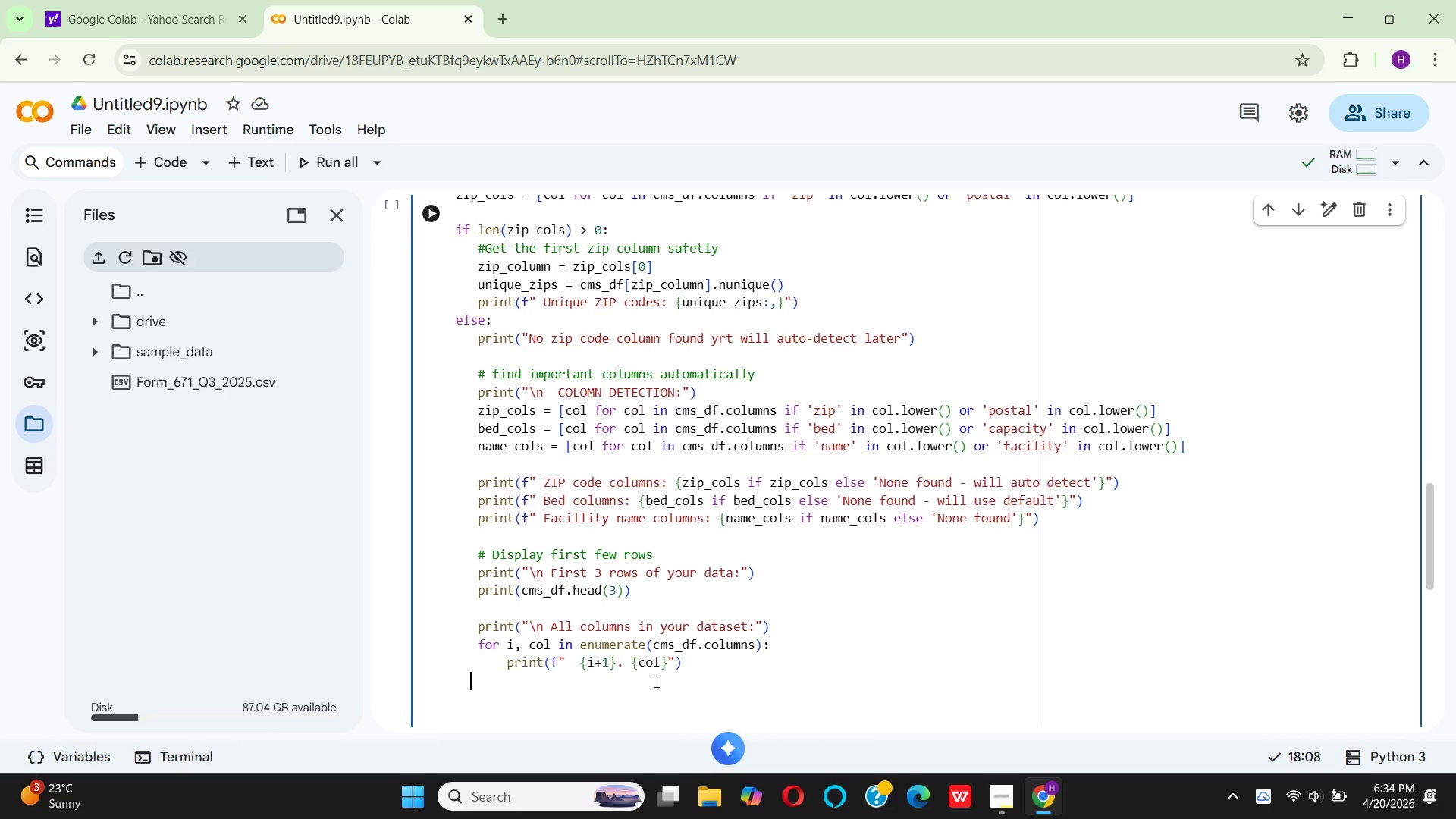 
key(Backspace)
 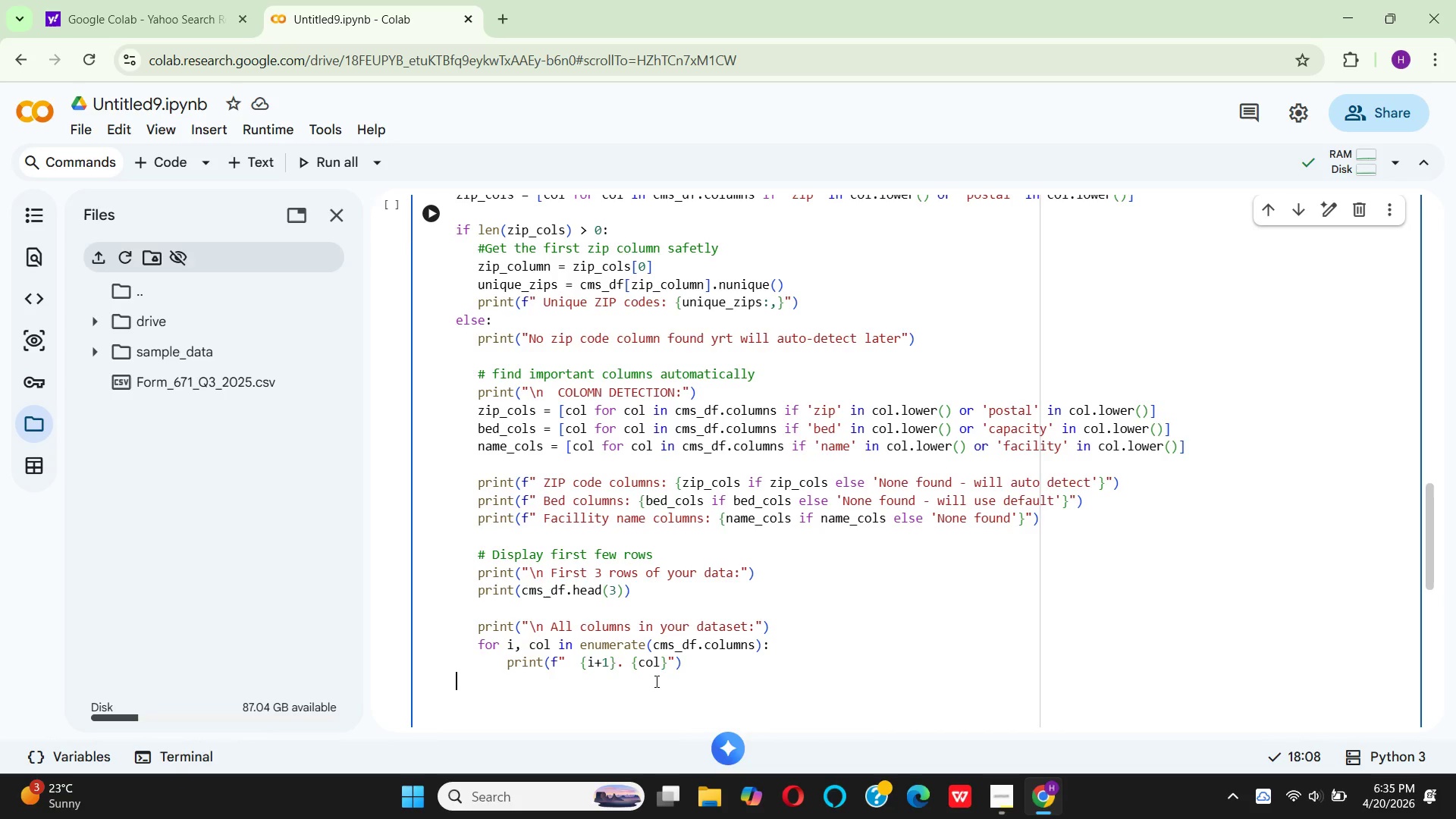 
key(Backspace)
 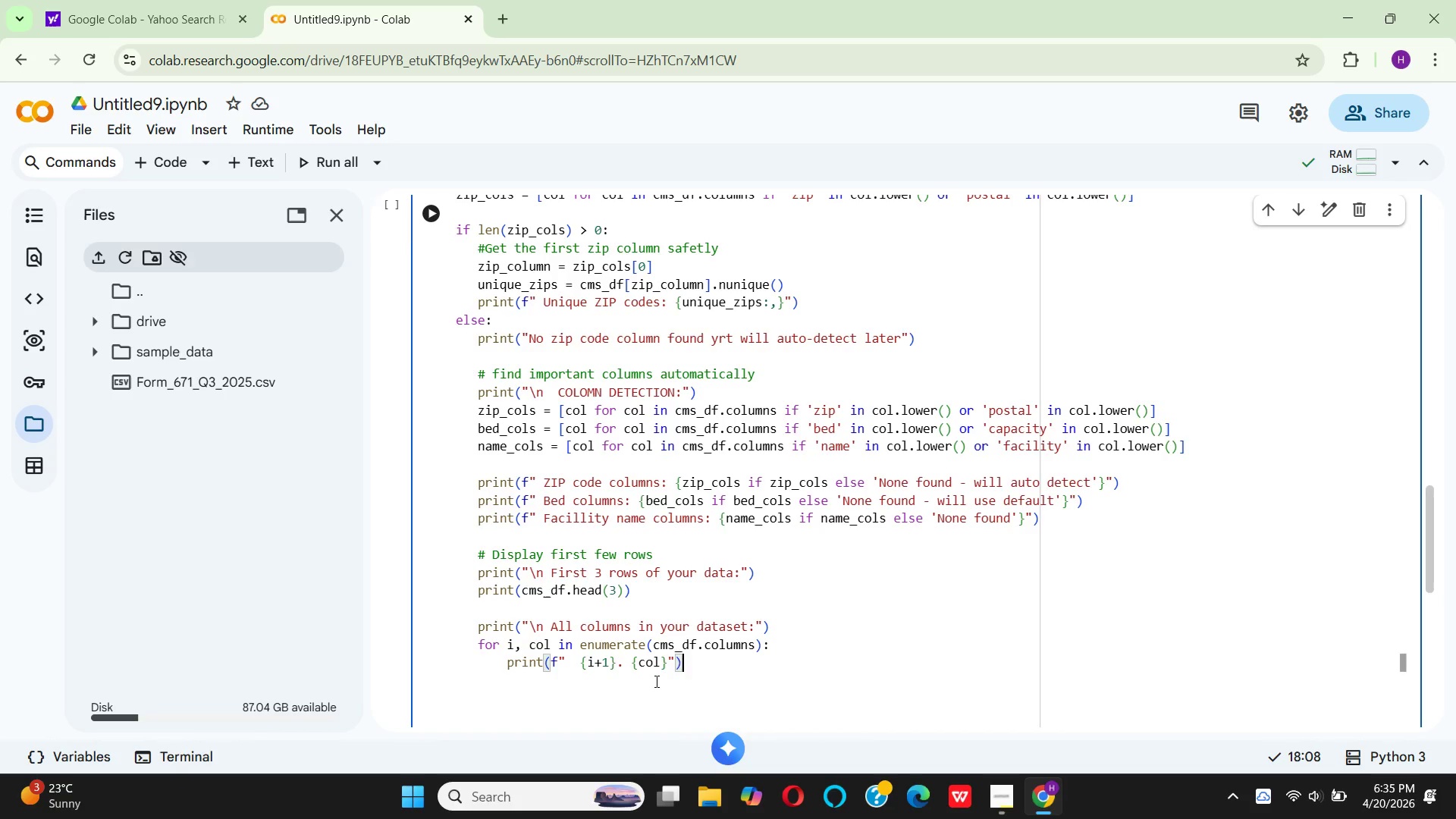 
key(Backspace)
 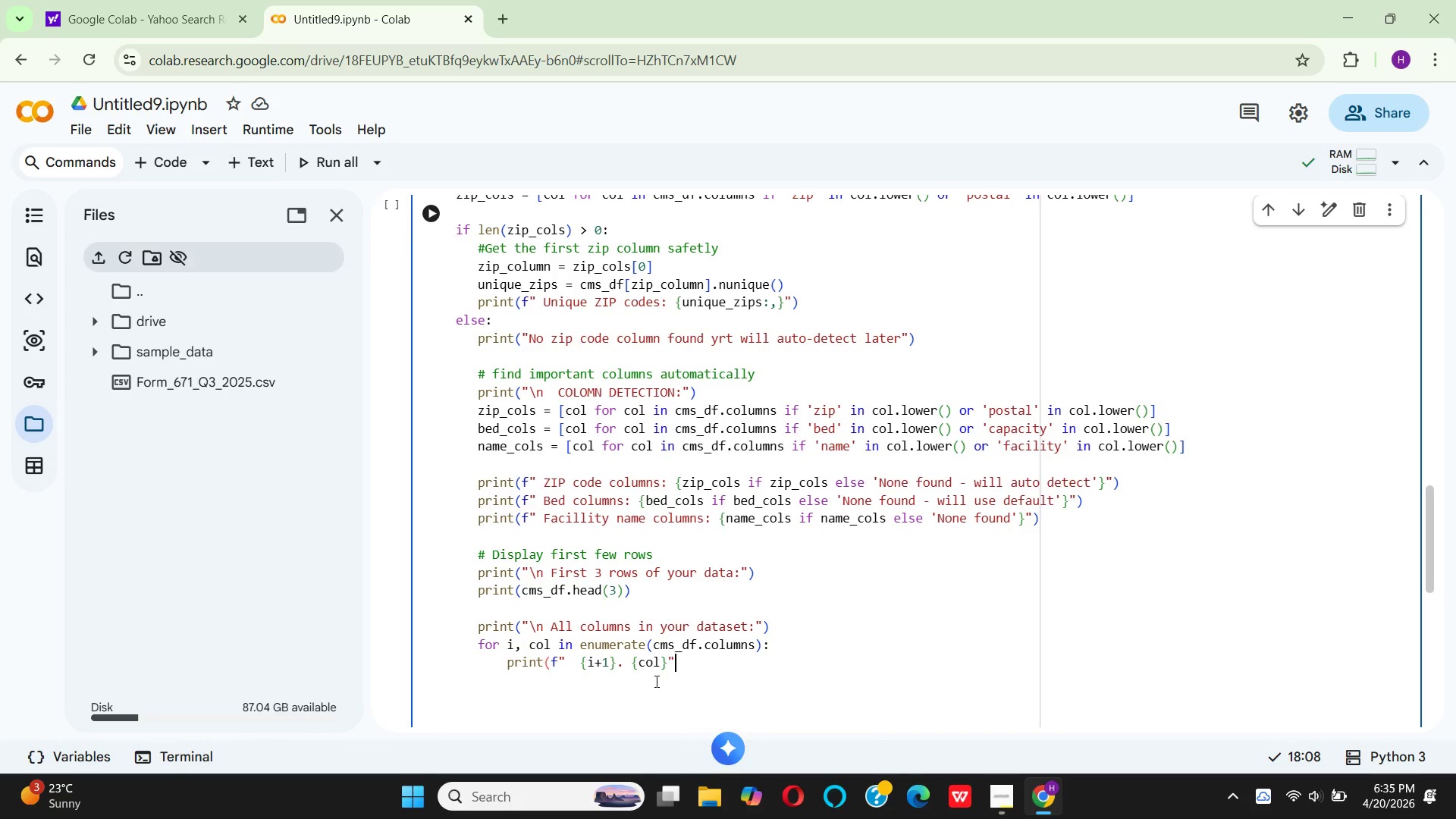 
key(Backspace)
 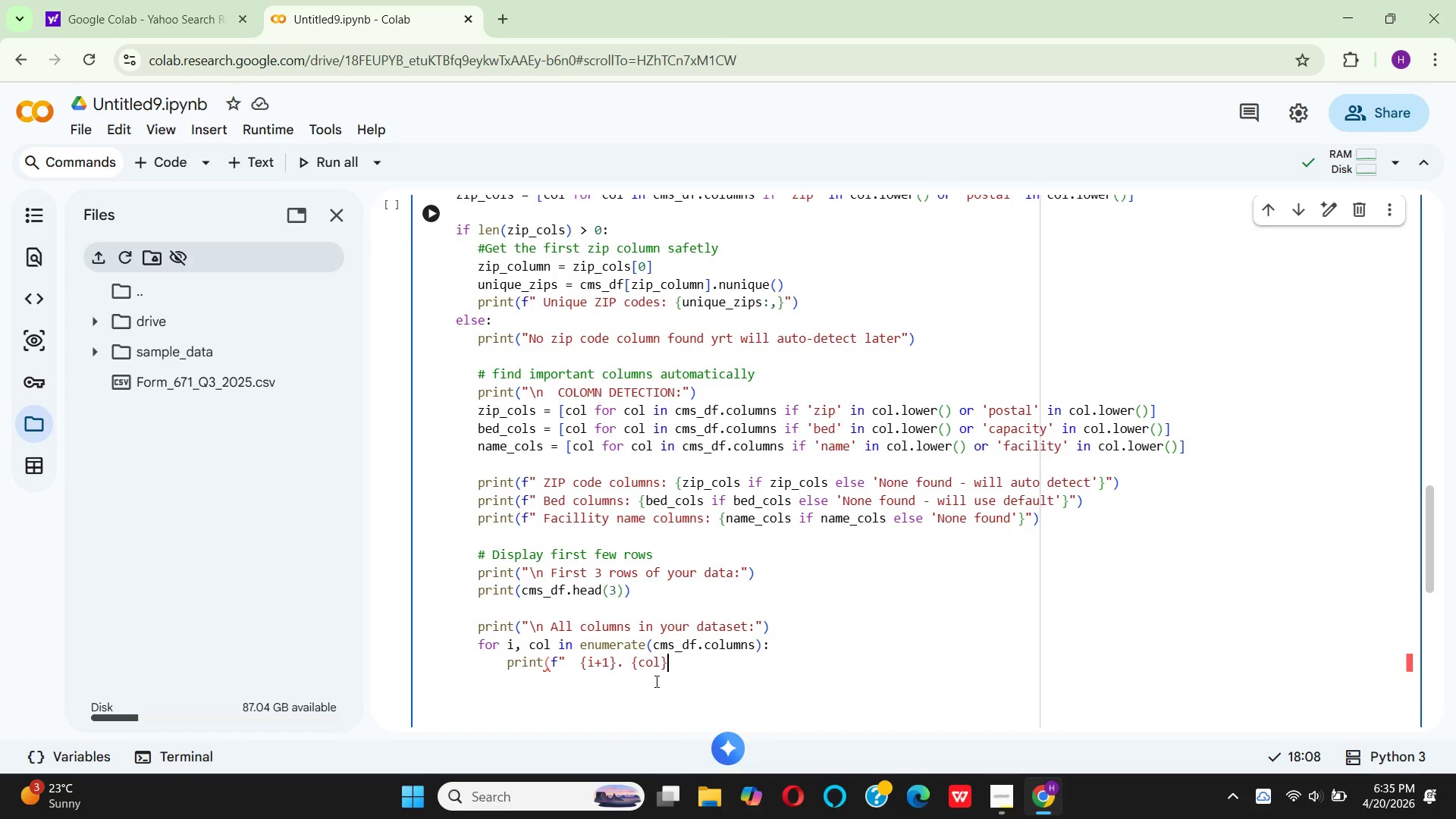 
key(Control+Z)
 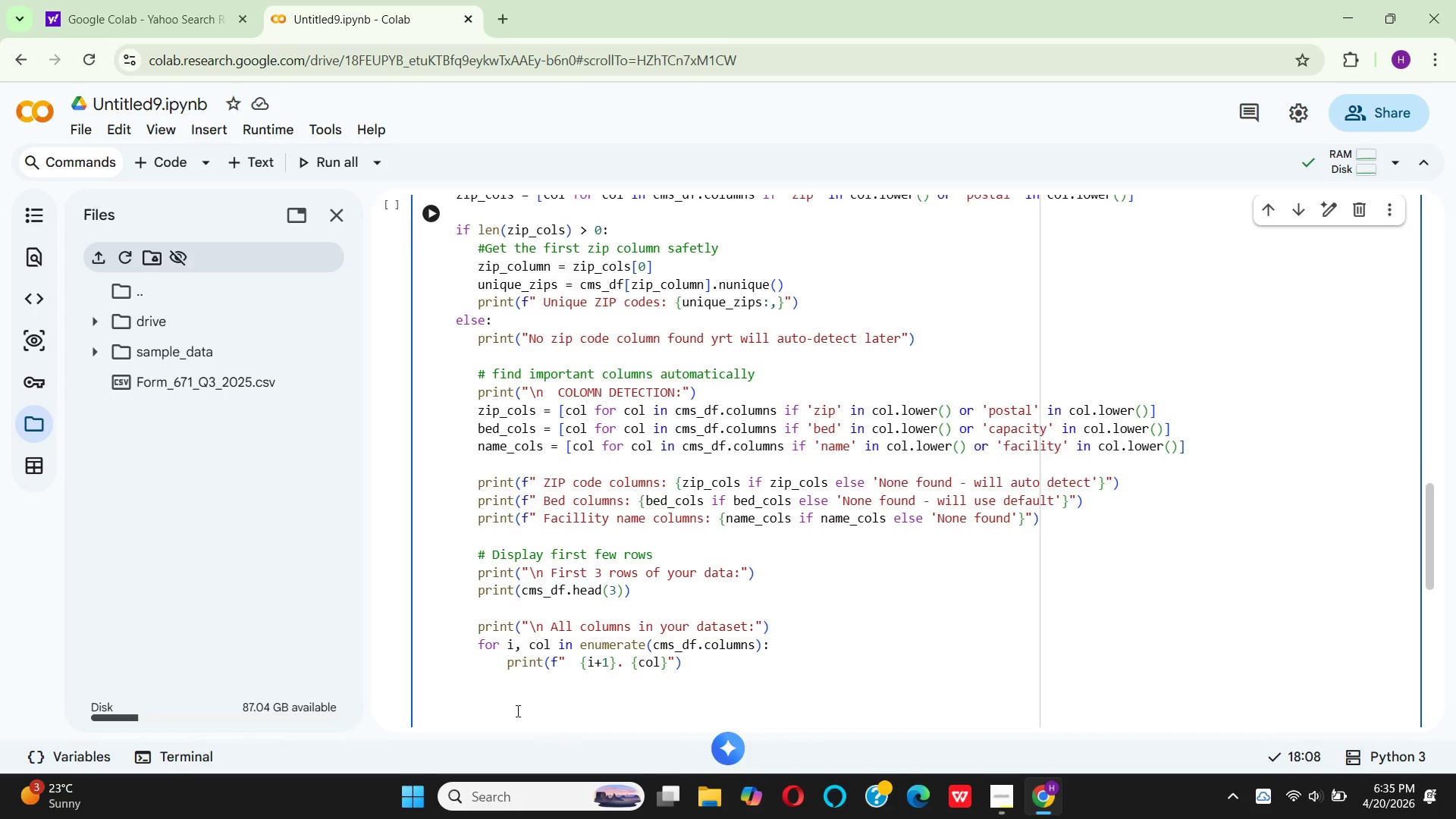 
scroll: coordinate [526, 689], scroll_direction: down, amount: 2.0
 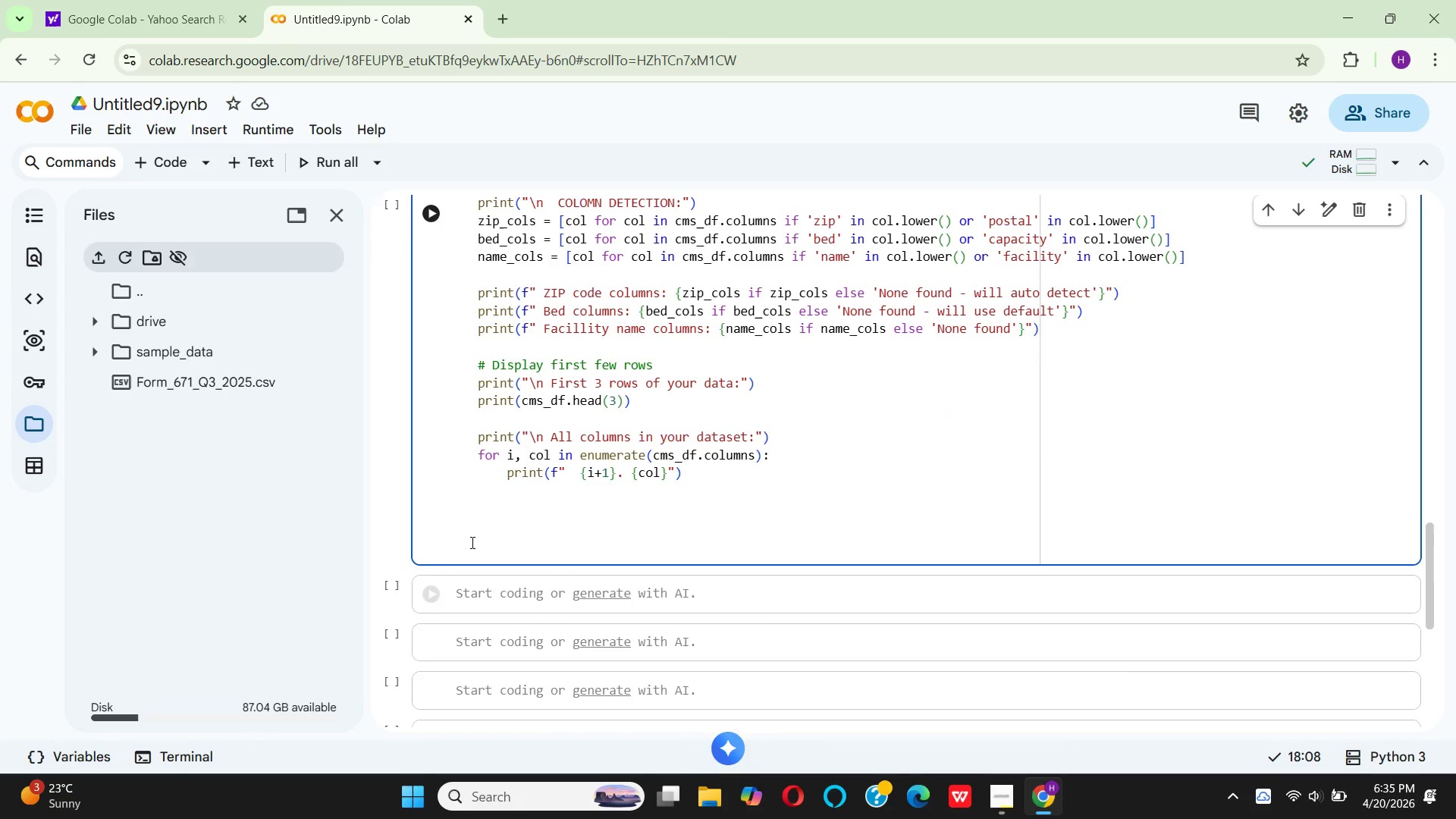 
left_click([467, 542])
 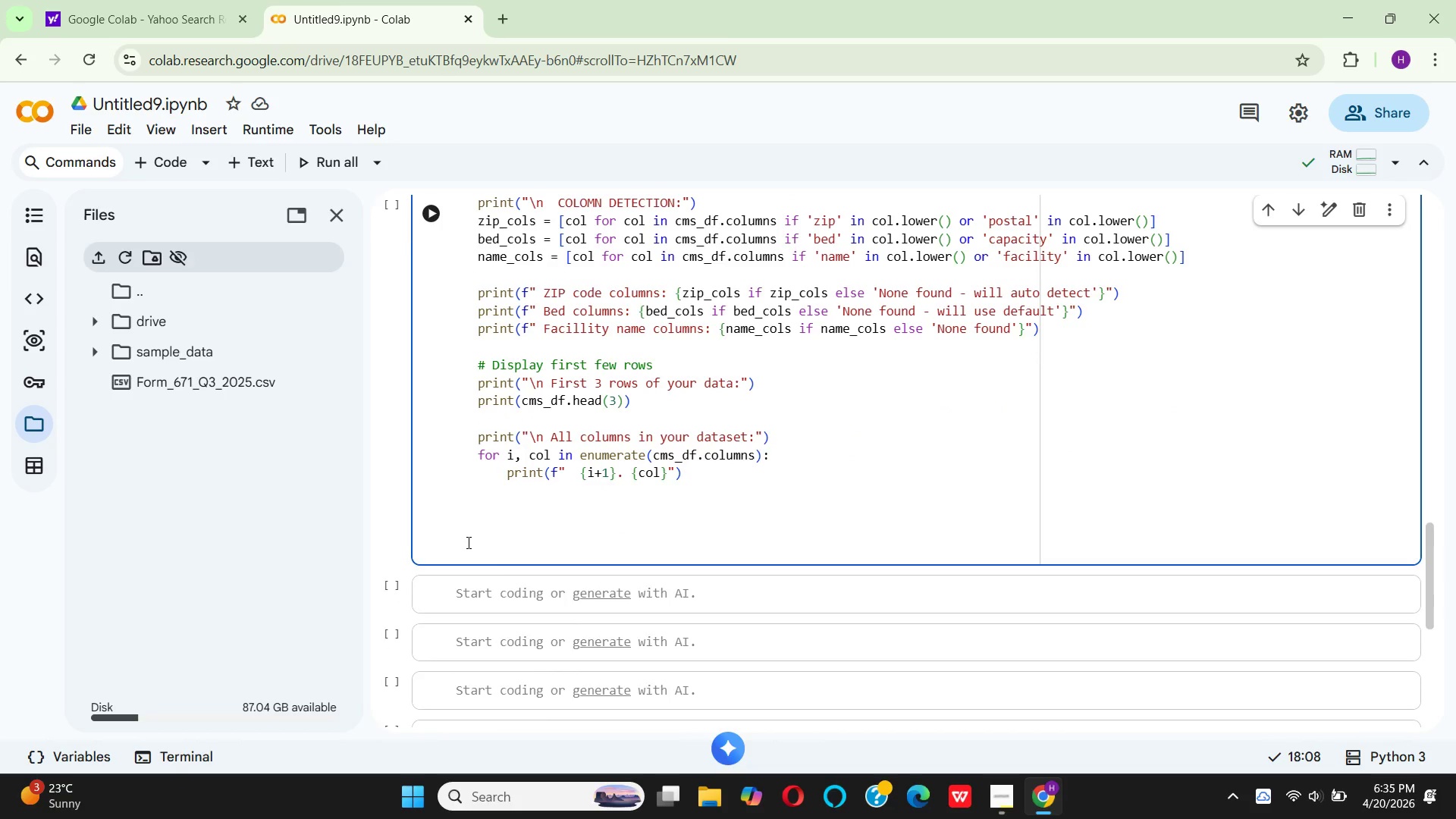 
key(Backspace)
 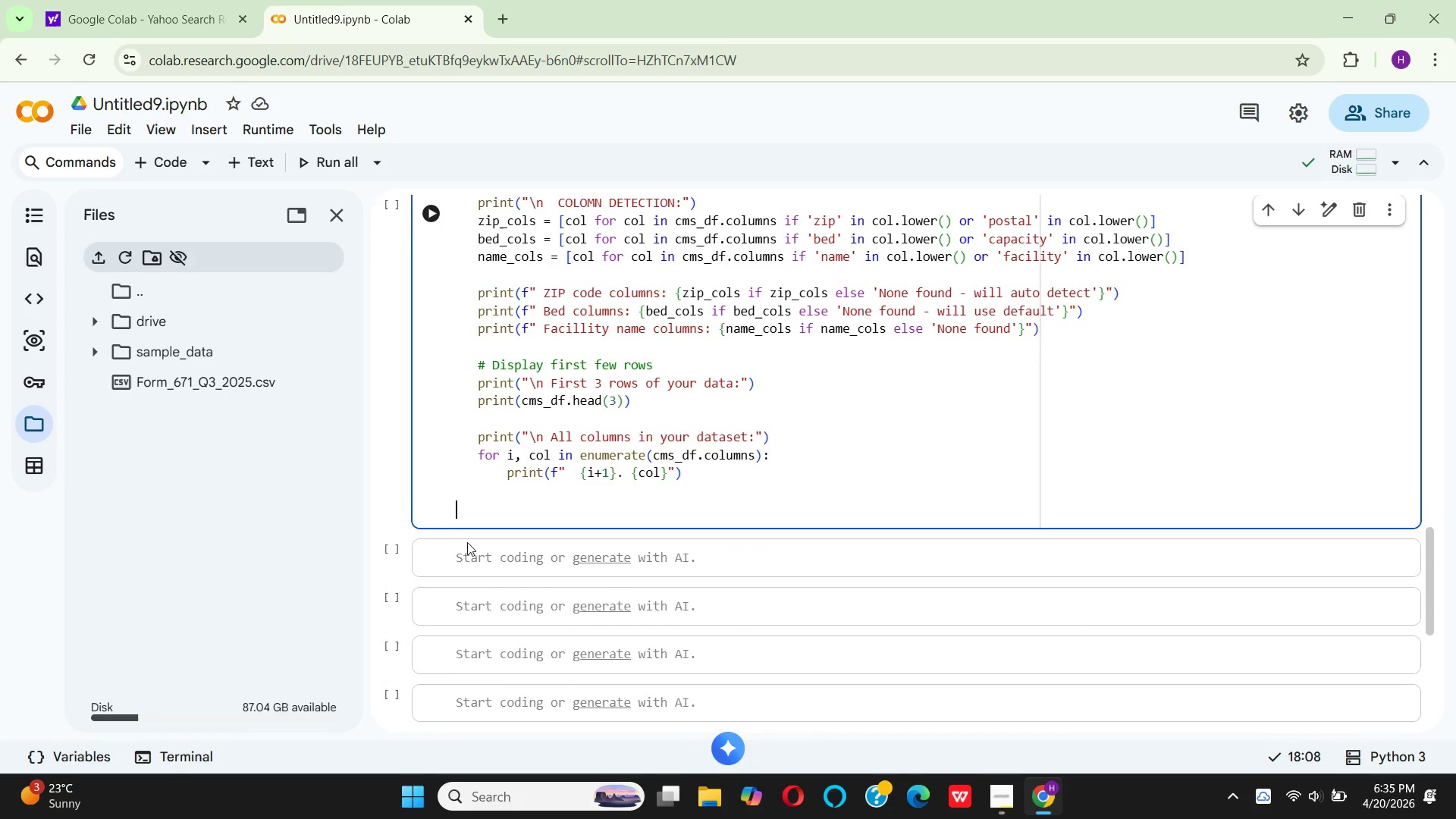 
key(Backspace)
 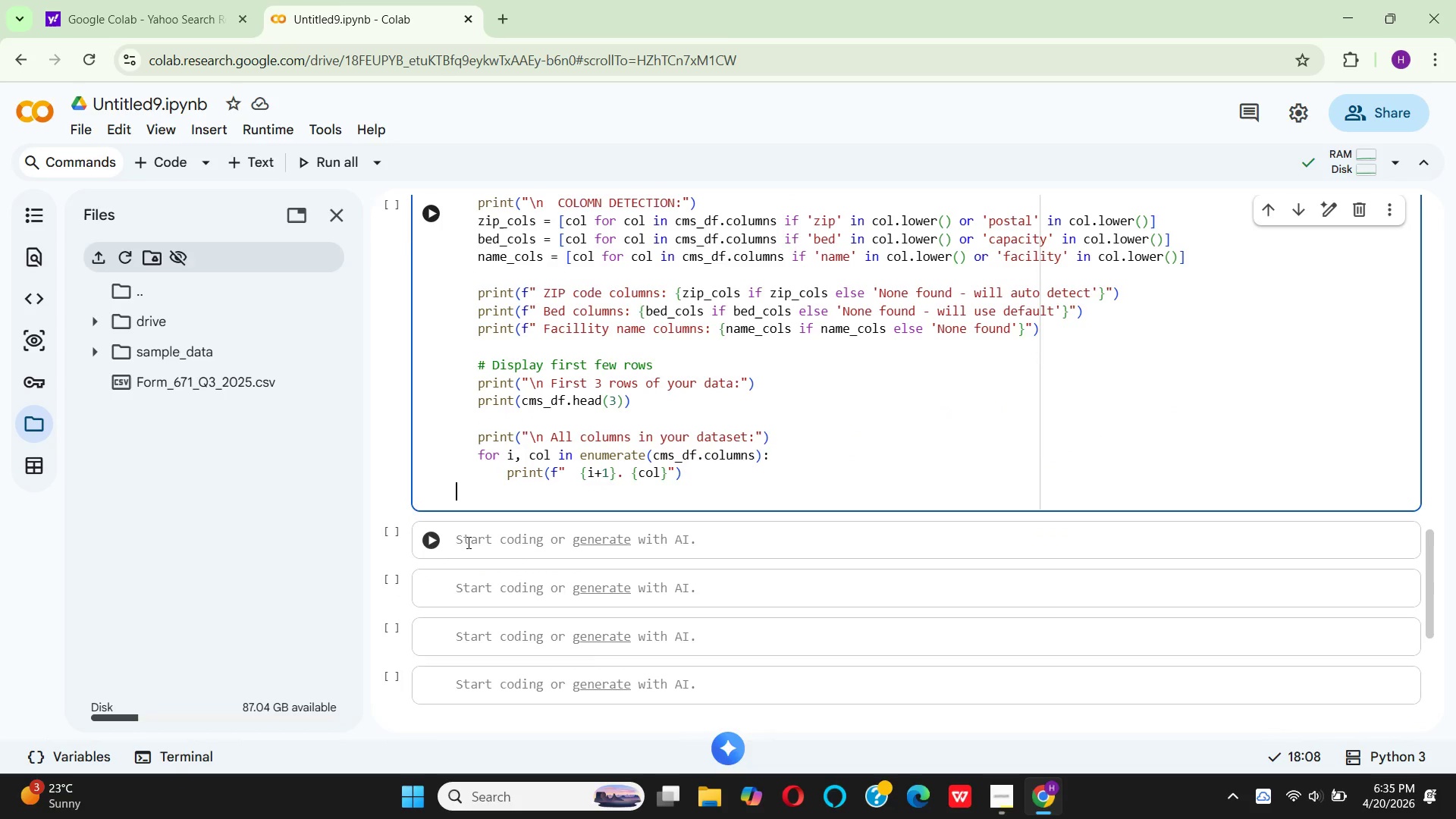 
key(Backspace)
 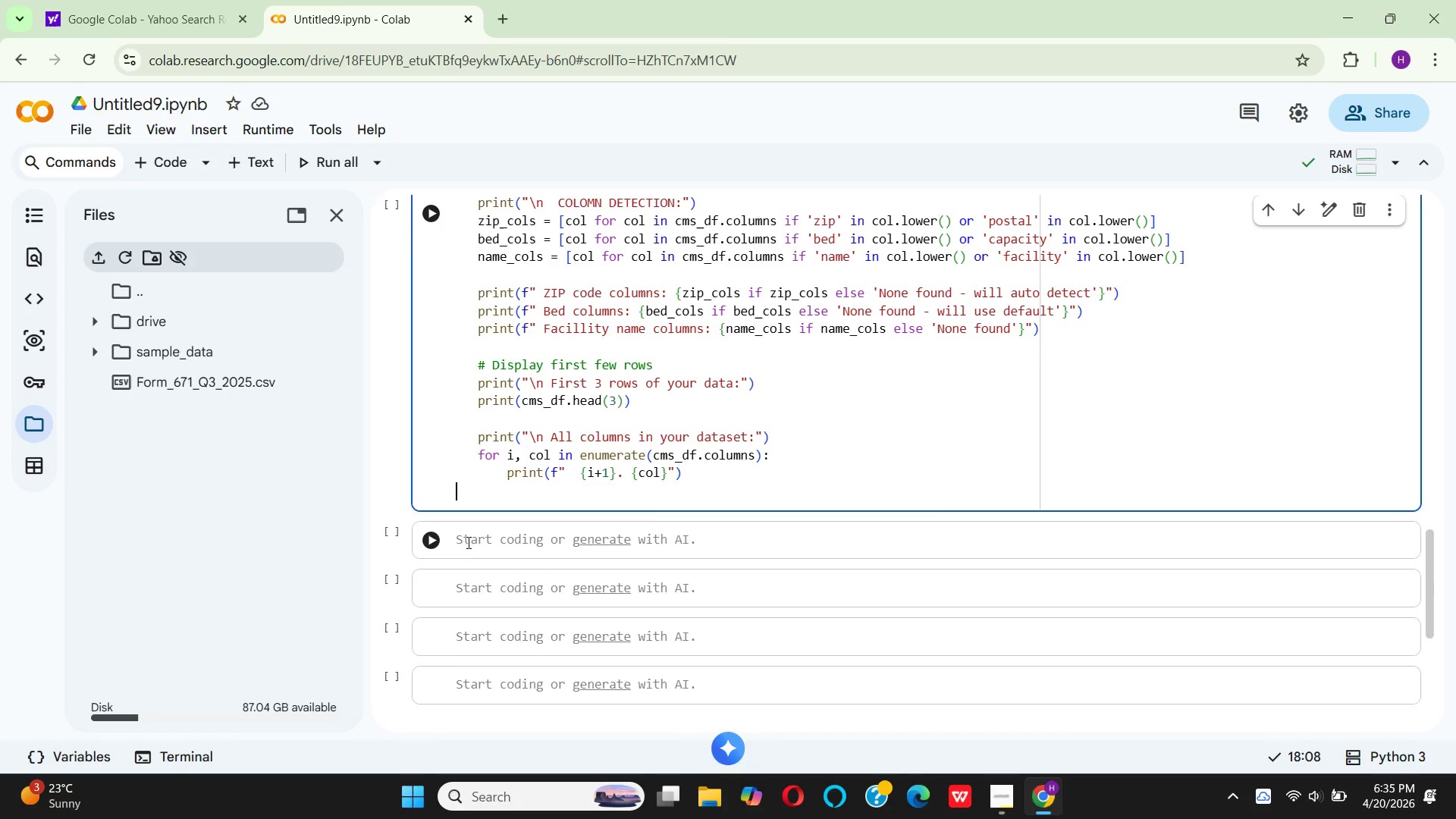 
key(Backspace)
 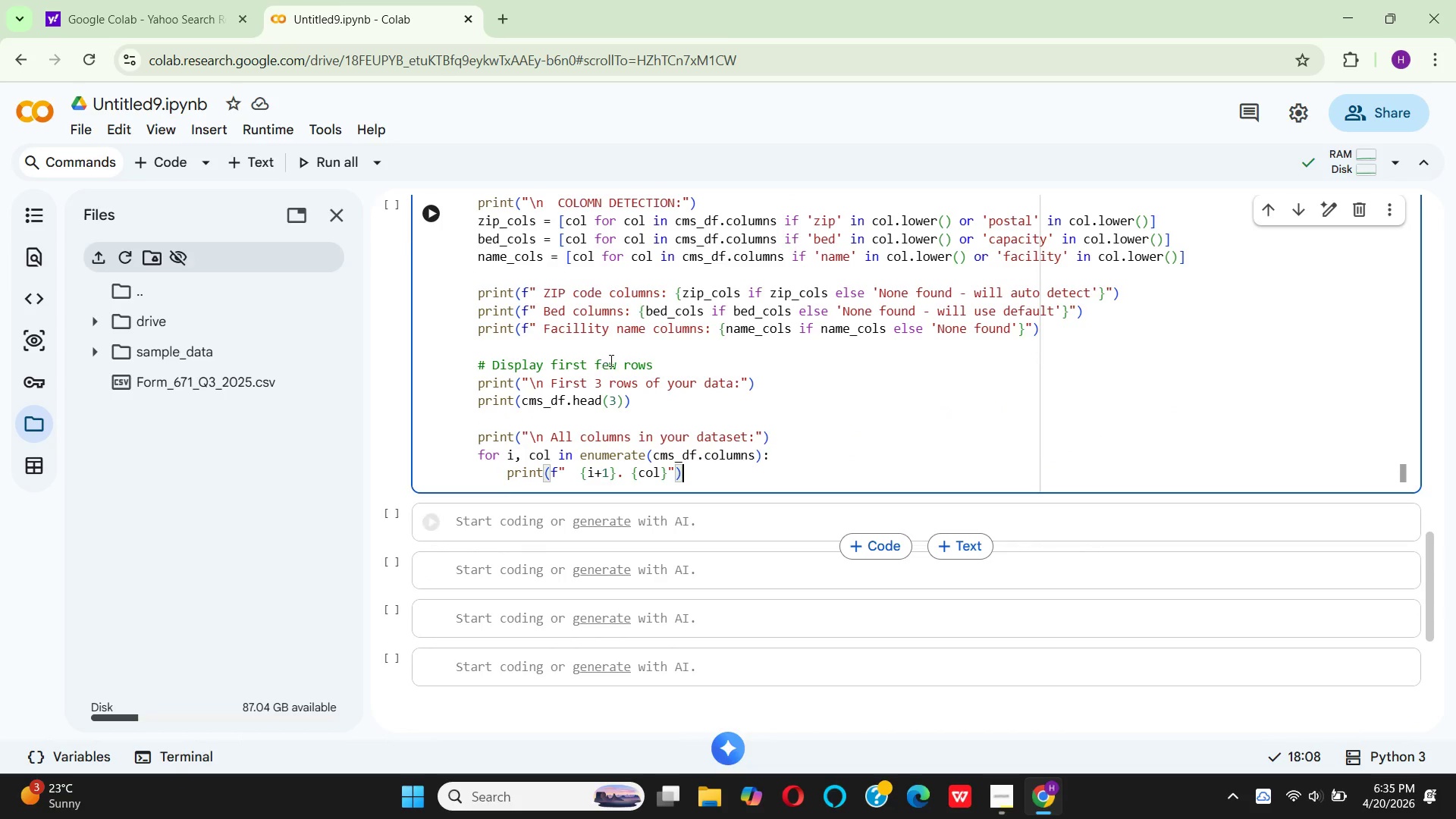 
scroll: coordinate [628, 353], scroll_direction: up, amount: 4.0
 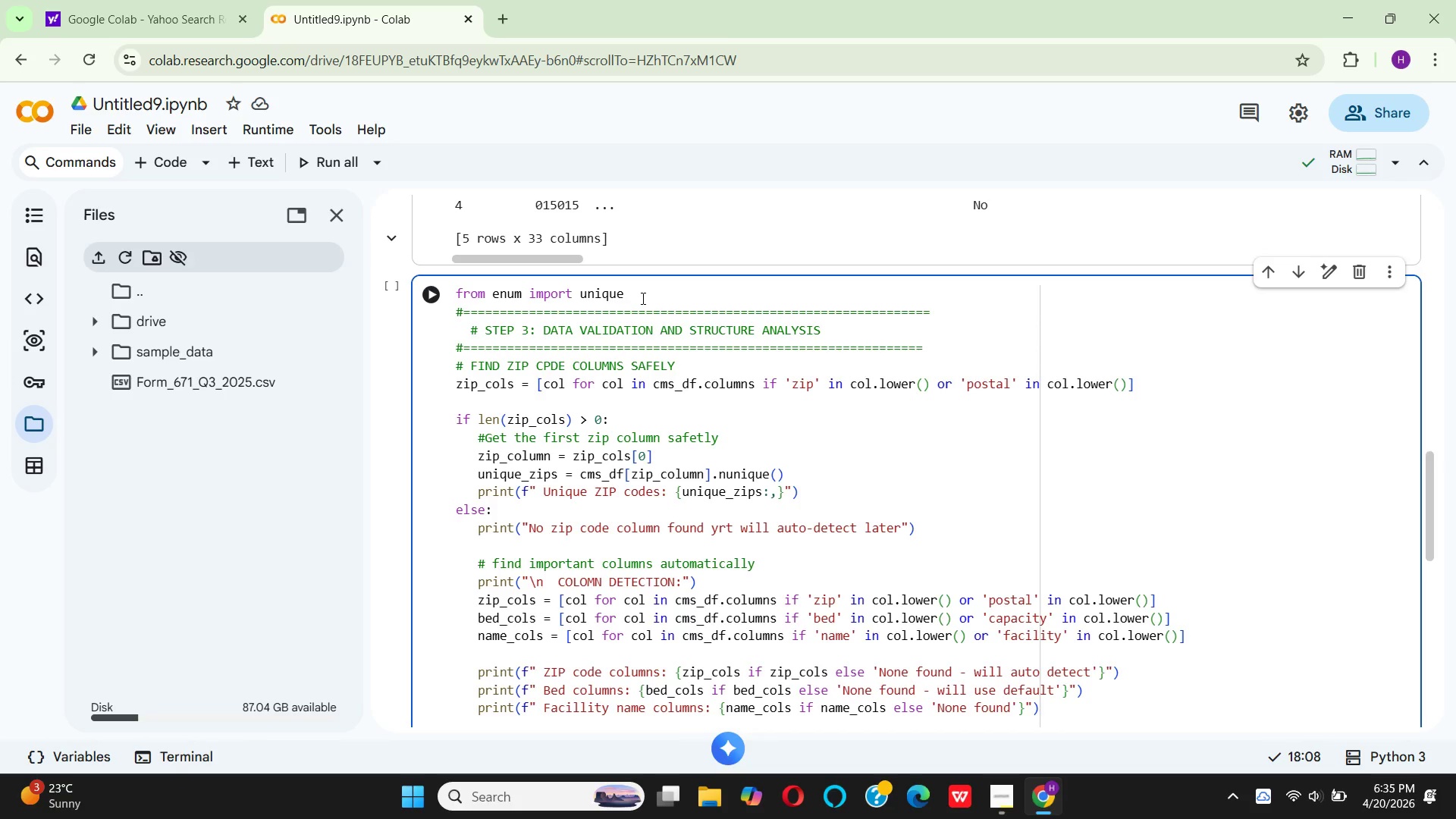 
wait(6.44)
 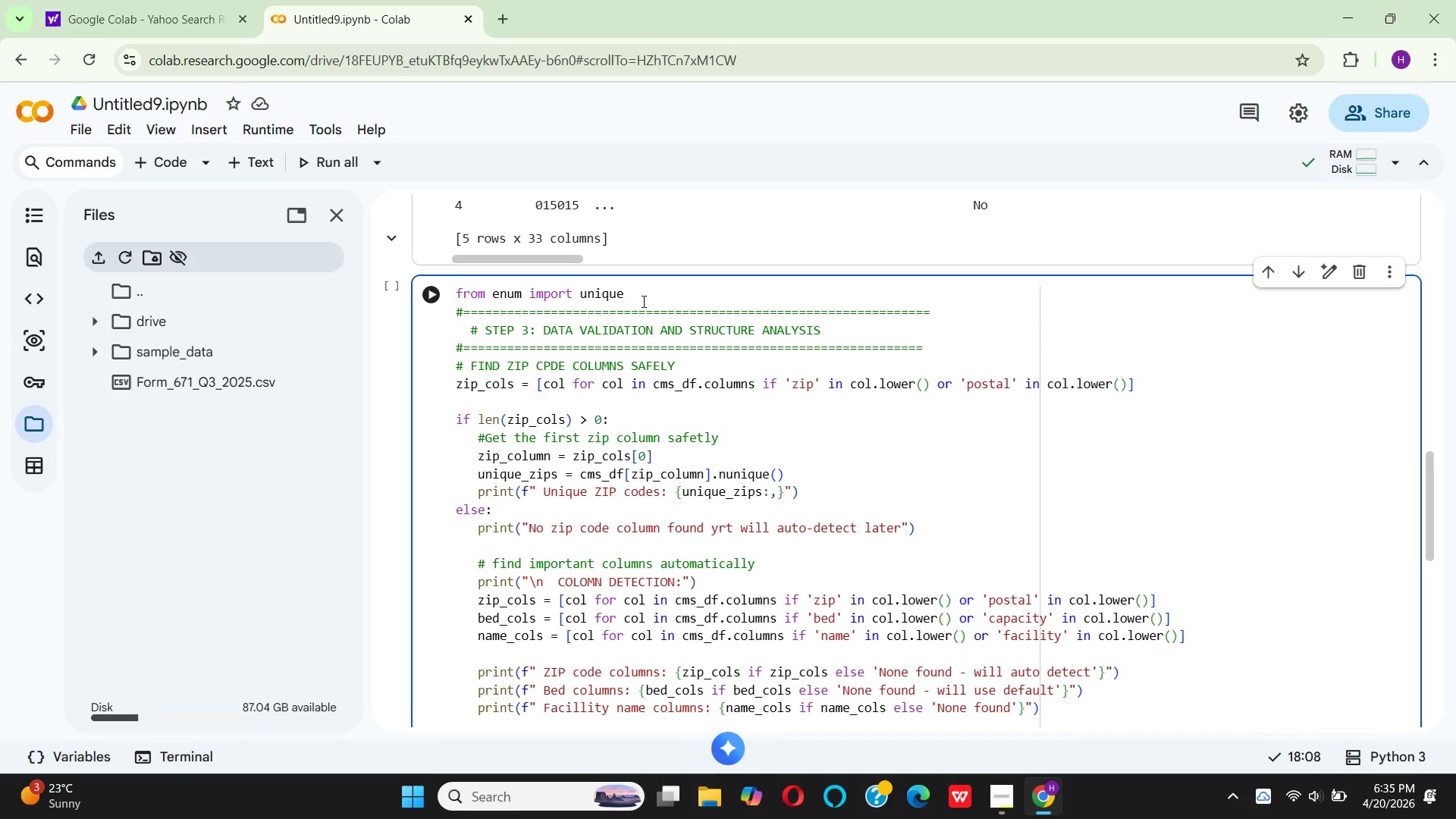 
left_click_drag(start_coordinate=[641, 298], to_coordinate=[457, 292])
 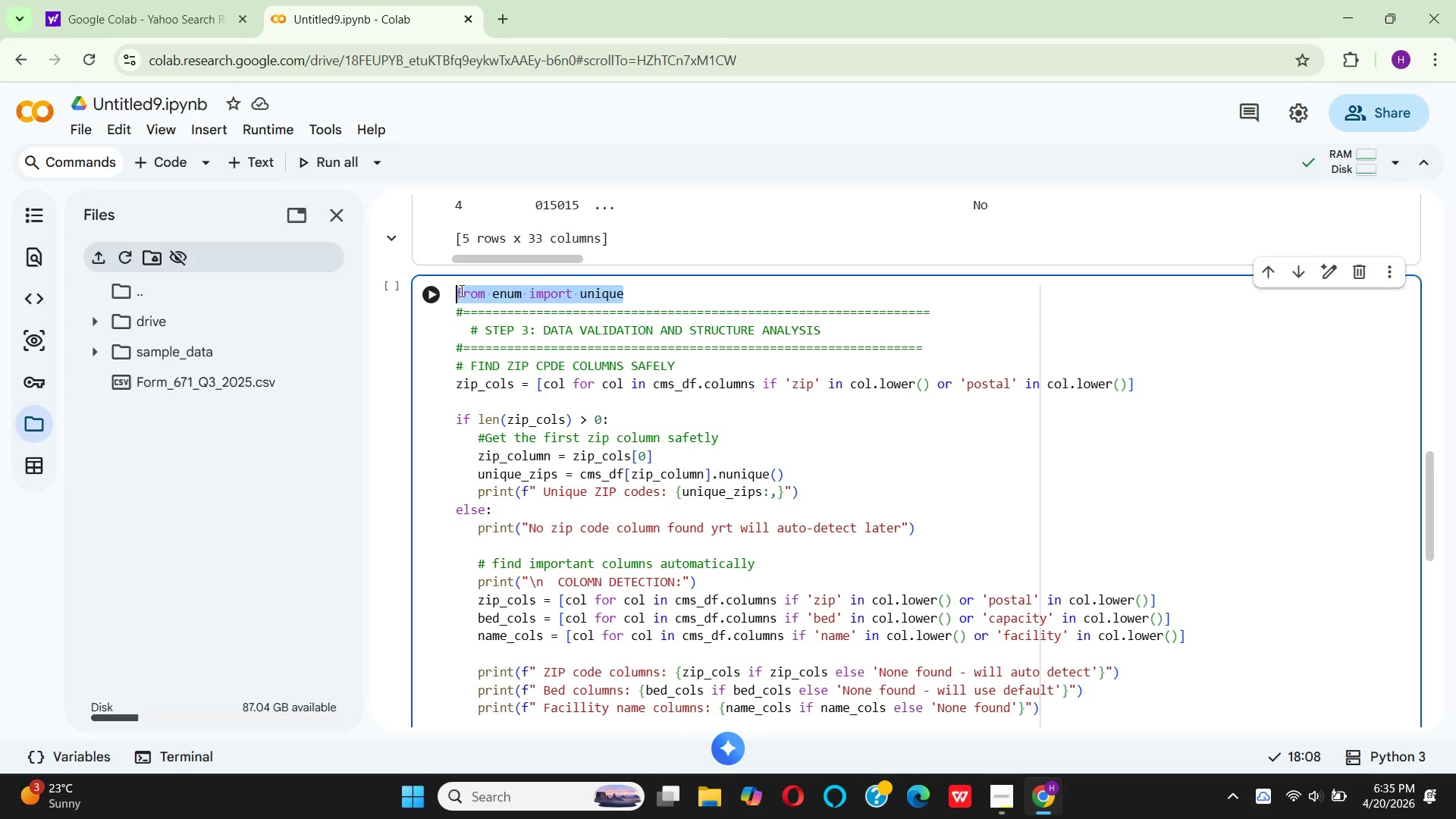 
wait(8.5)
 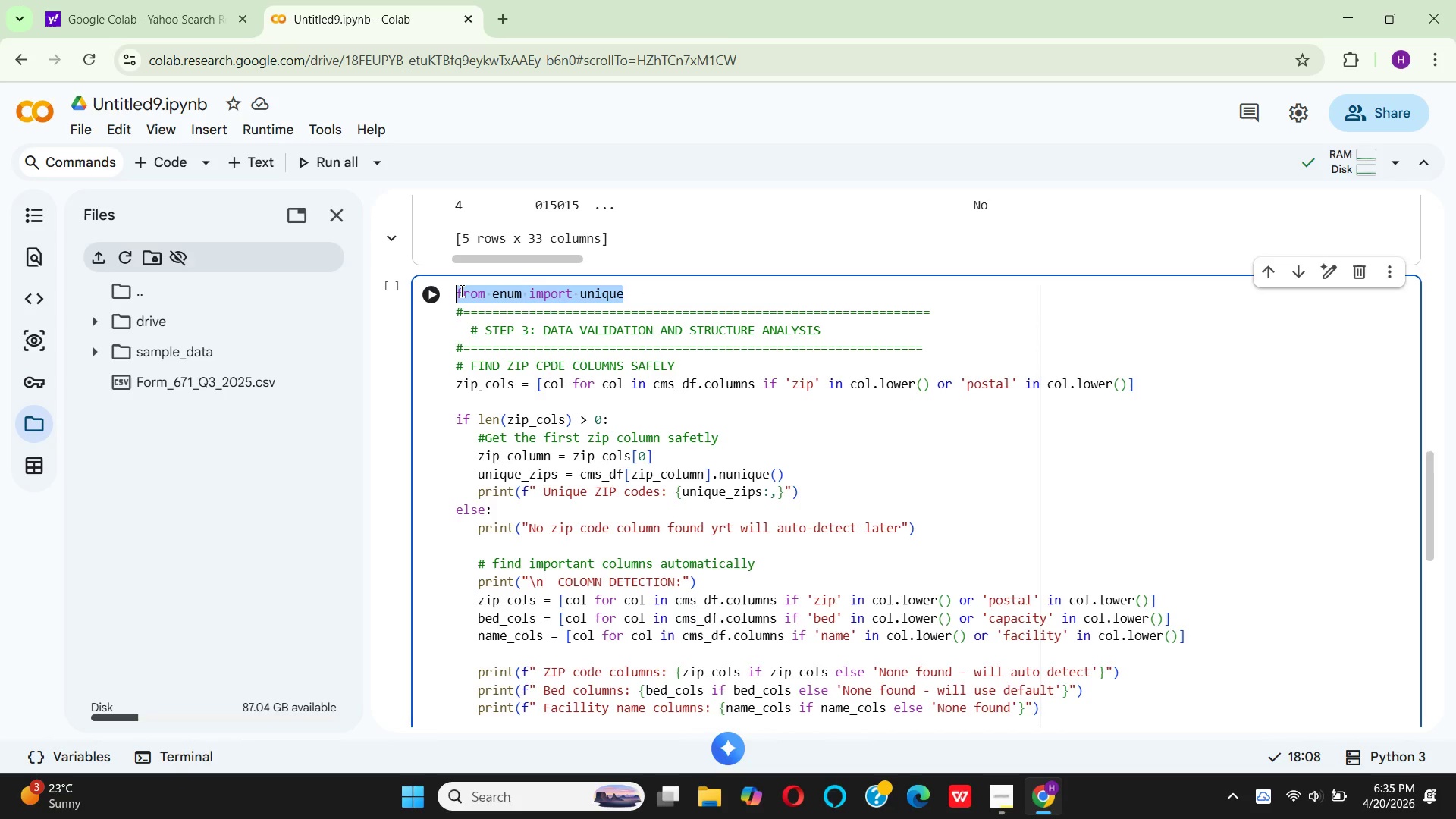 
key(Backspace)
 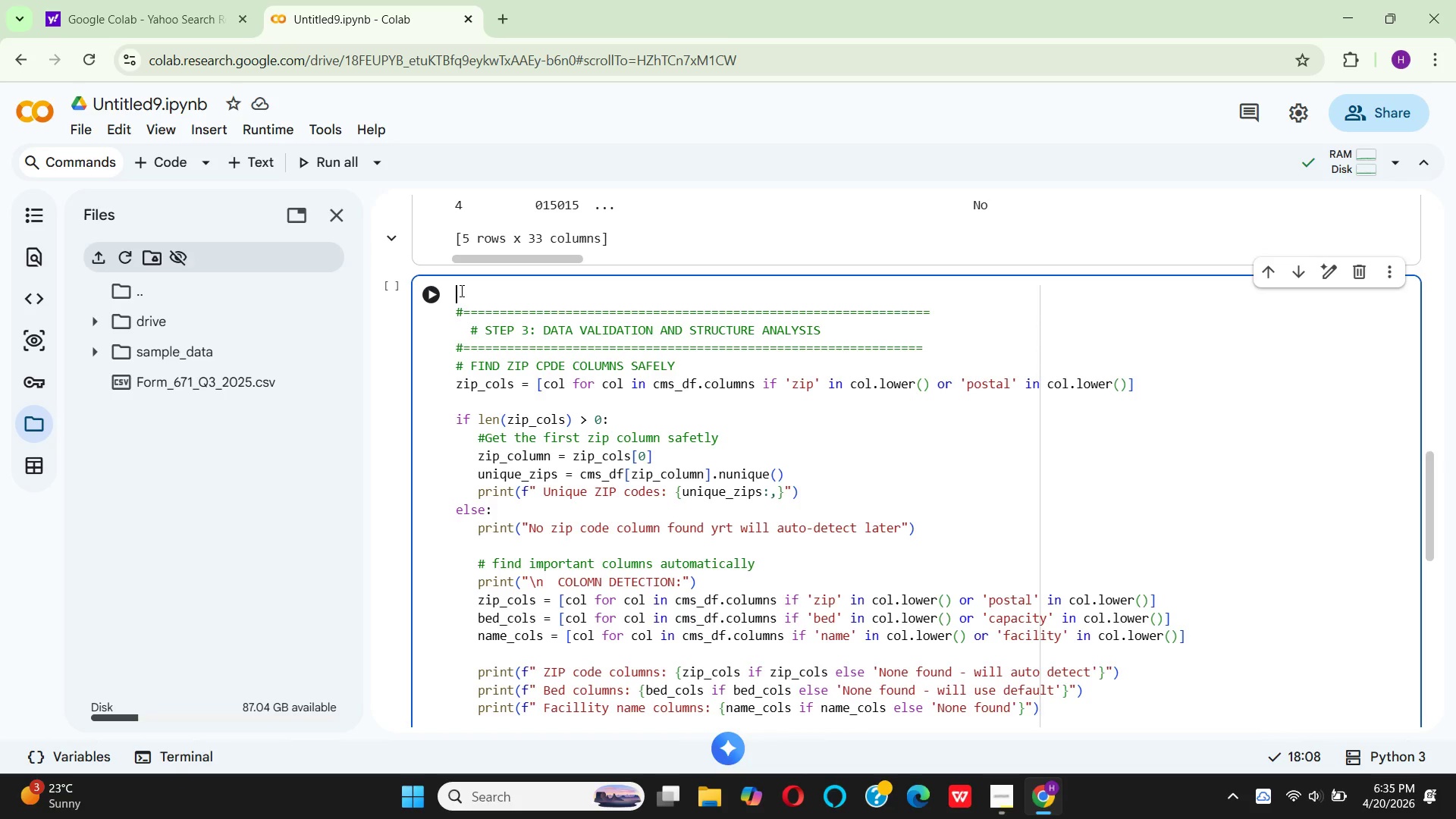 
key(Backspace)
 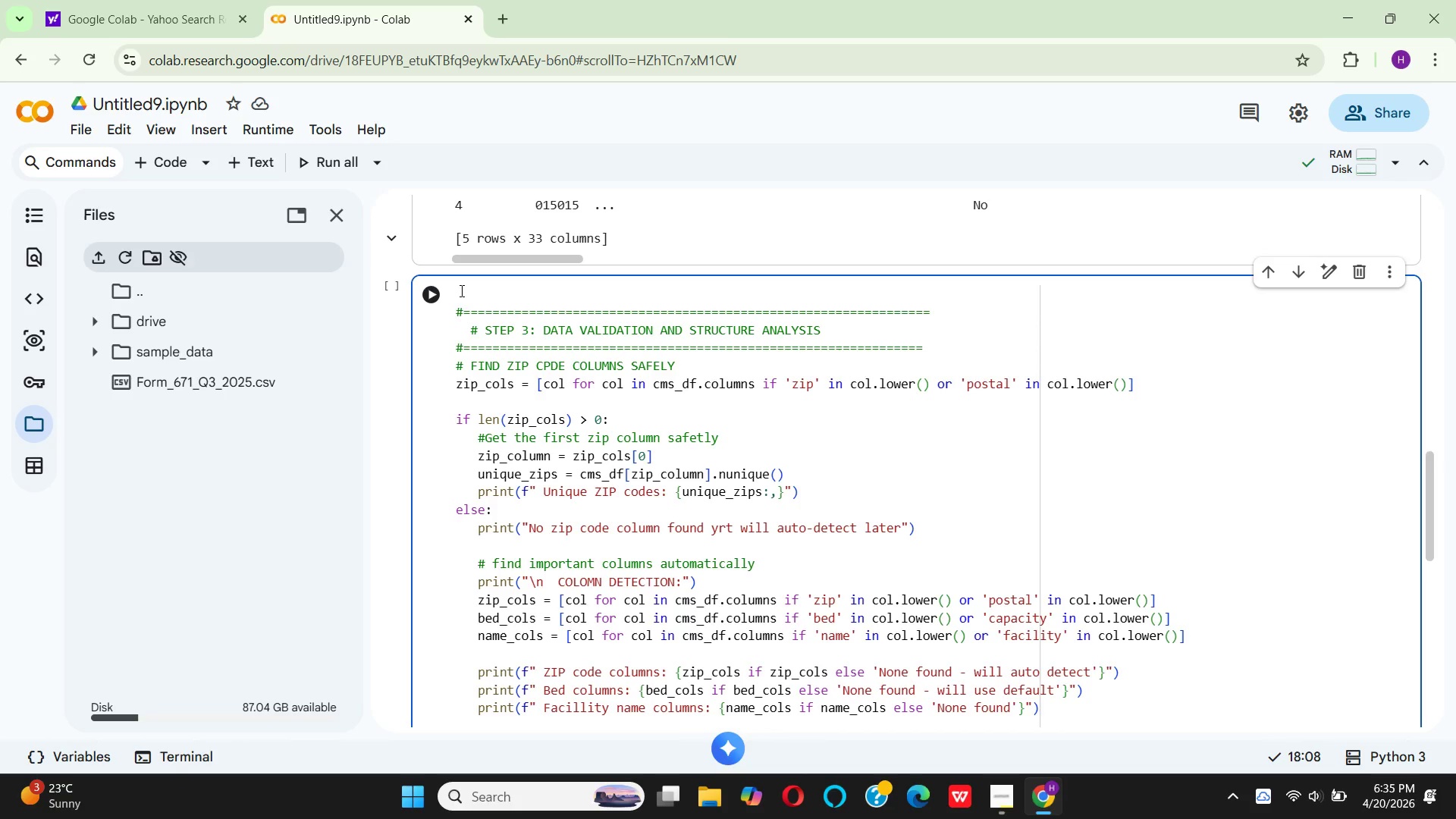 
key(Backspace)
 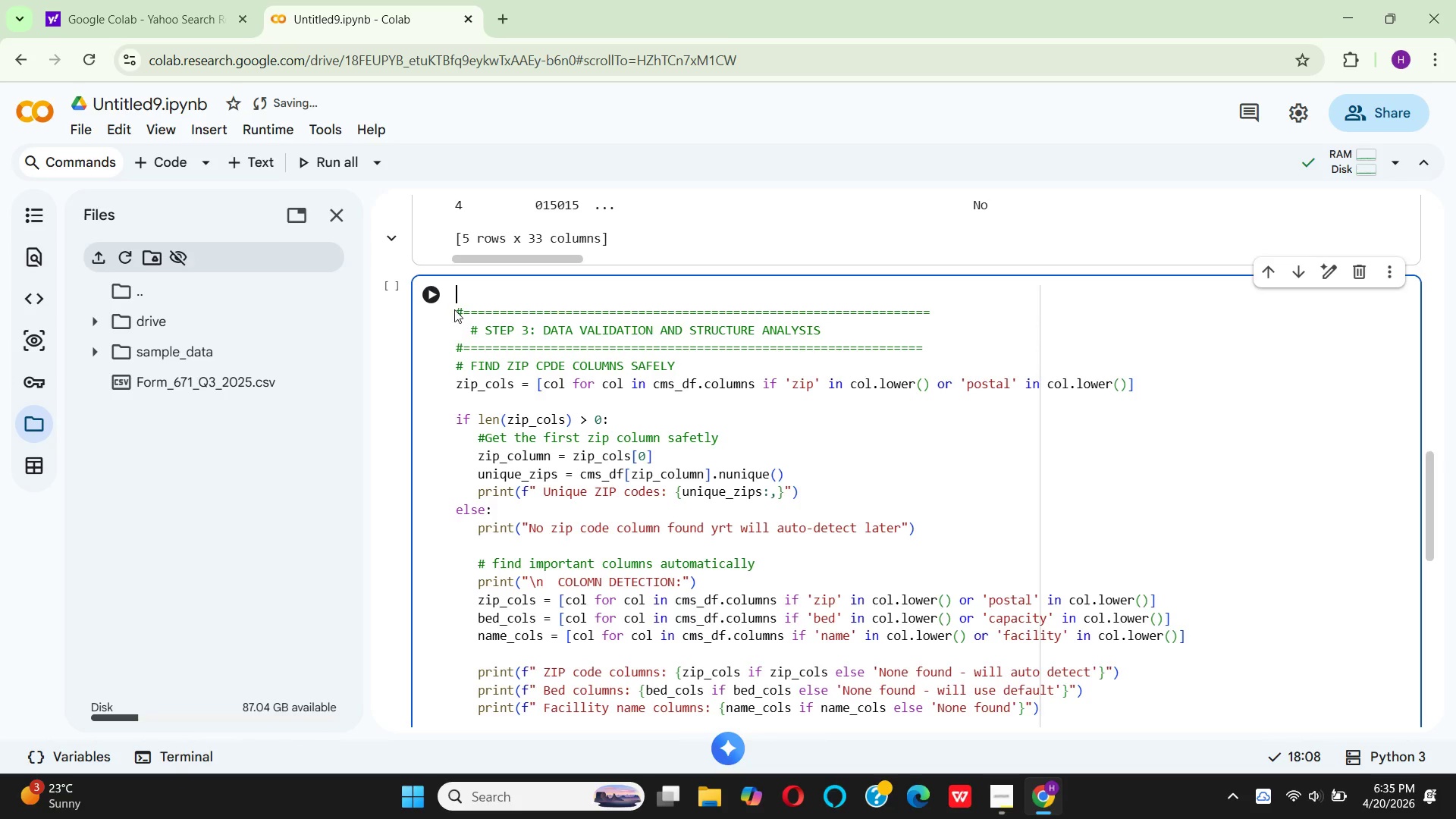 
left_click([454, 309])
 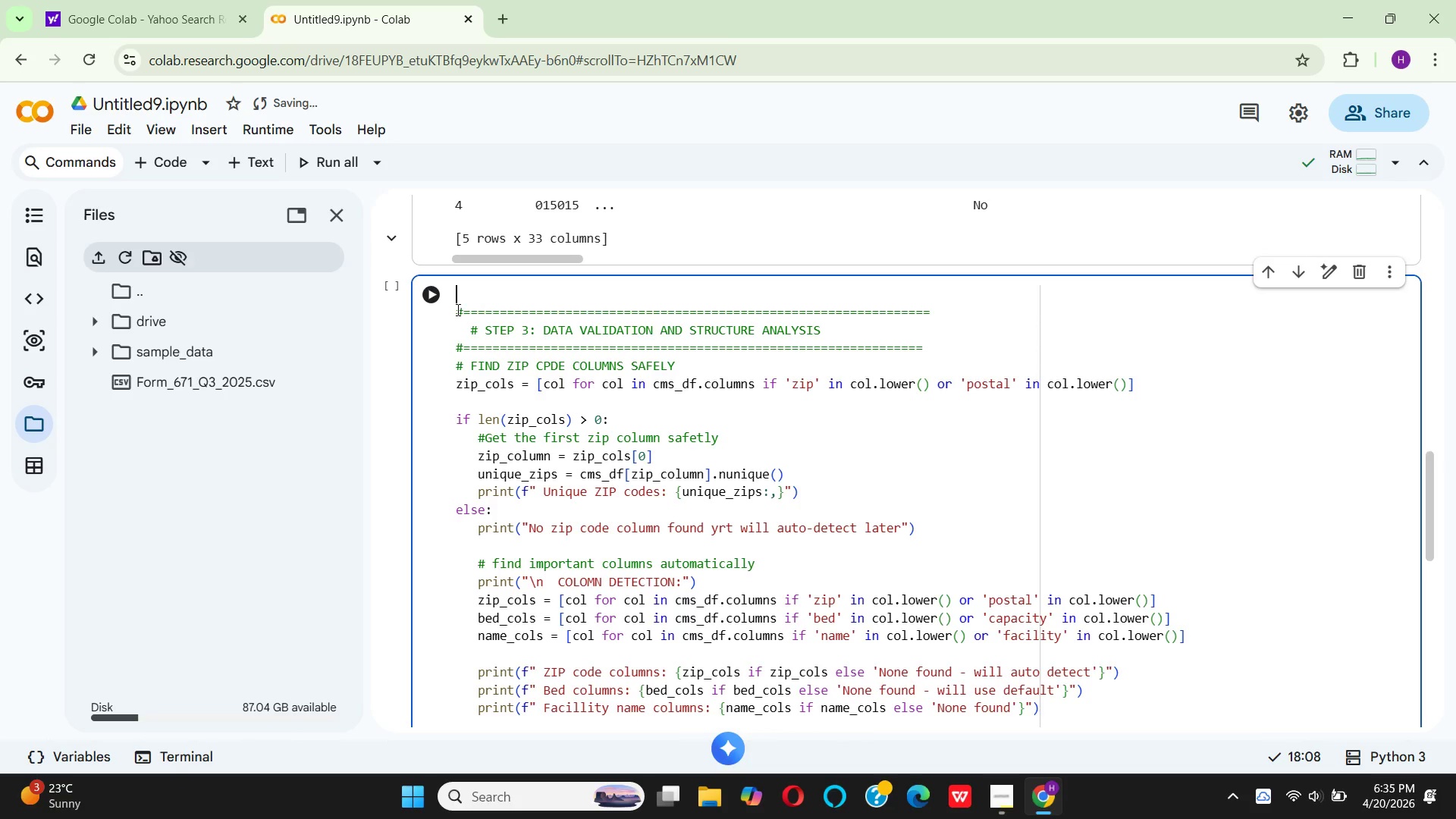 
left_click([457, 309])
 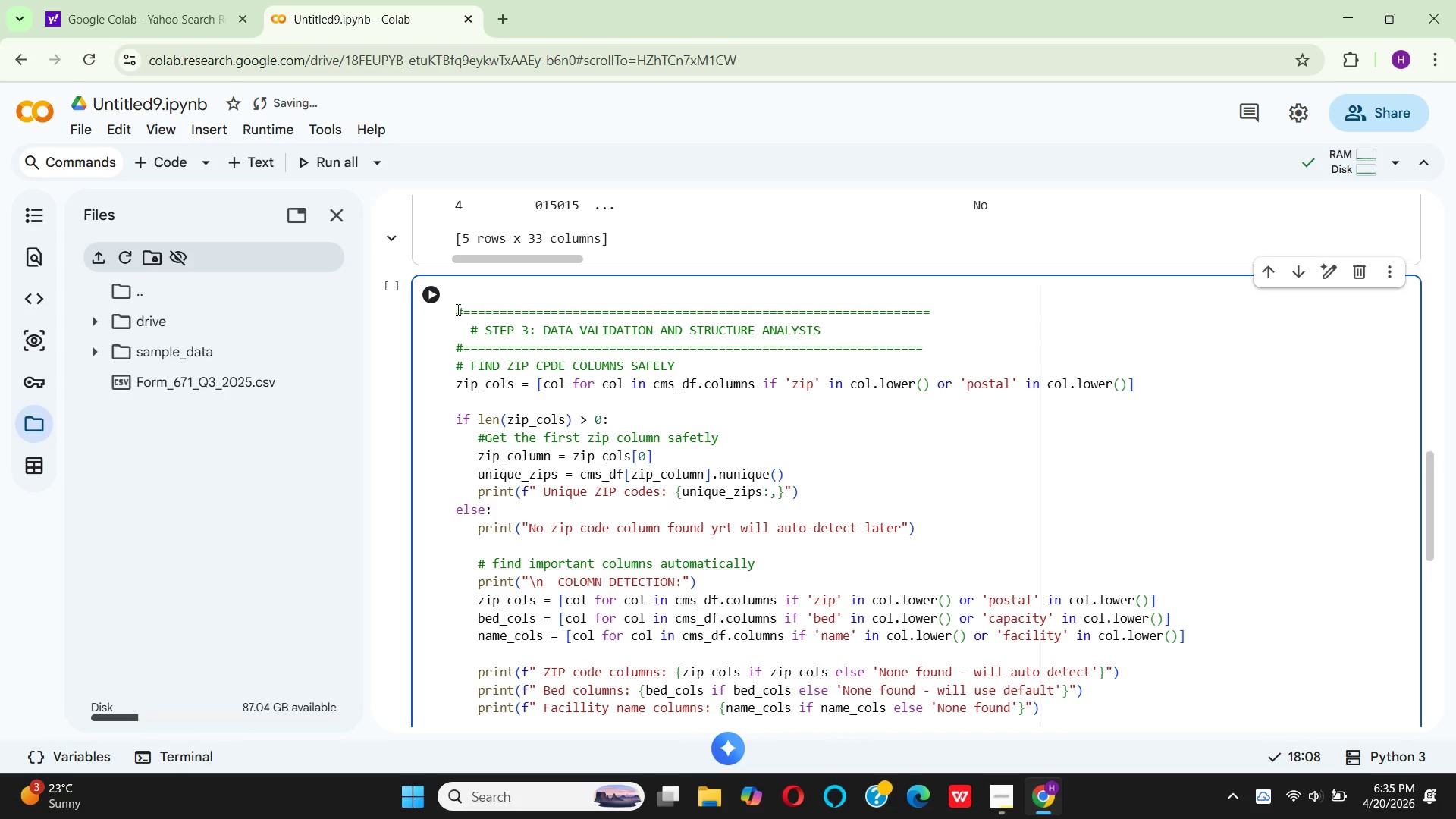 
key(Backspace)
 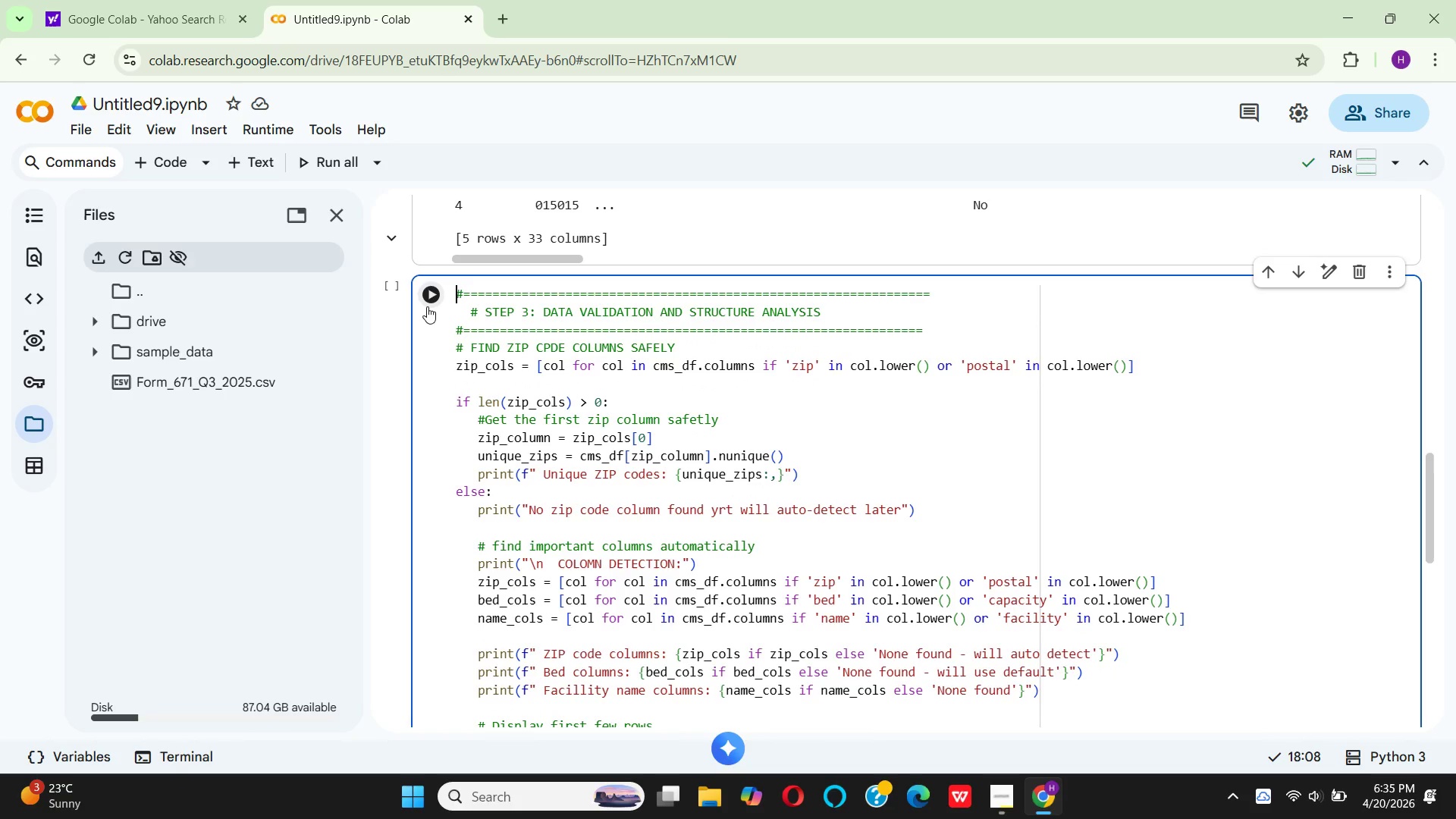 
left_click([427, 303])
 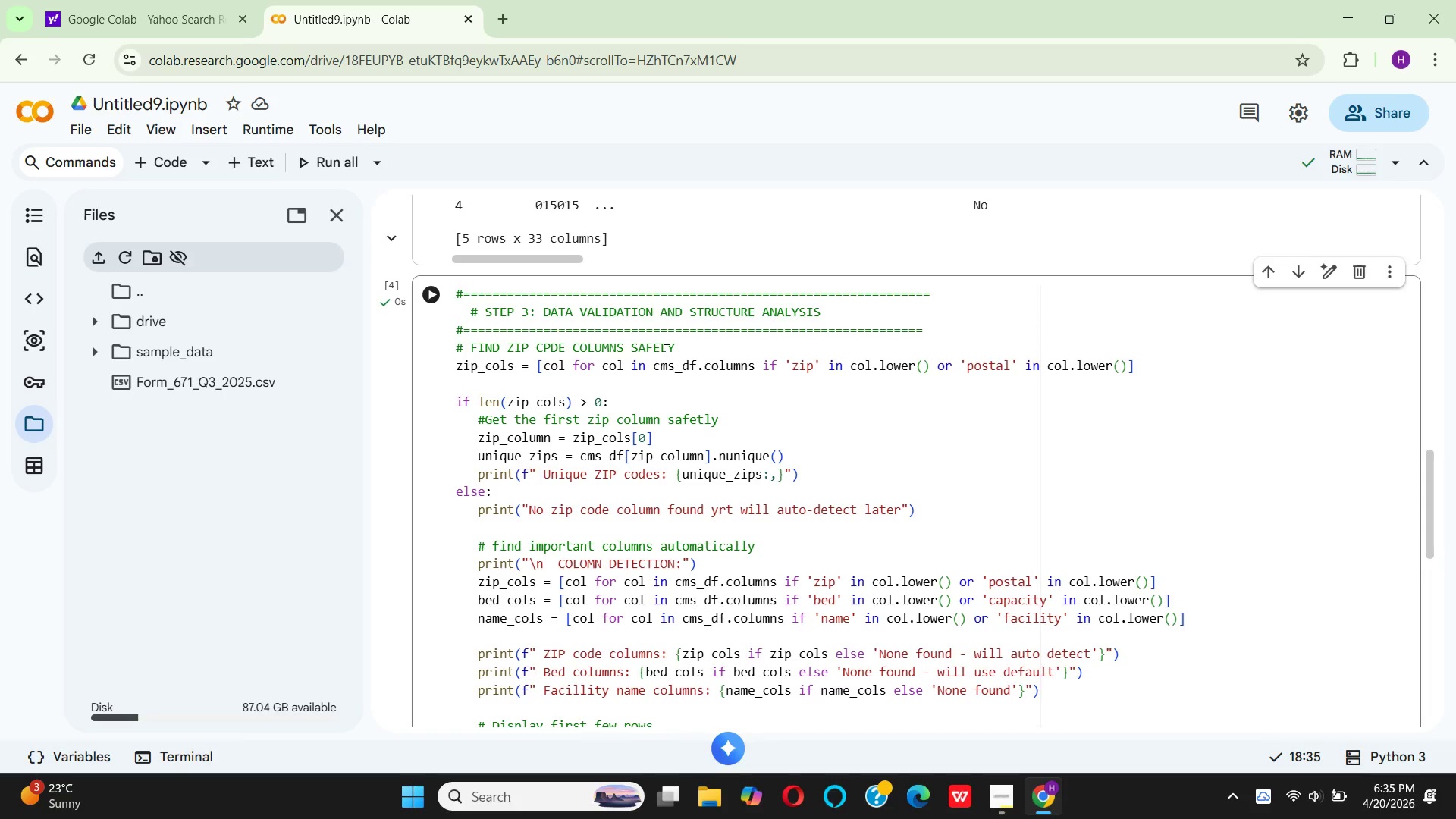 
scroll: coordinate [695, 354], scroll_direction: down, amount: 3.0
 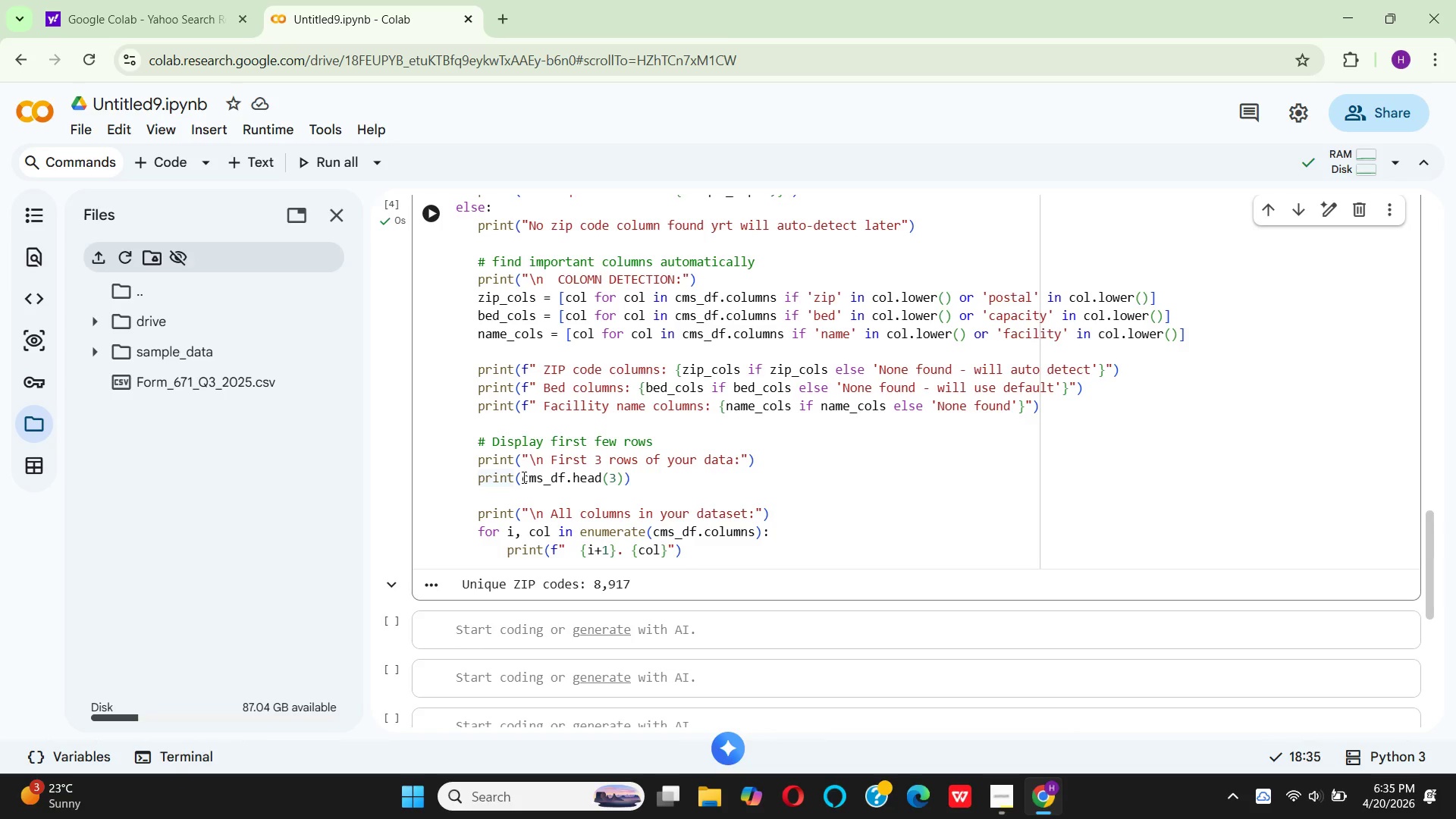 
wait(23.84)
 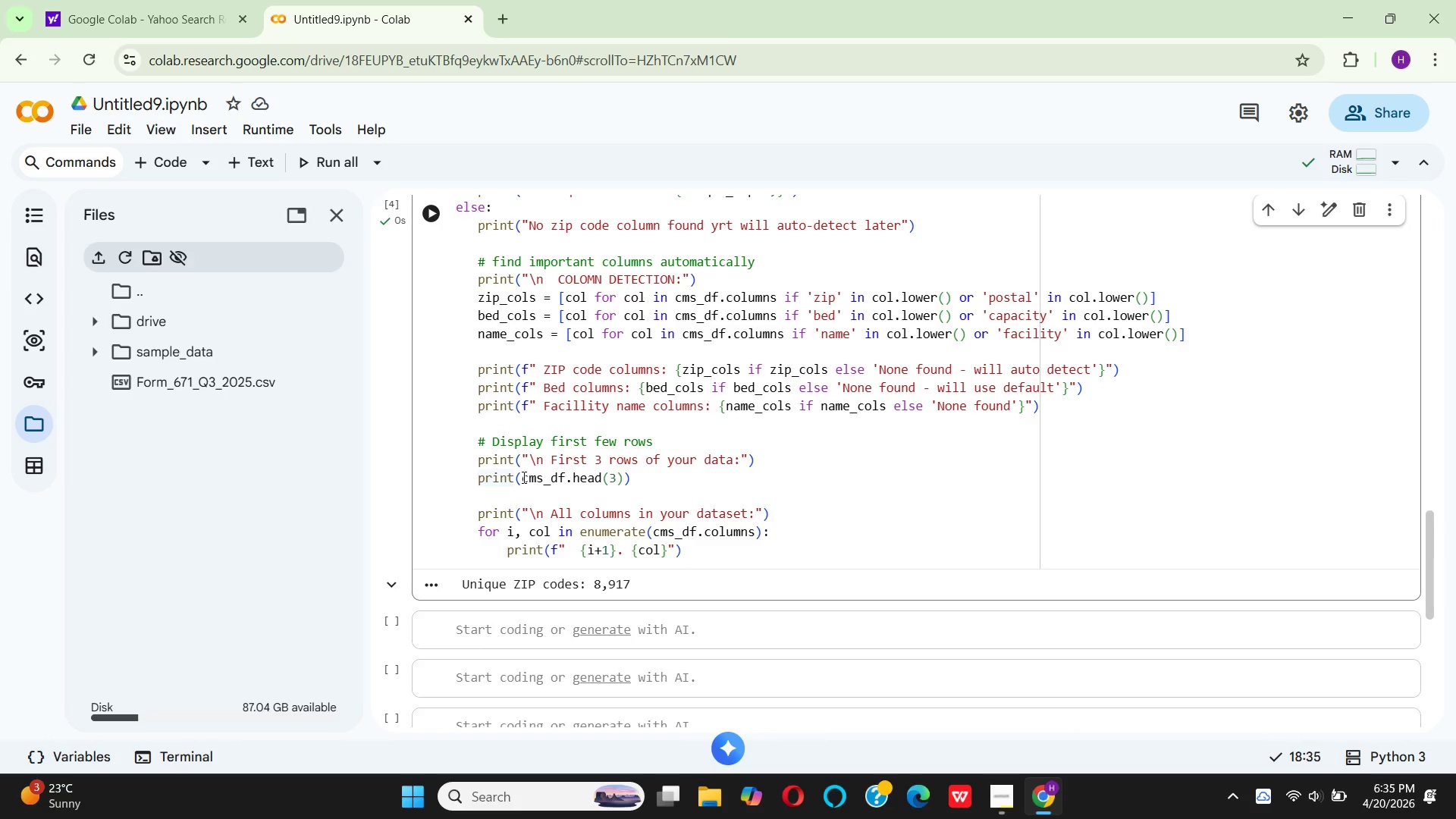 
scroll: coordinate [544, 493], scroll_direction: up, amount: 3.0
 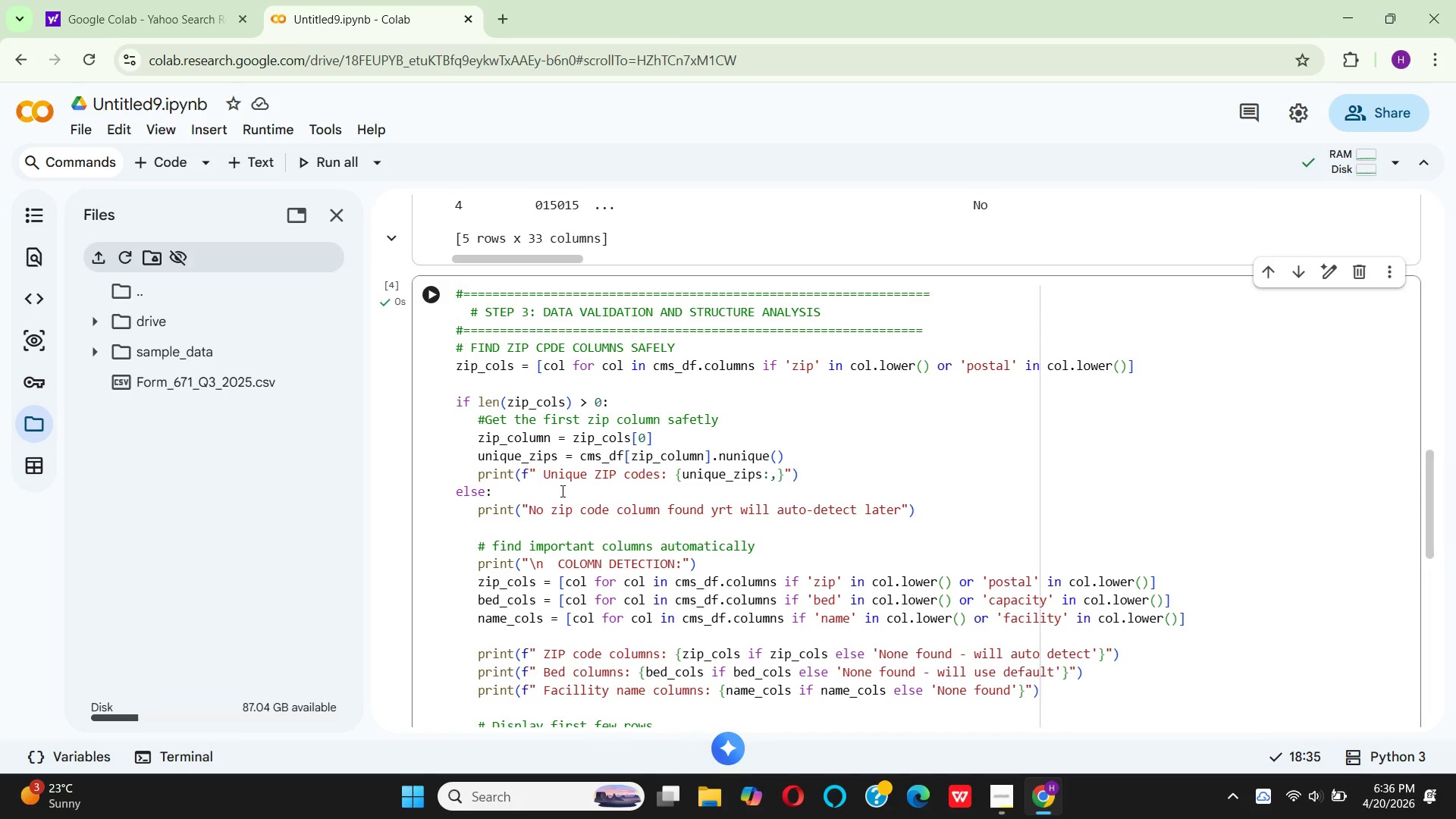 
wait(13.51)
 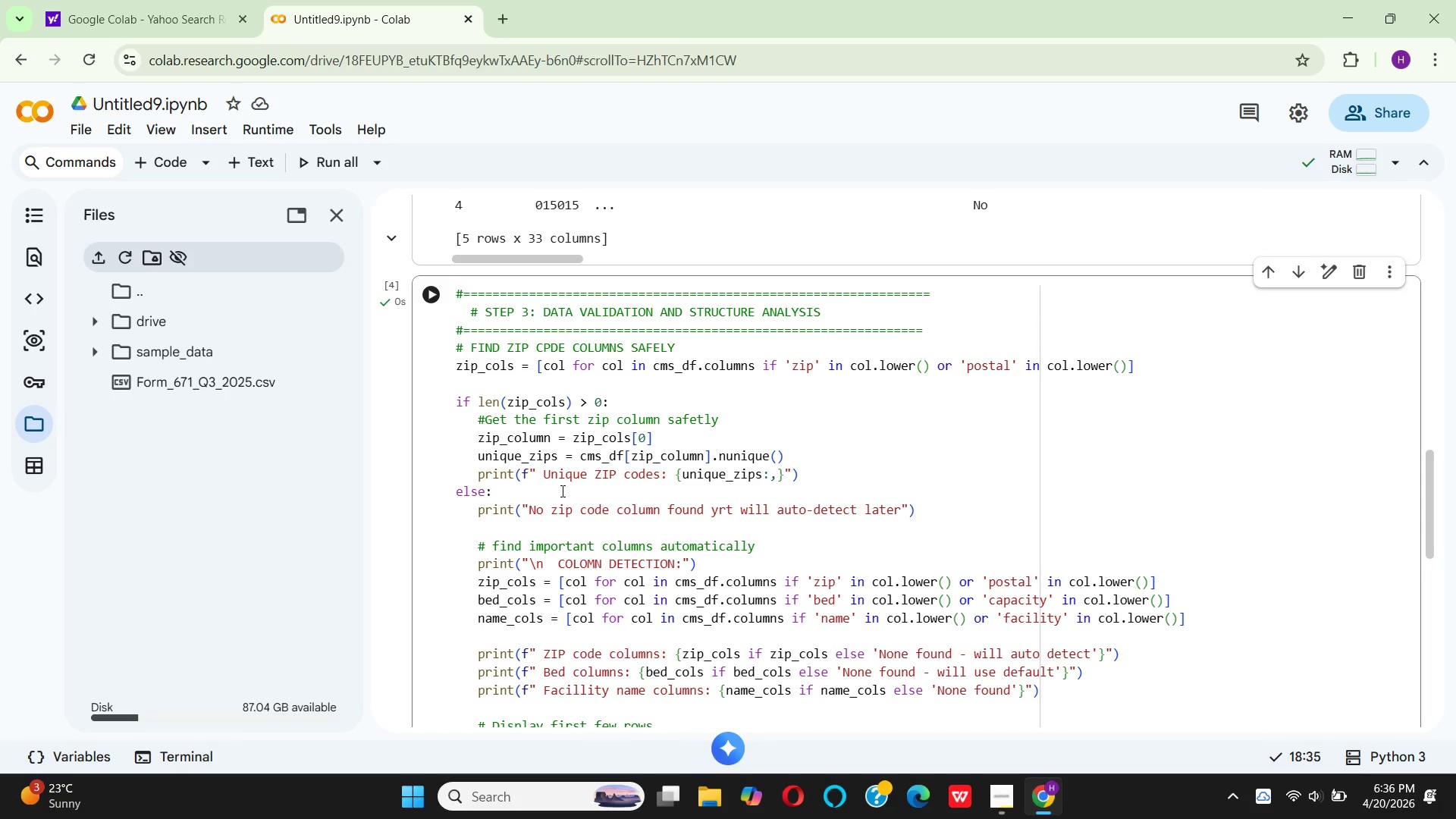 
left_click([945, 340])
 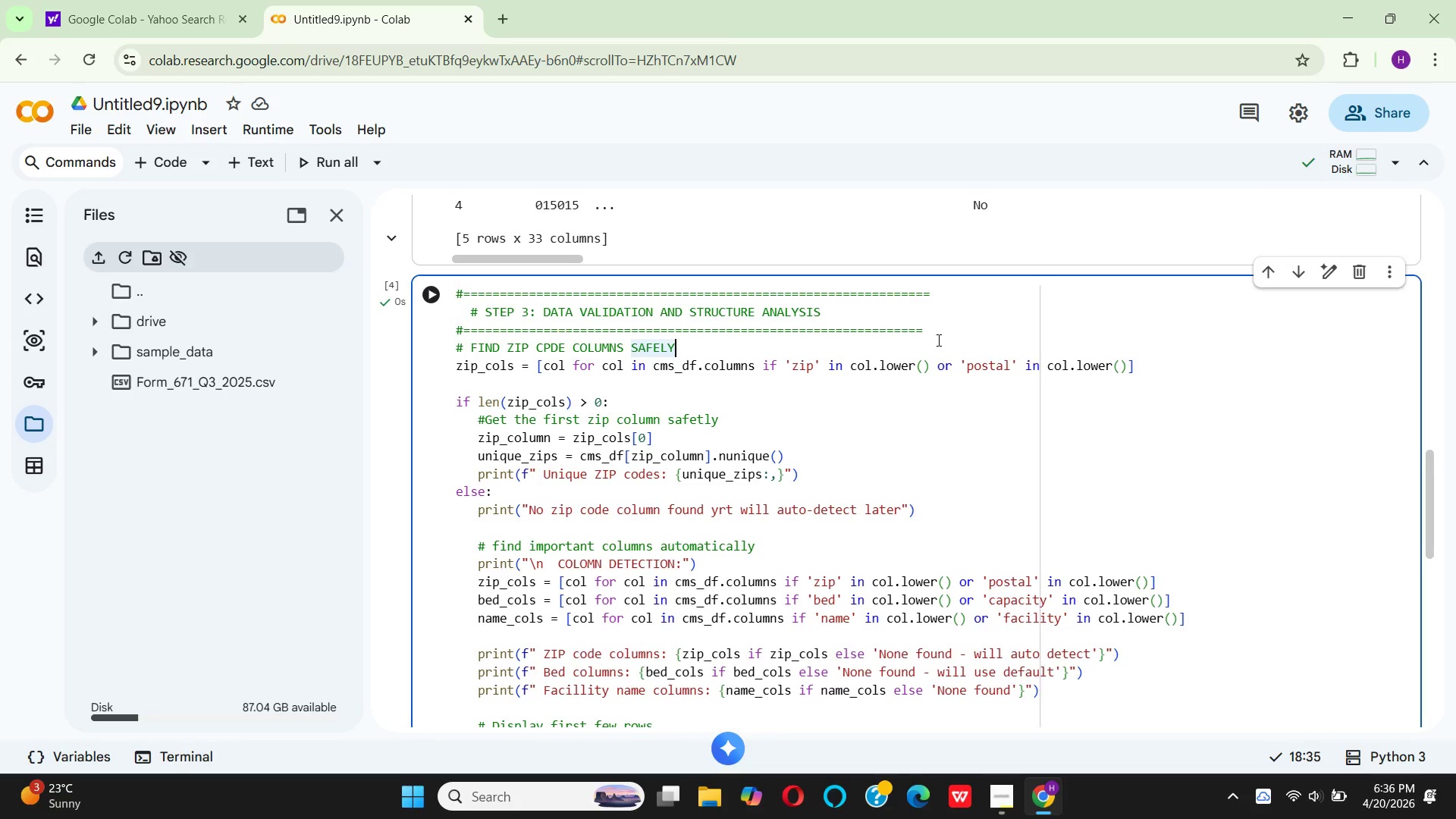 
left_click([937, 340])
 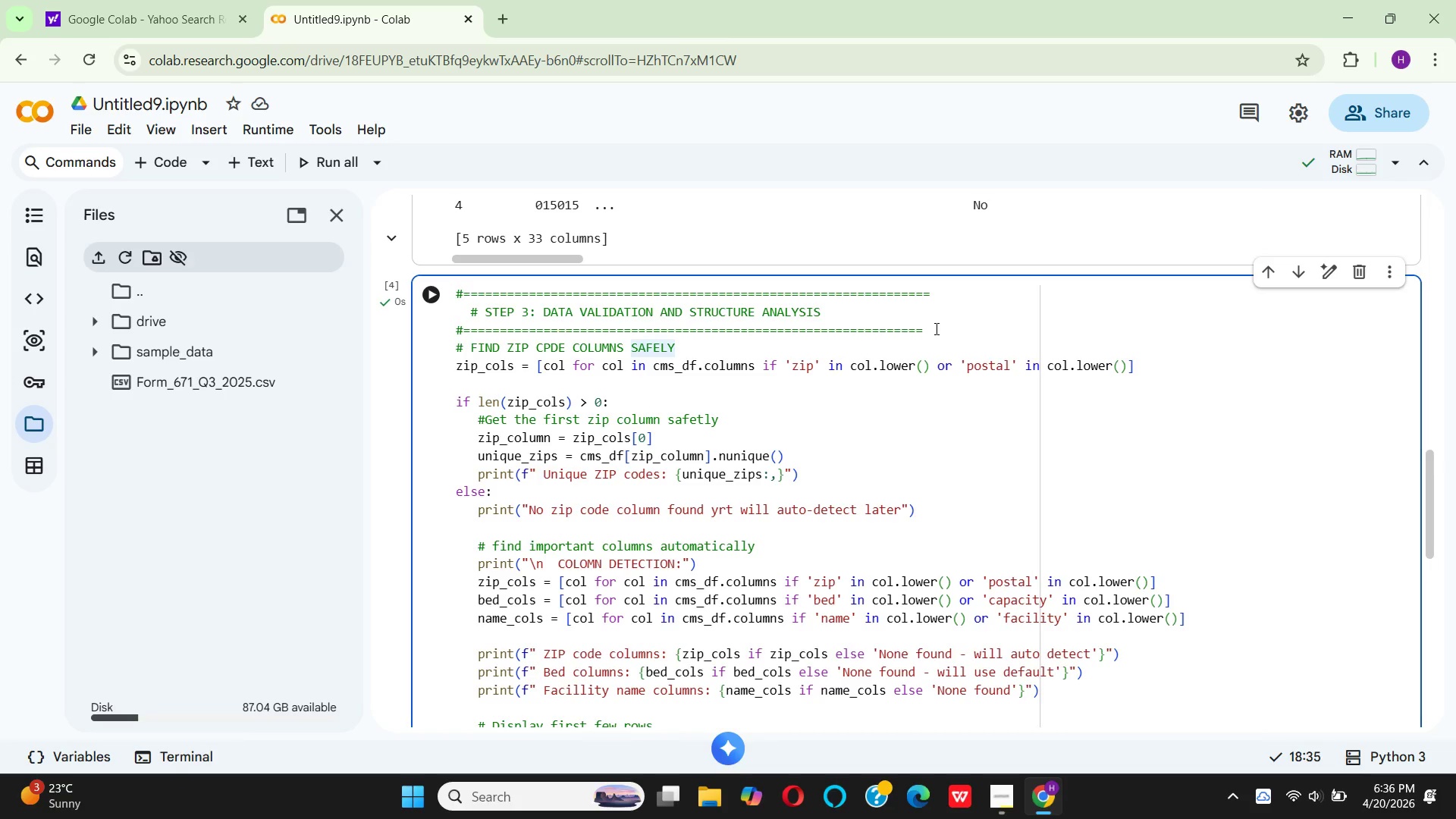 
left_click([935, 328])
 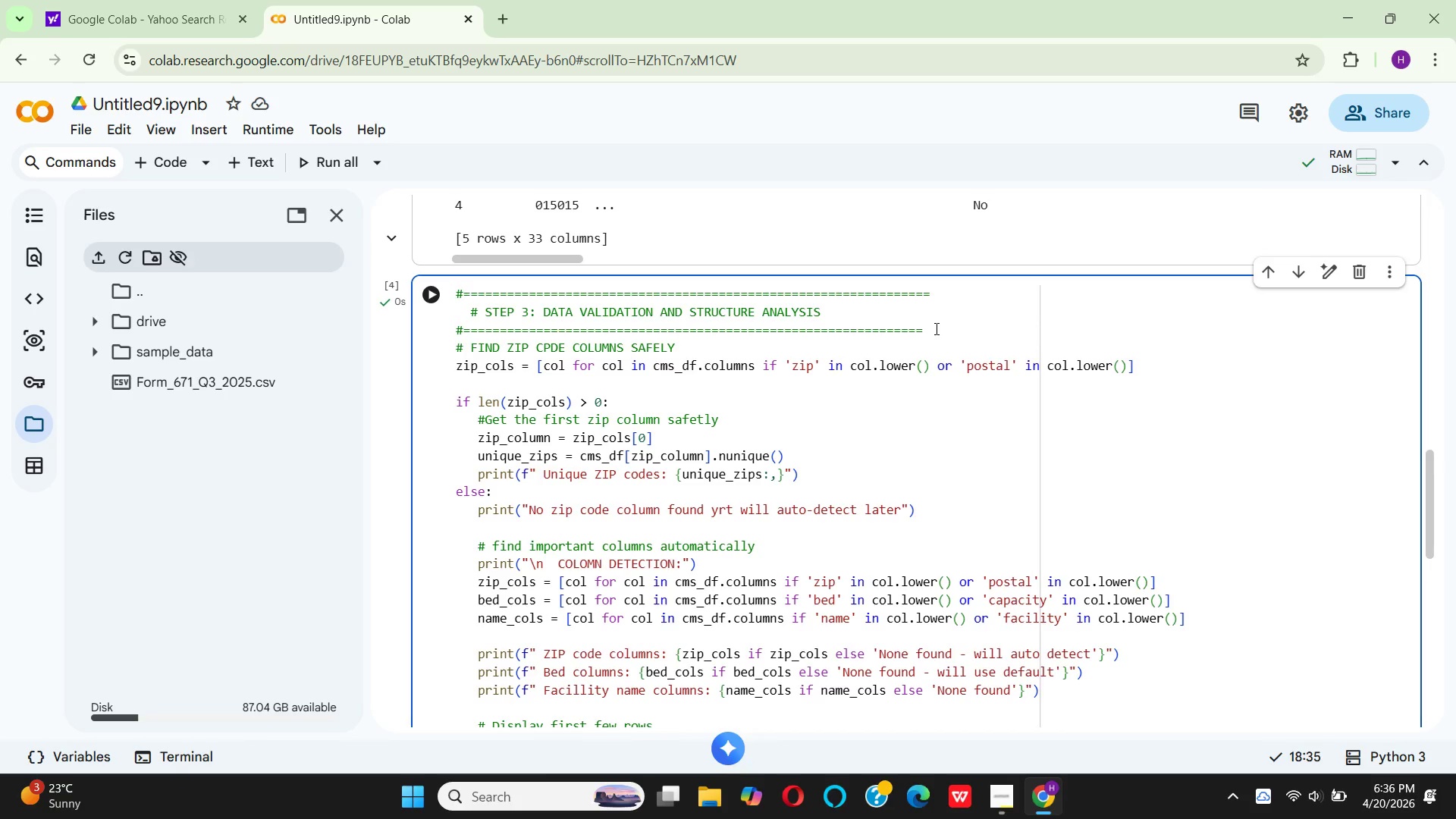 
key(Enter)
 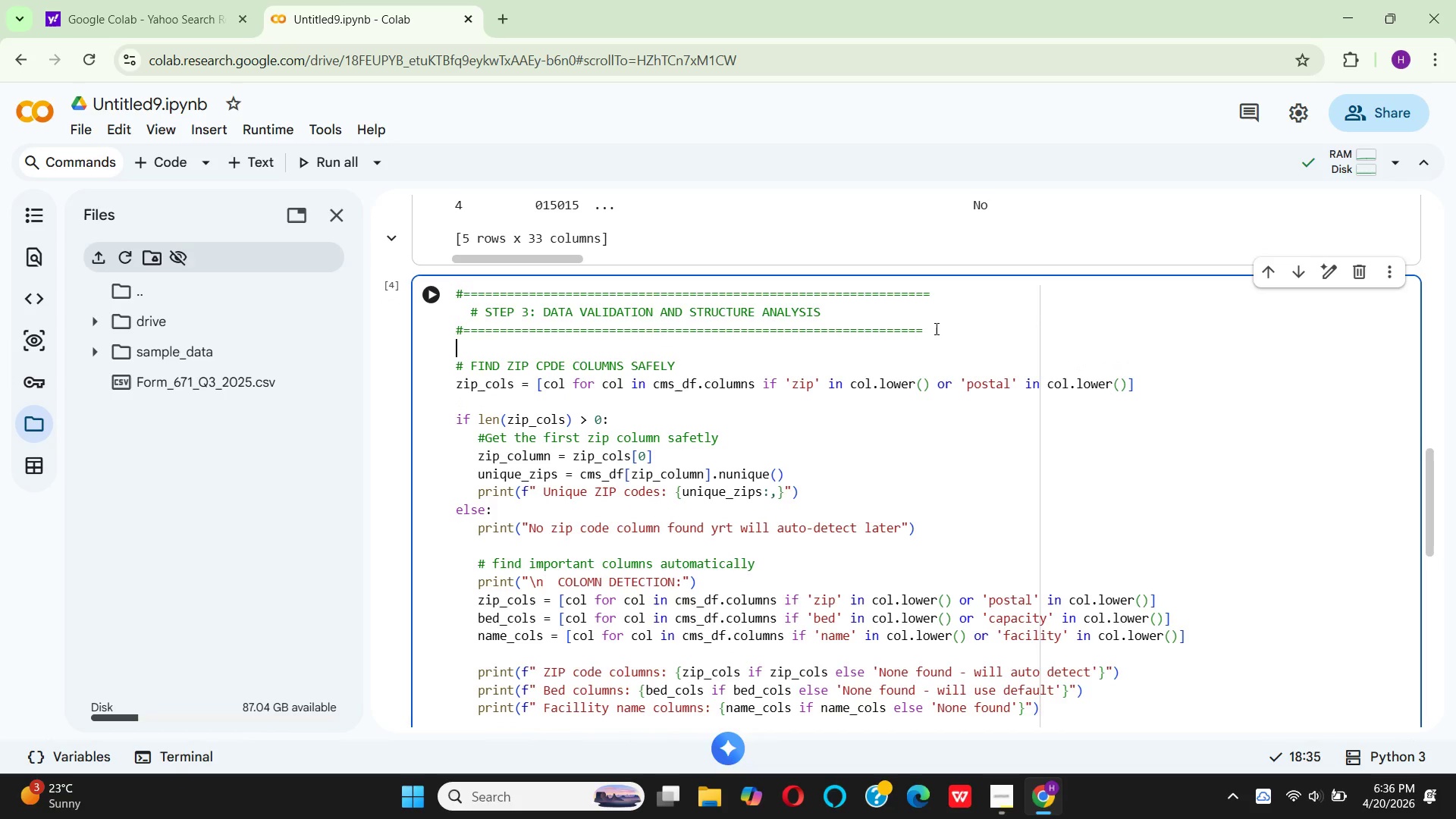 
type(if len()
 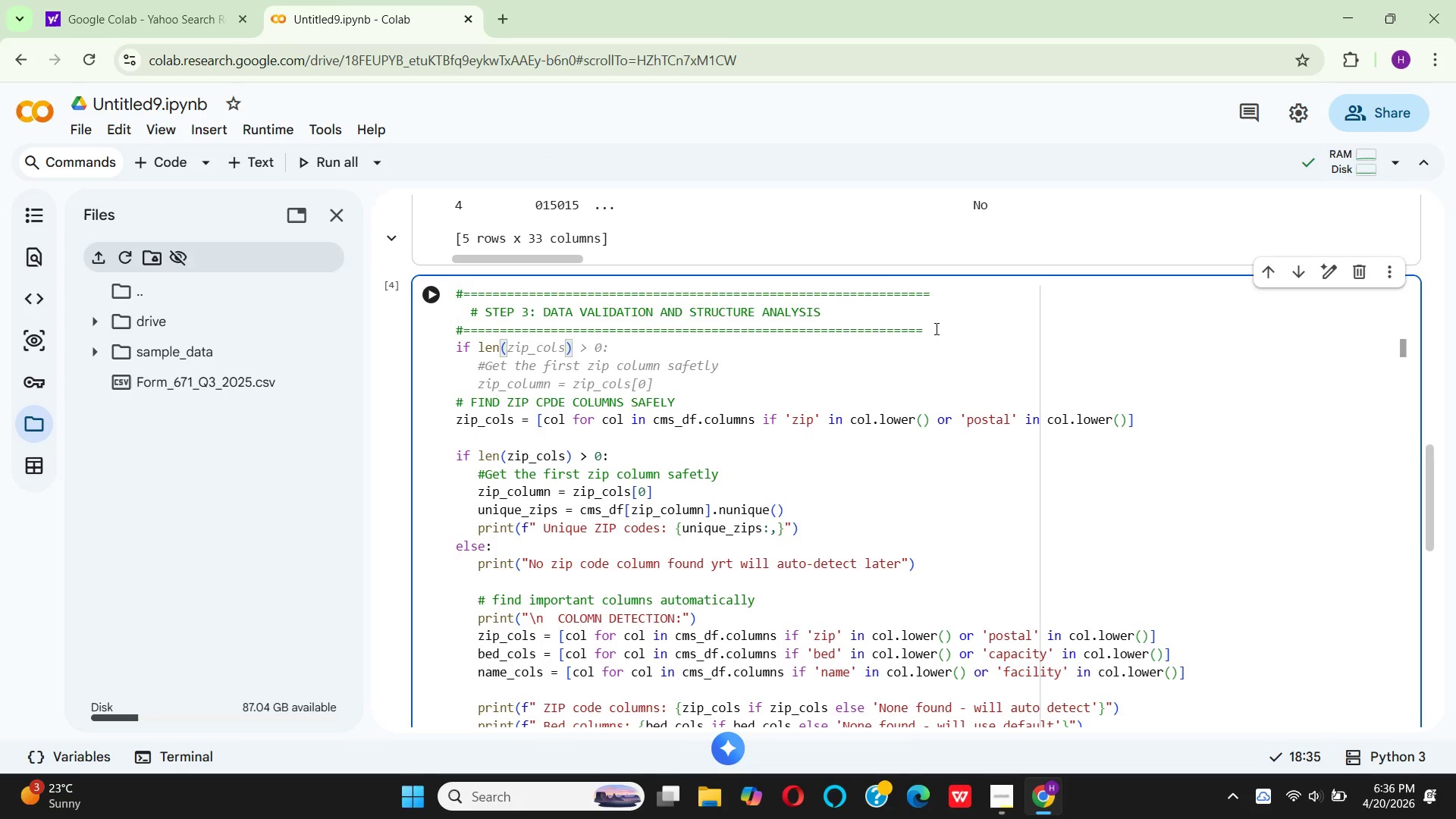 
type(cms_df)
 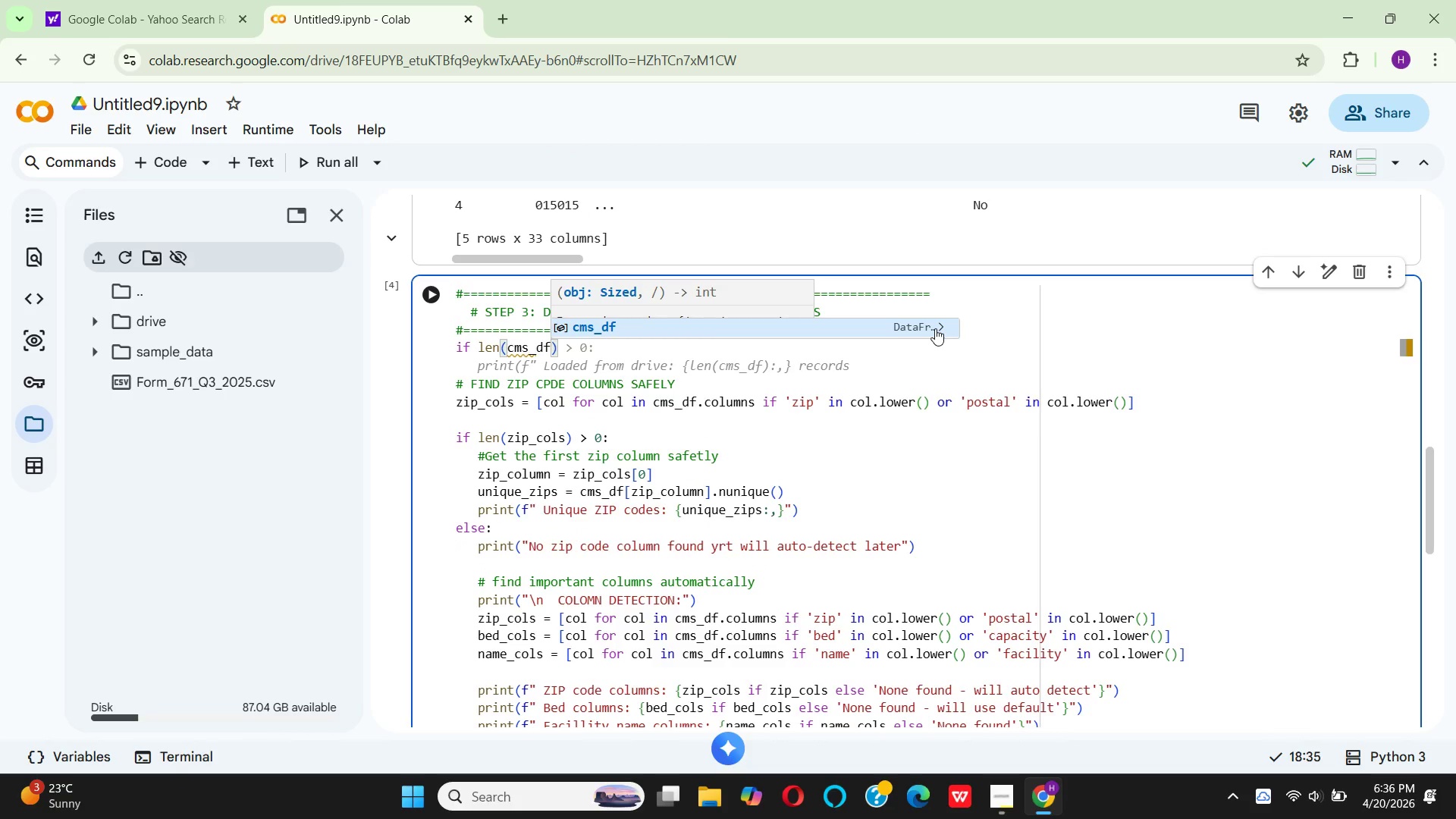 
key(ArrowRight)
 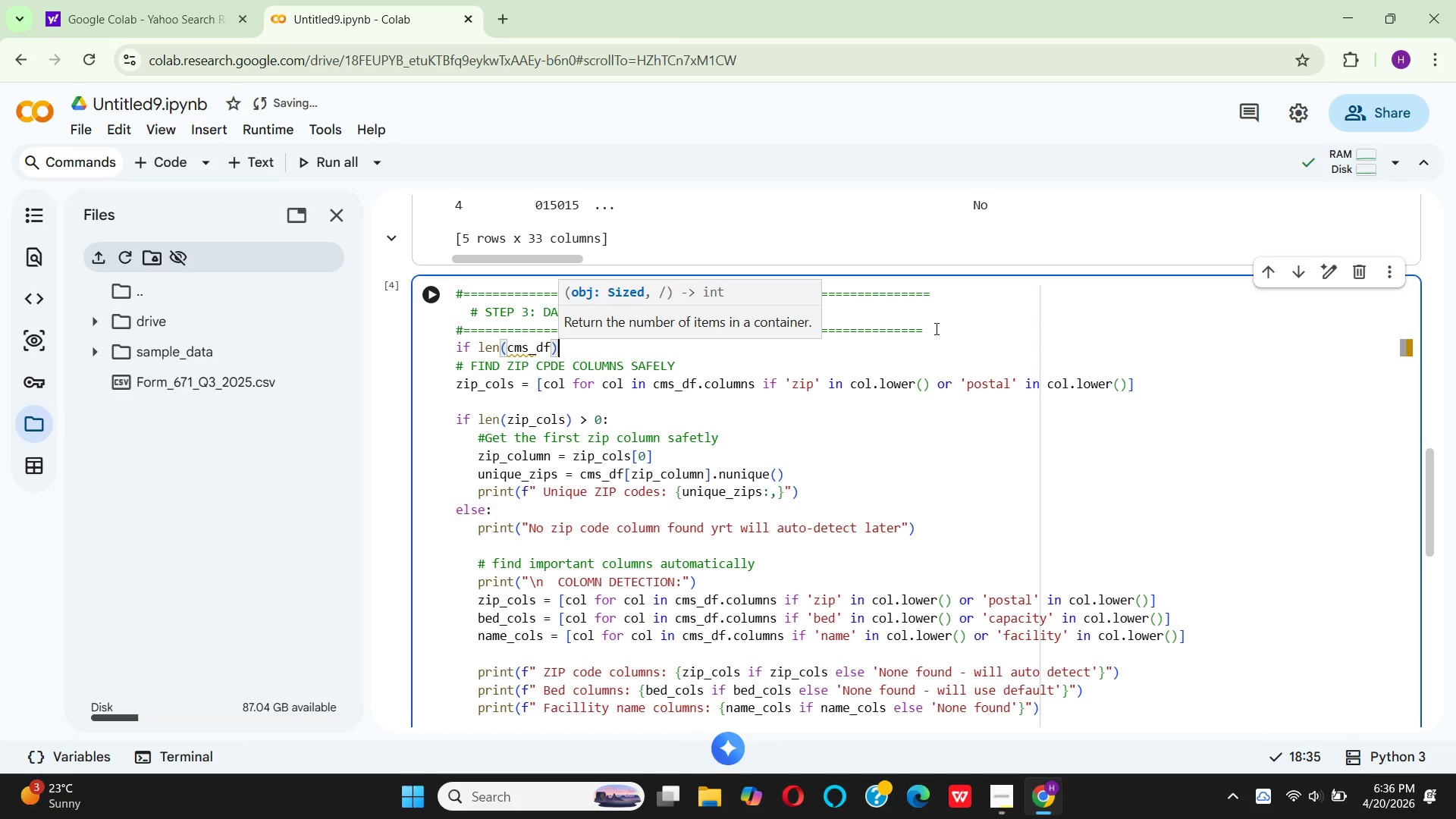 
key(Shift+Period)
 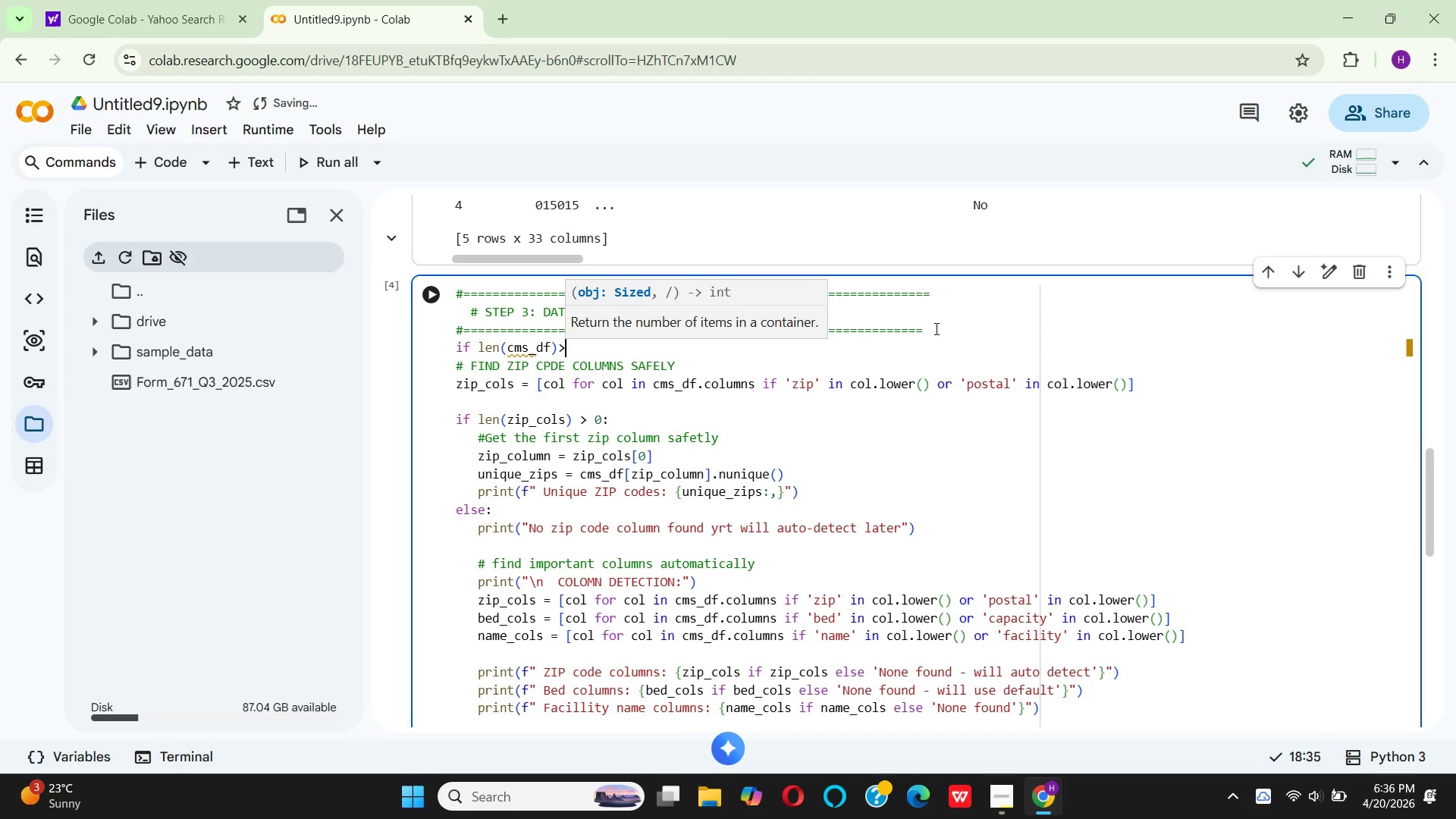 
key(0)
 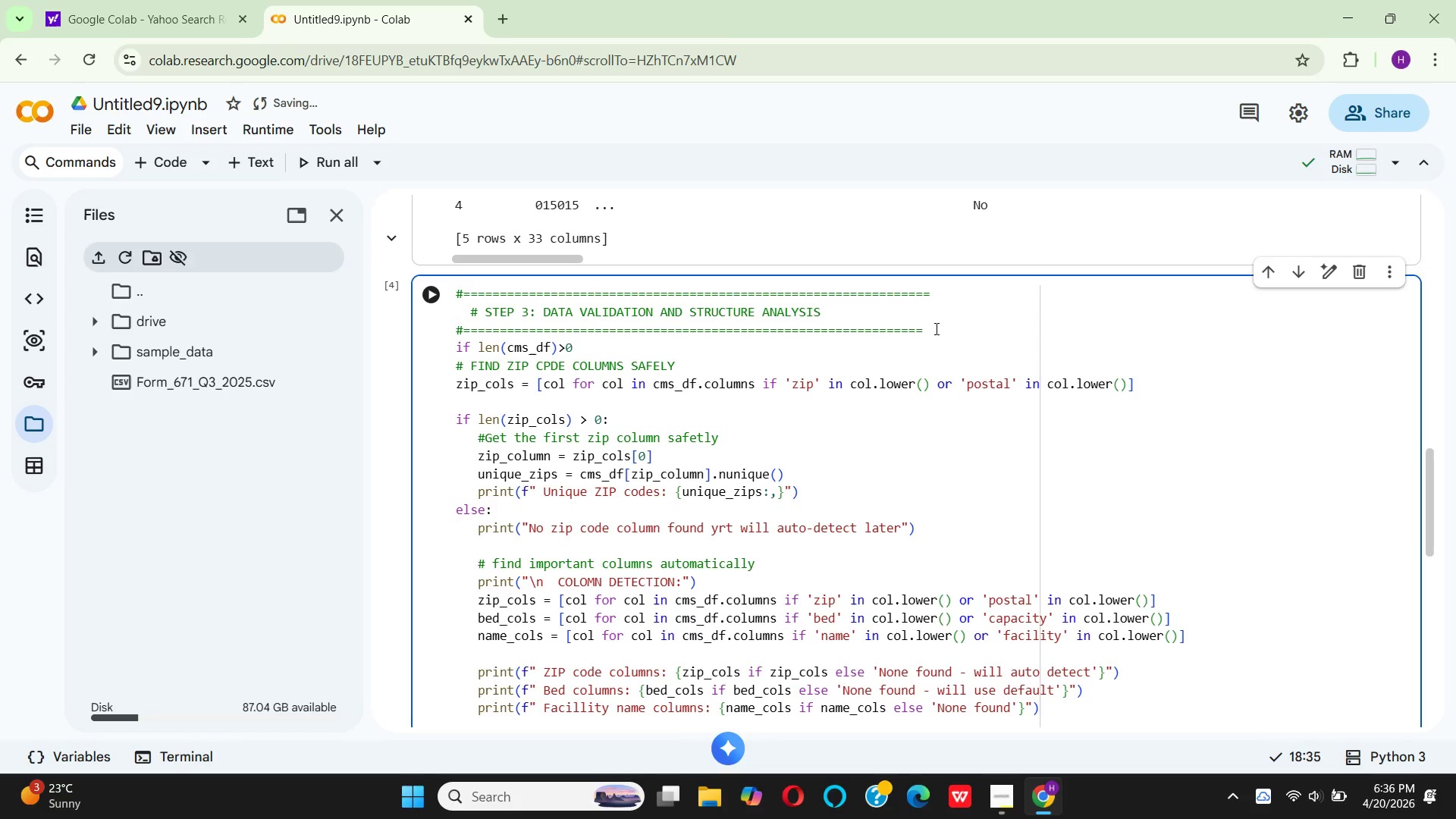 
key(ArrowLeft)
 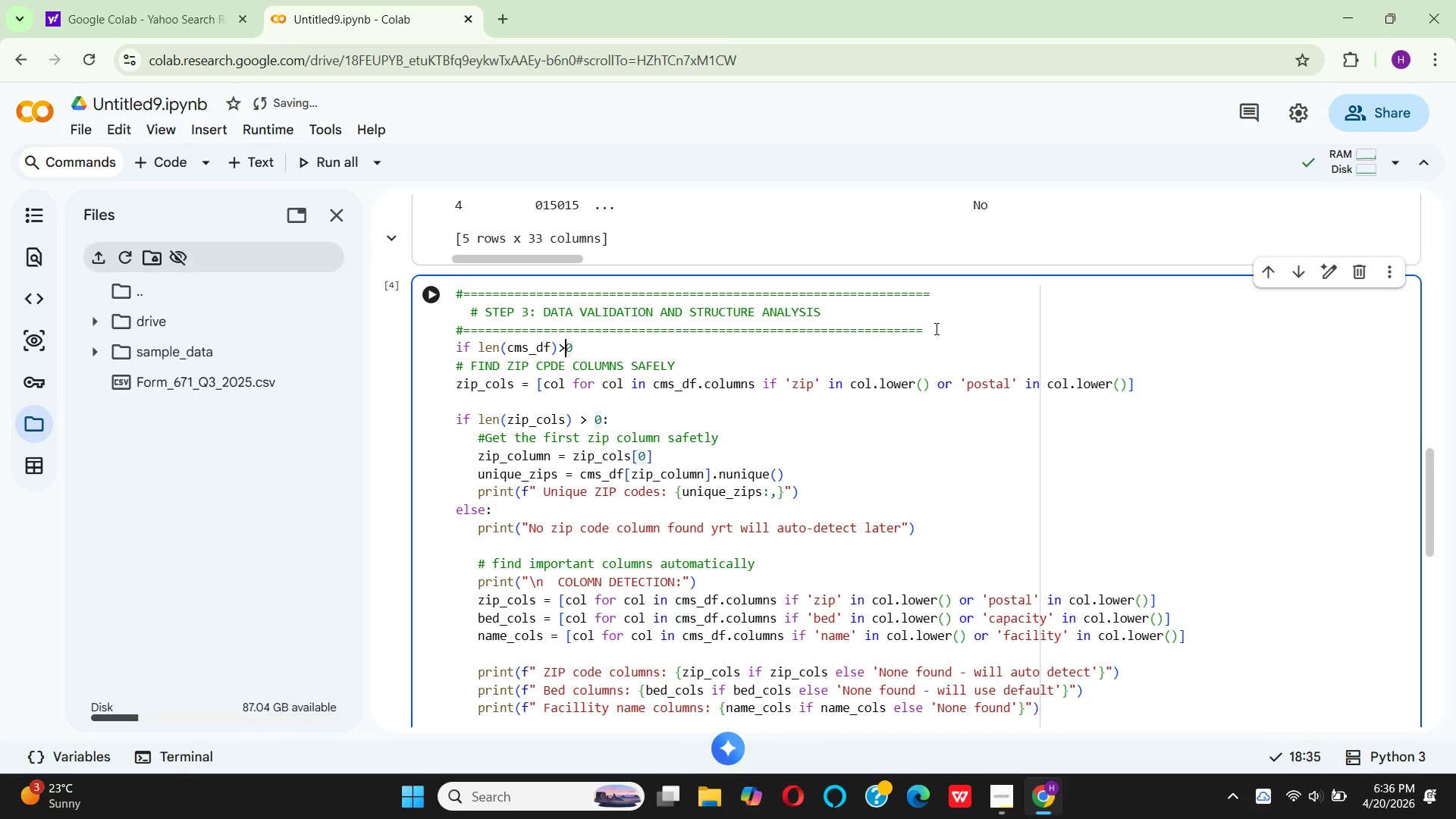 
key(Shift+ShiftRight)
 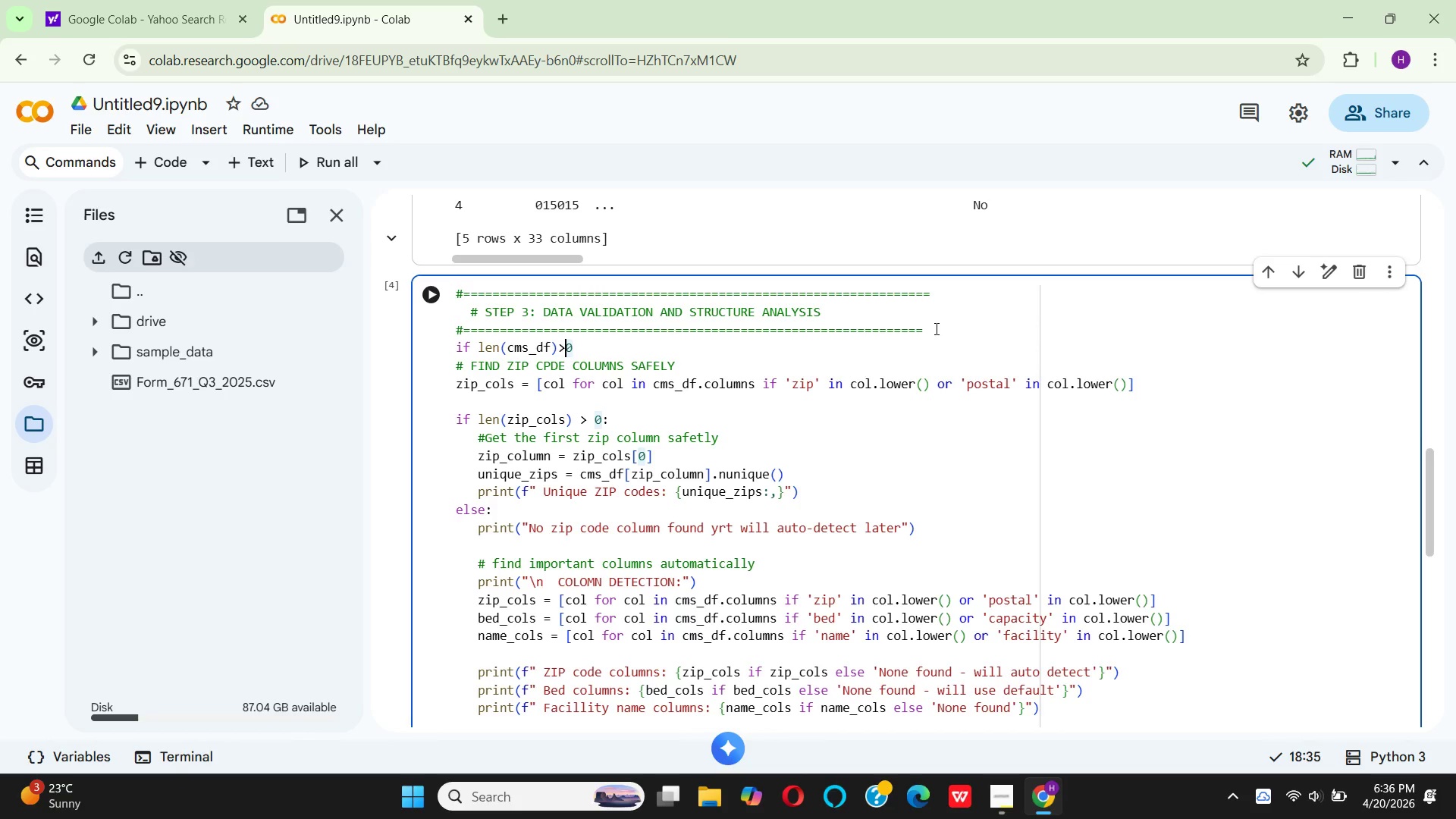 
key(Enter)
 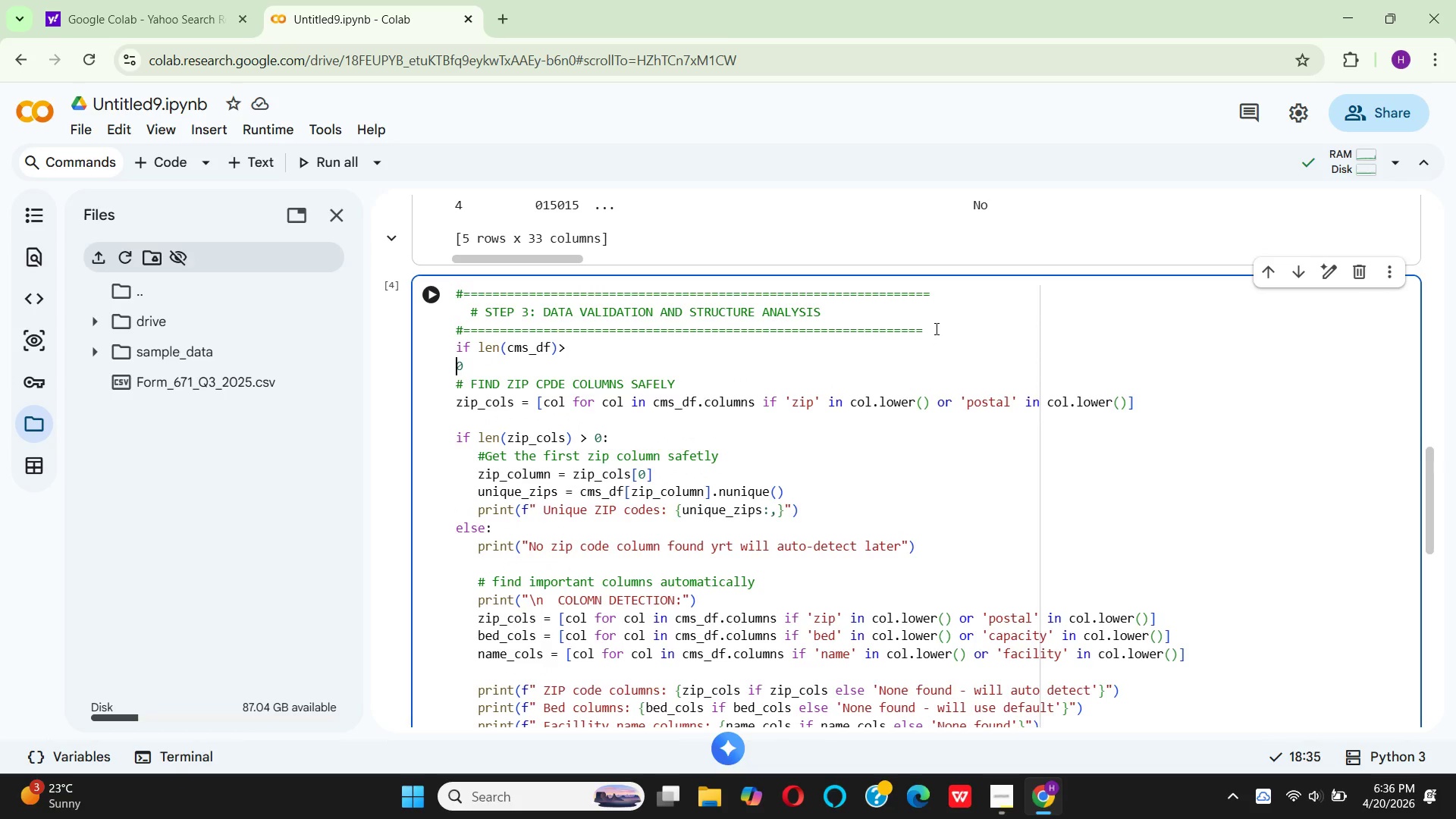 
key(Control+Z)
 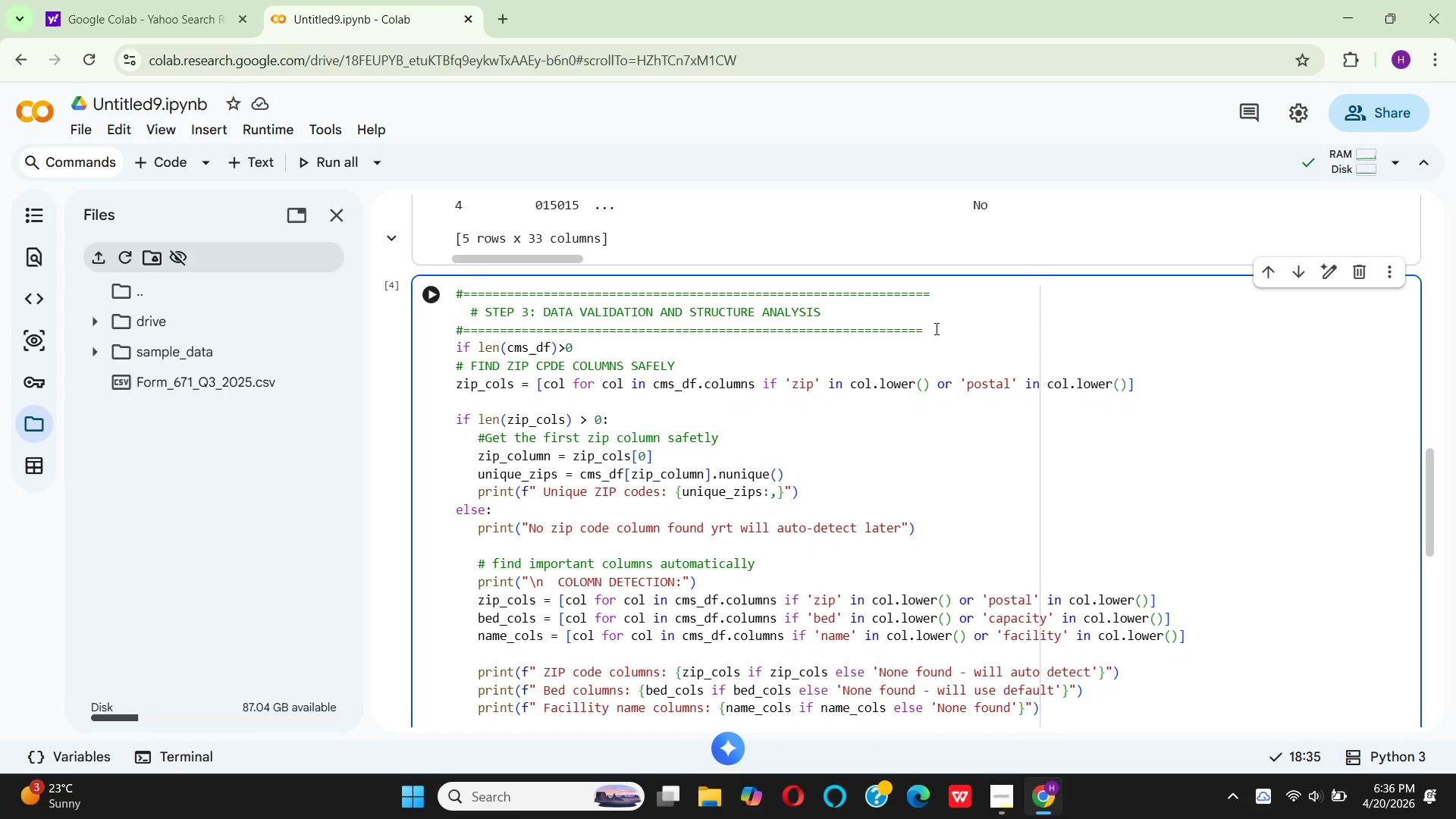 
key(Shift+ShiftRight)
 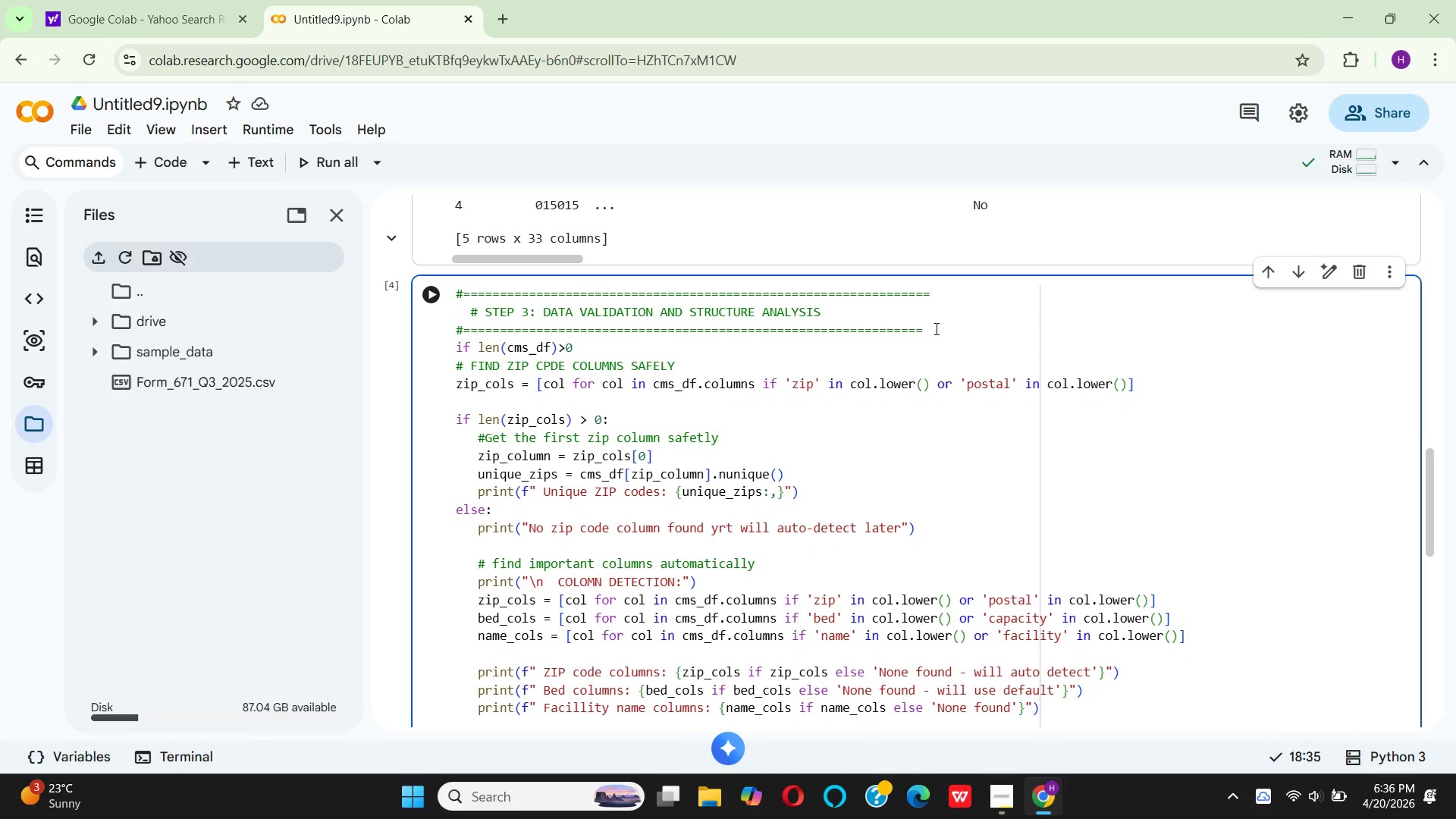 
key(Shift+ShiftRight)
 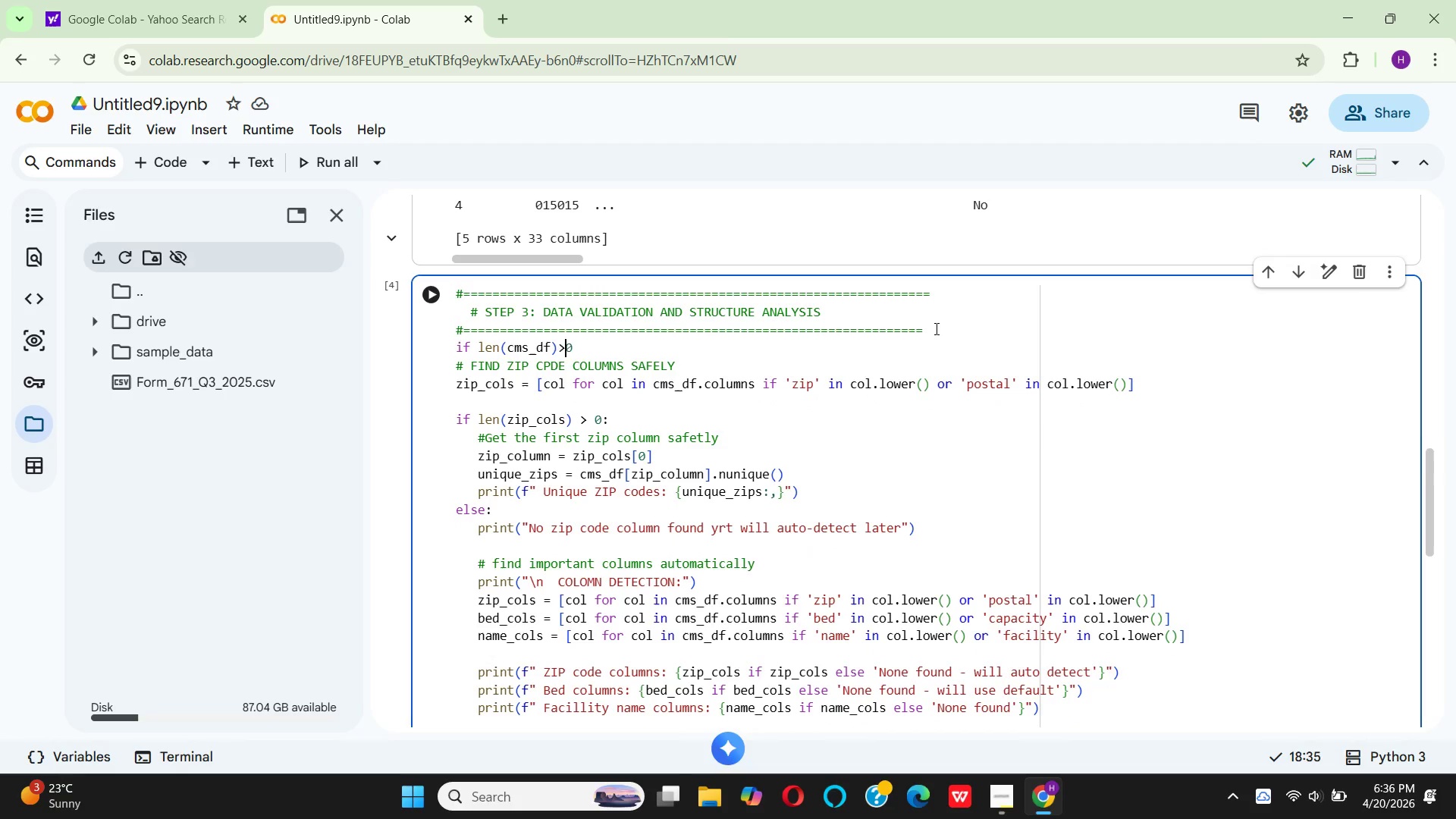 
key(Space)
 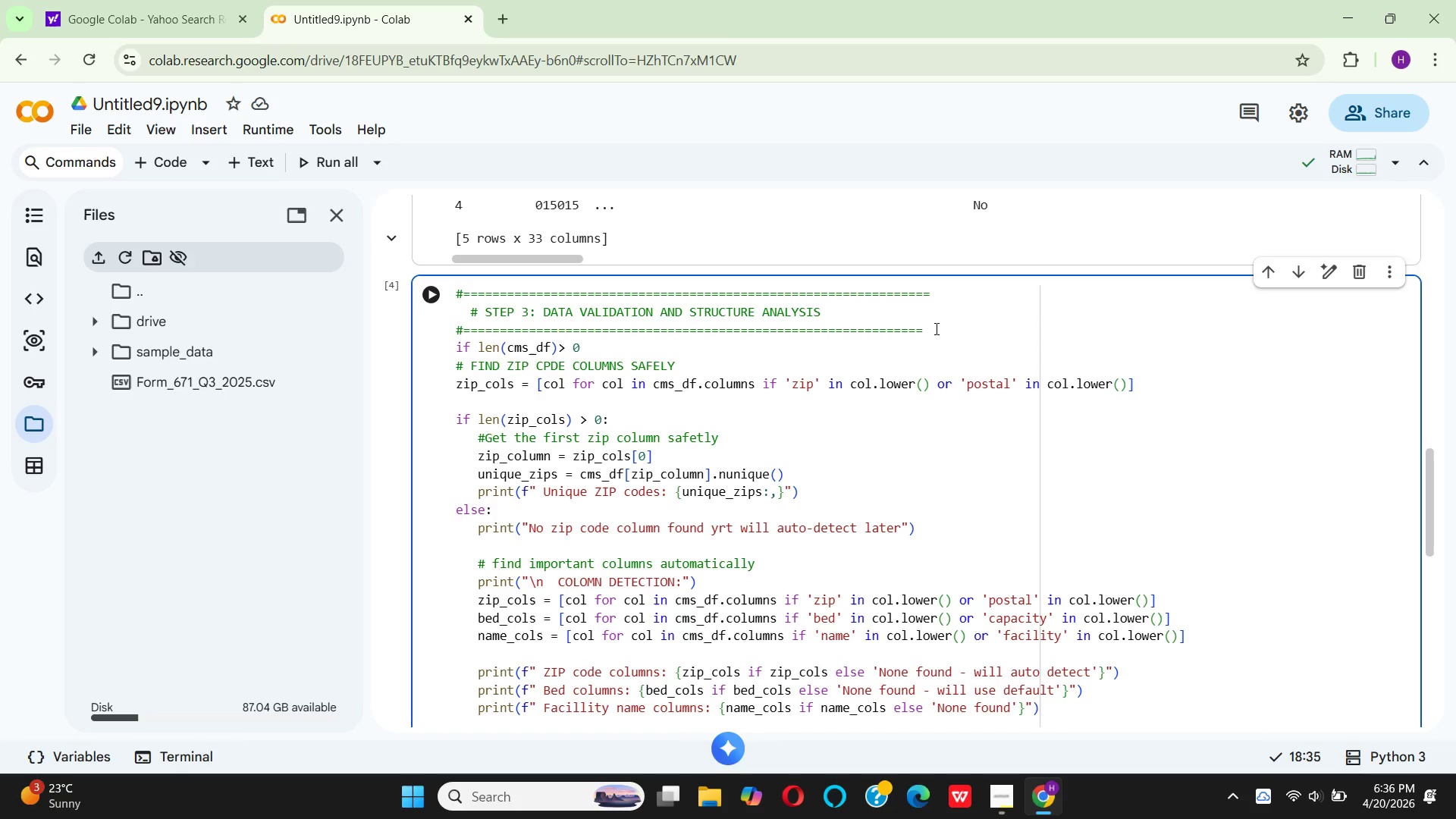 
key(ArrowRight)
 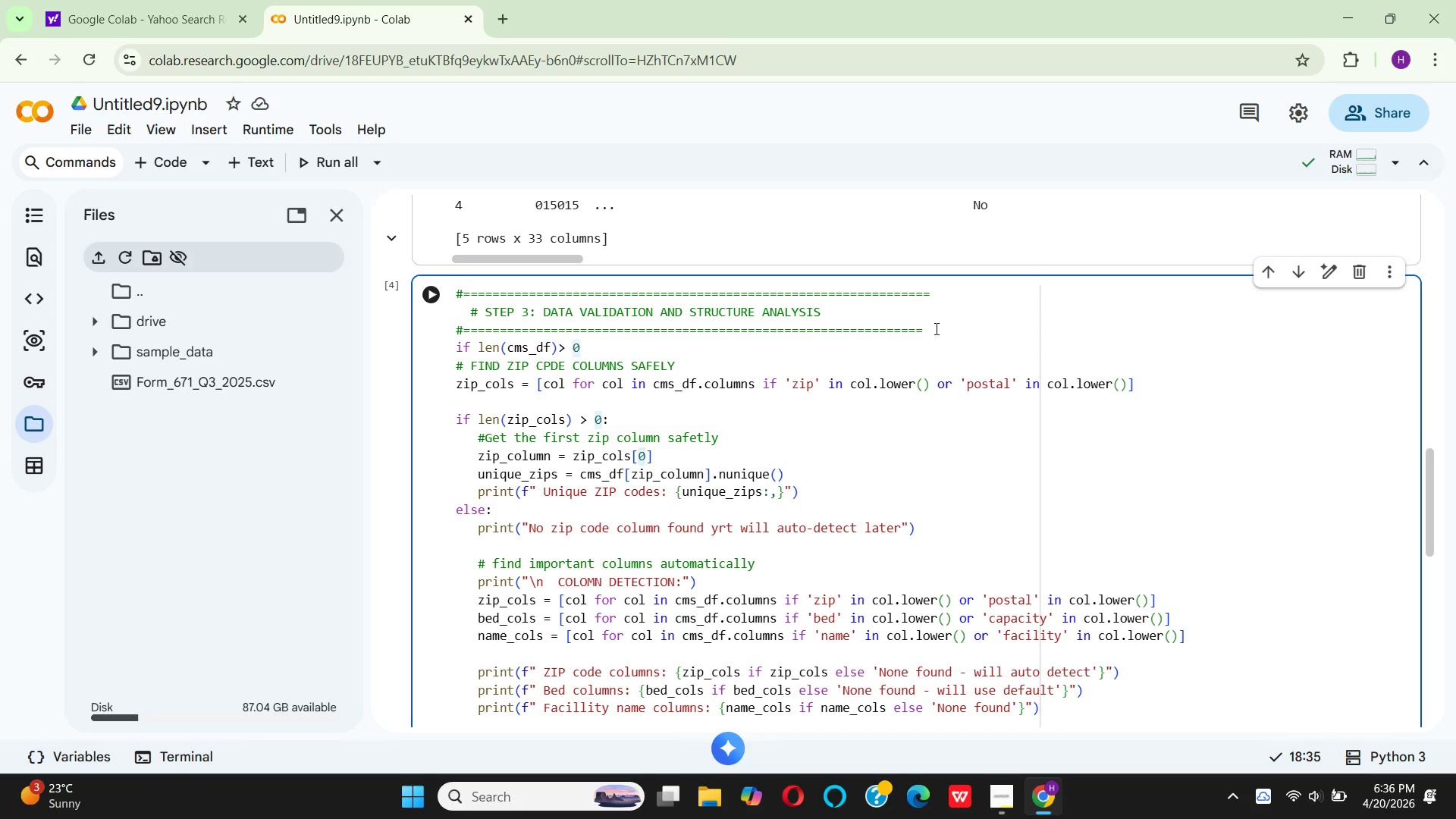 
key(Enter)
 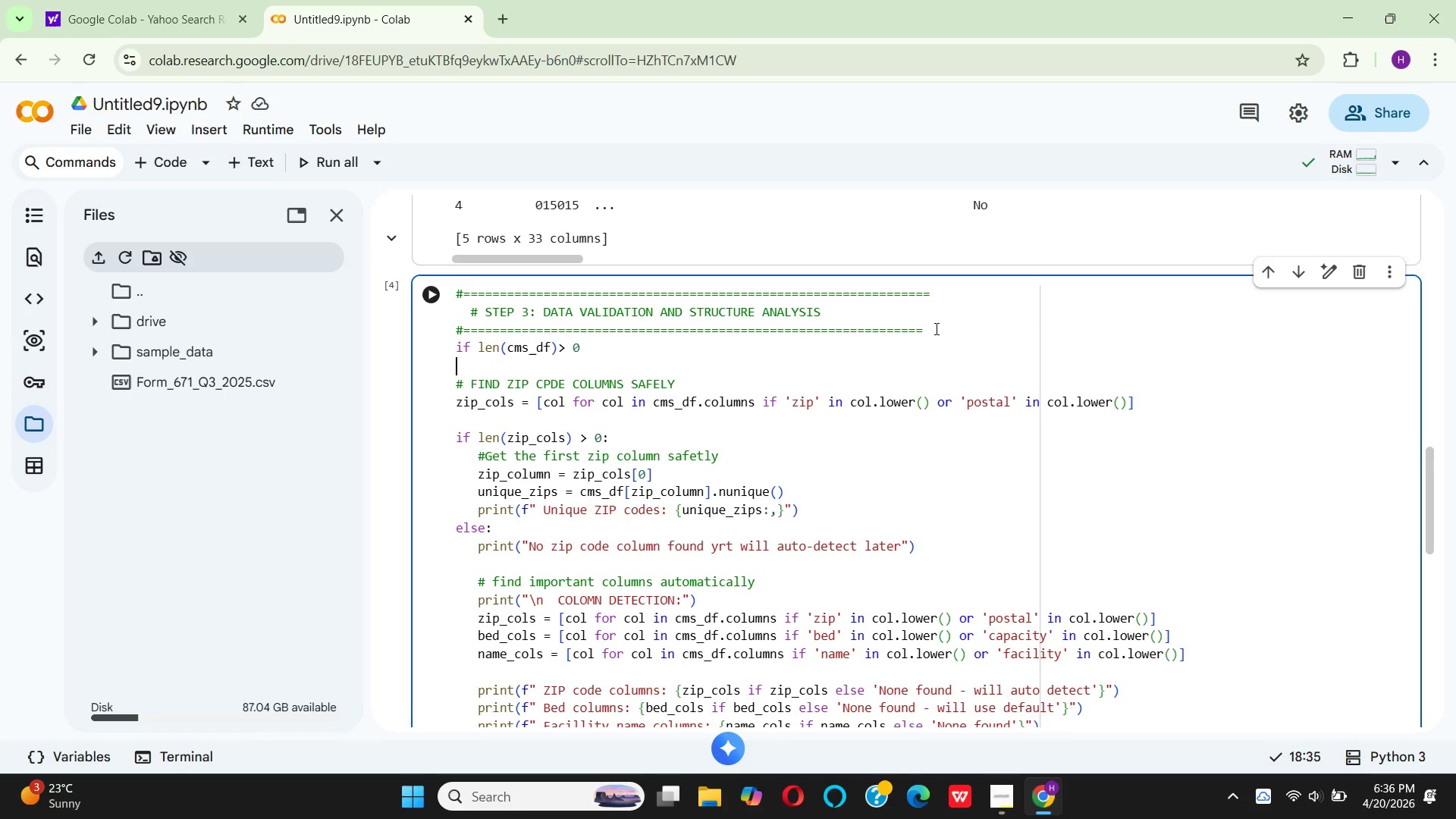 
type(   raie)
 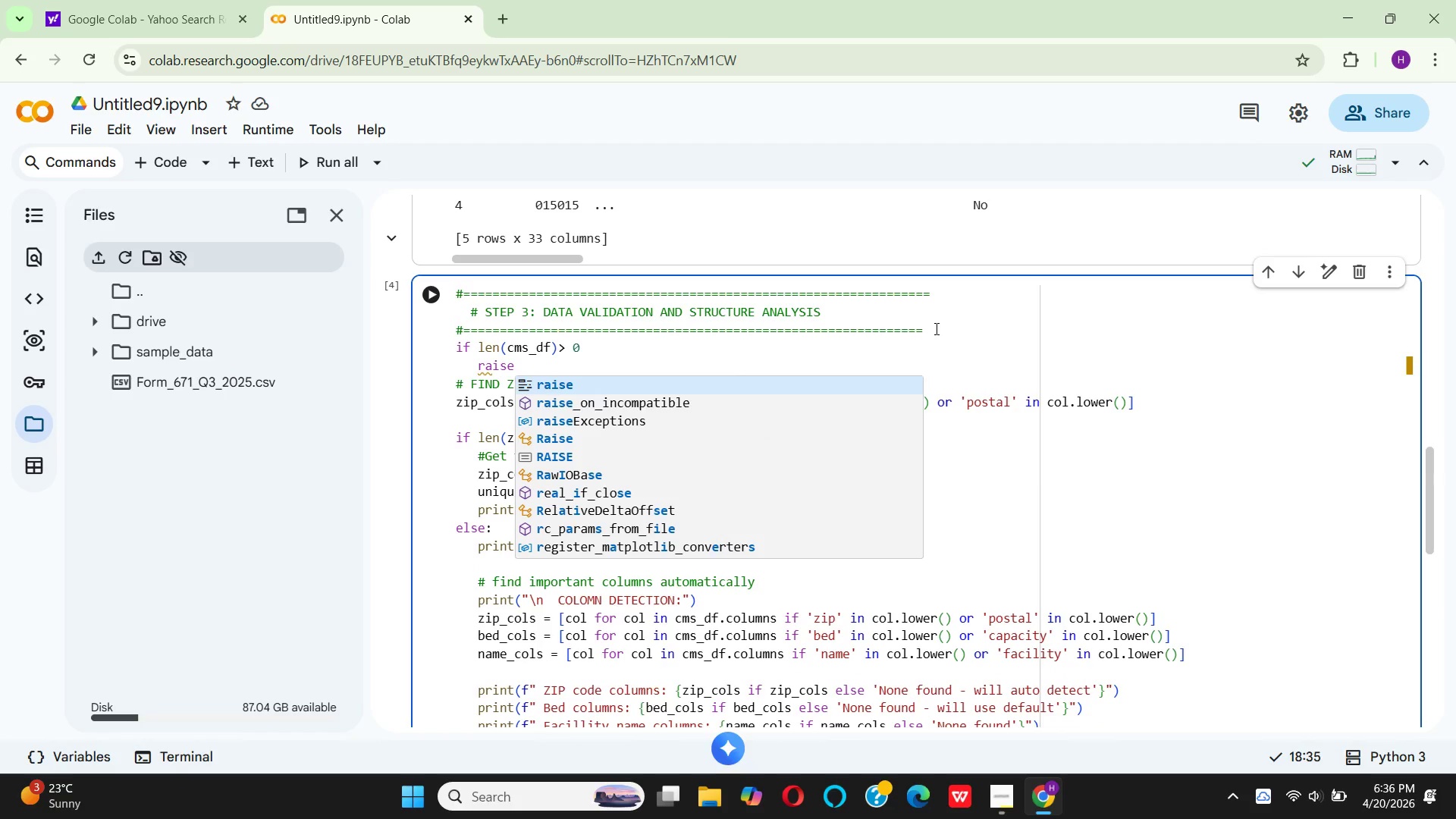 
key(Enter)
 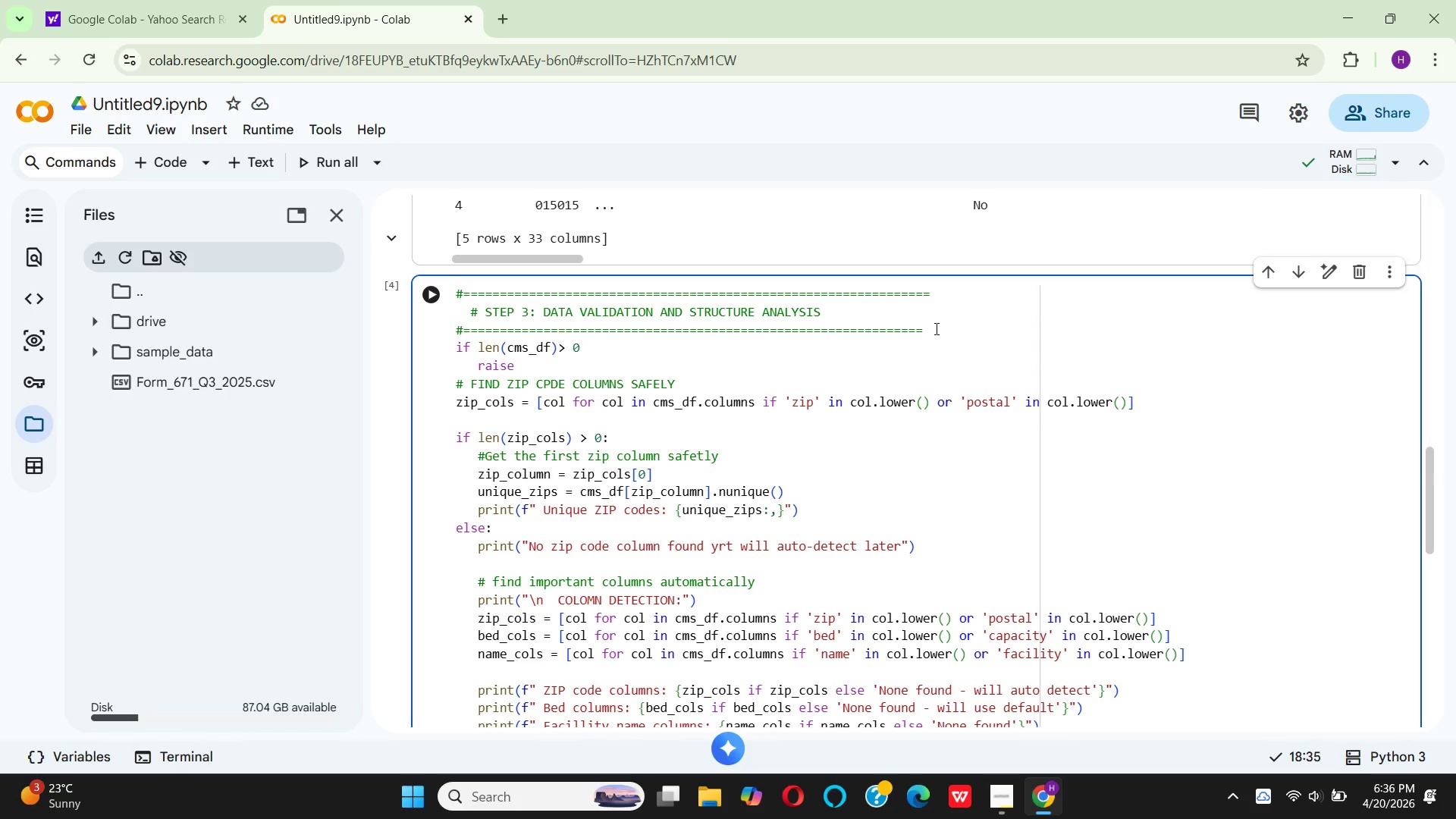 
key(Space)
 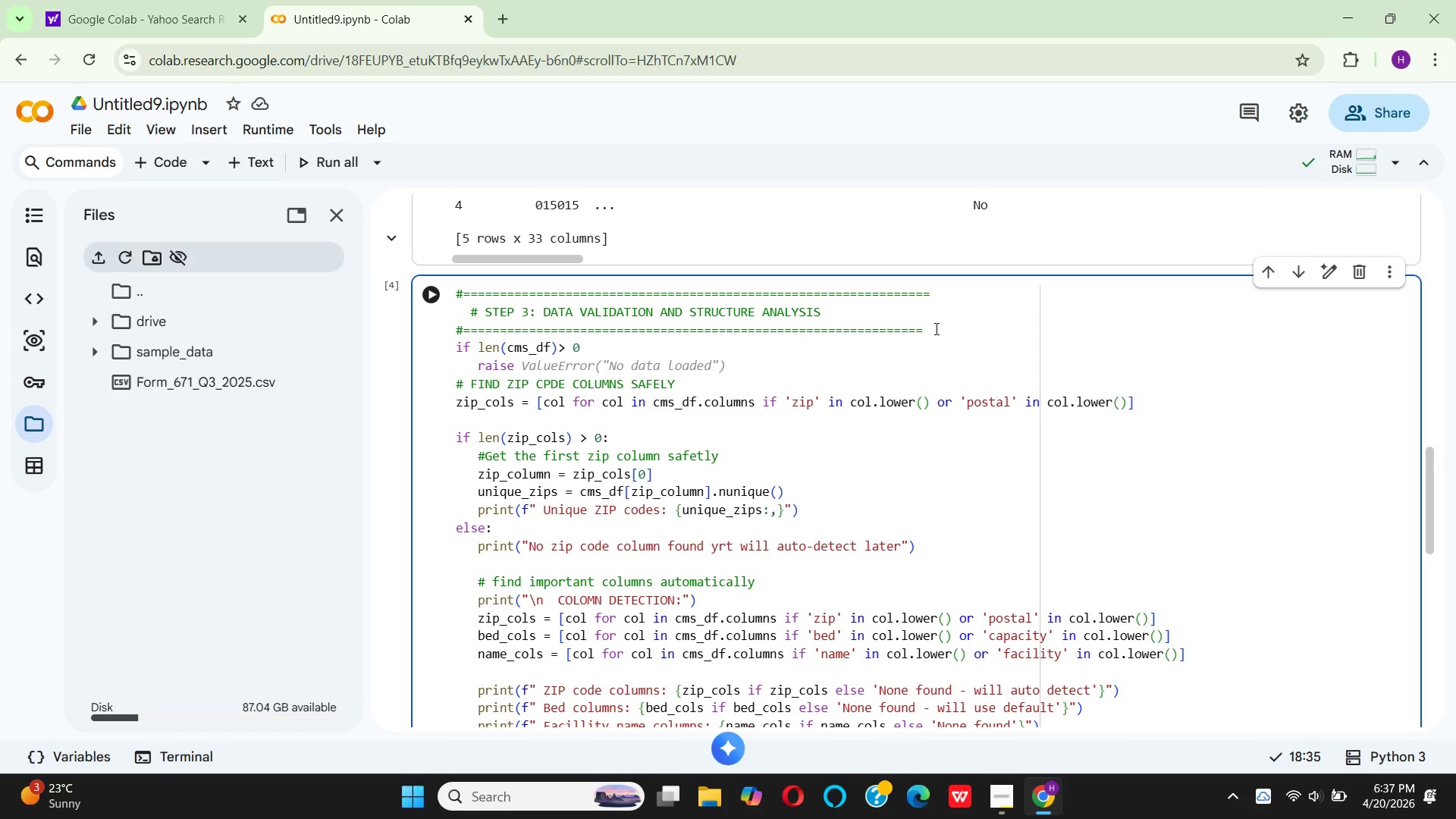 
wait(7.45)
 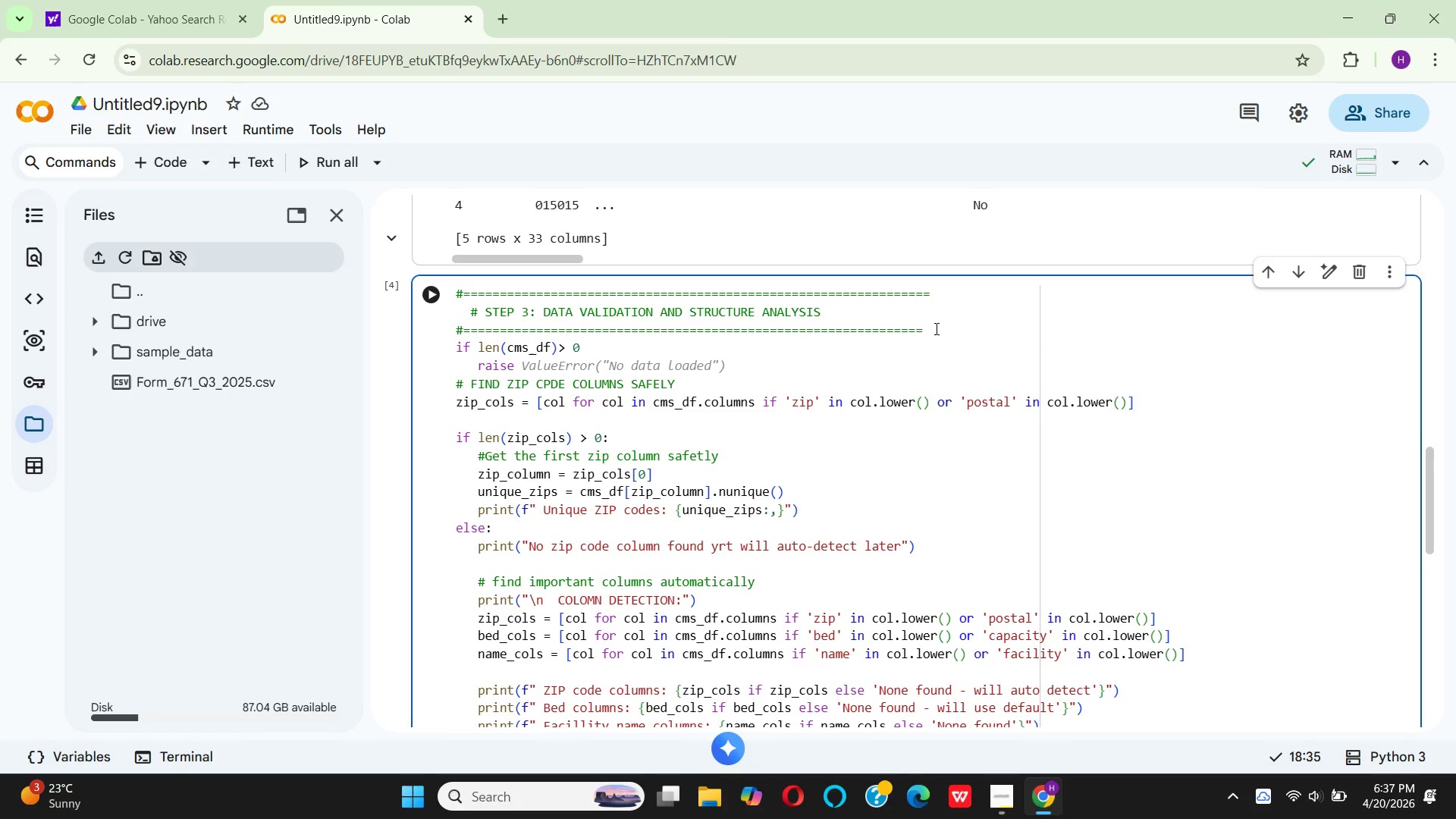 
type(va)
 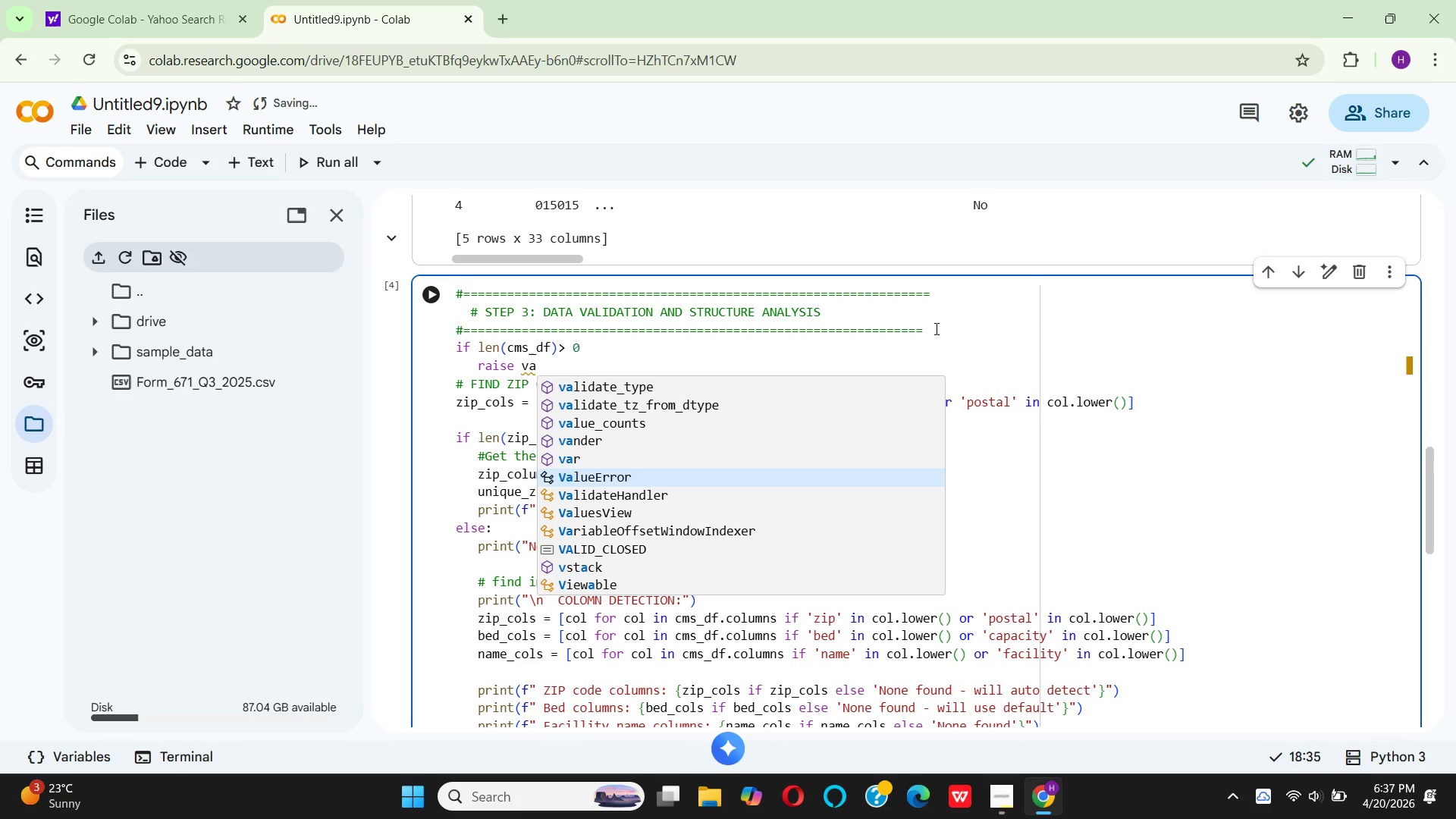 
key(Enter)
 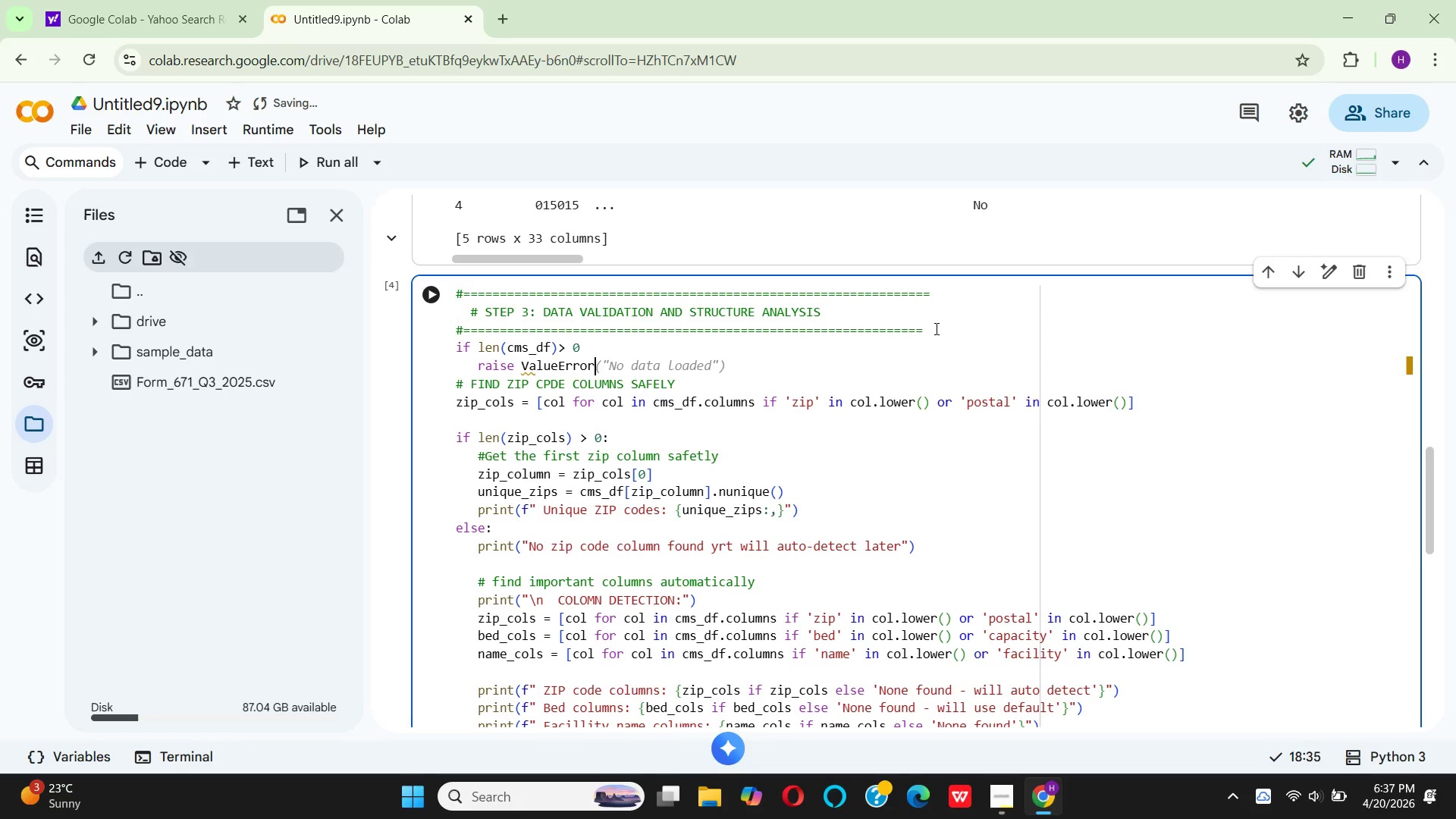 
key(Shift+9)
 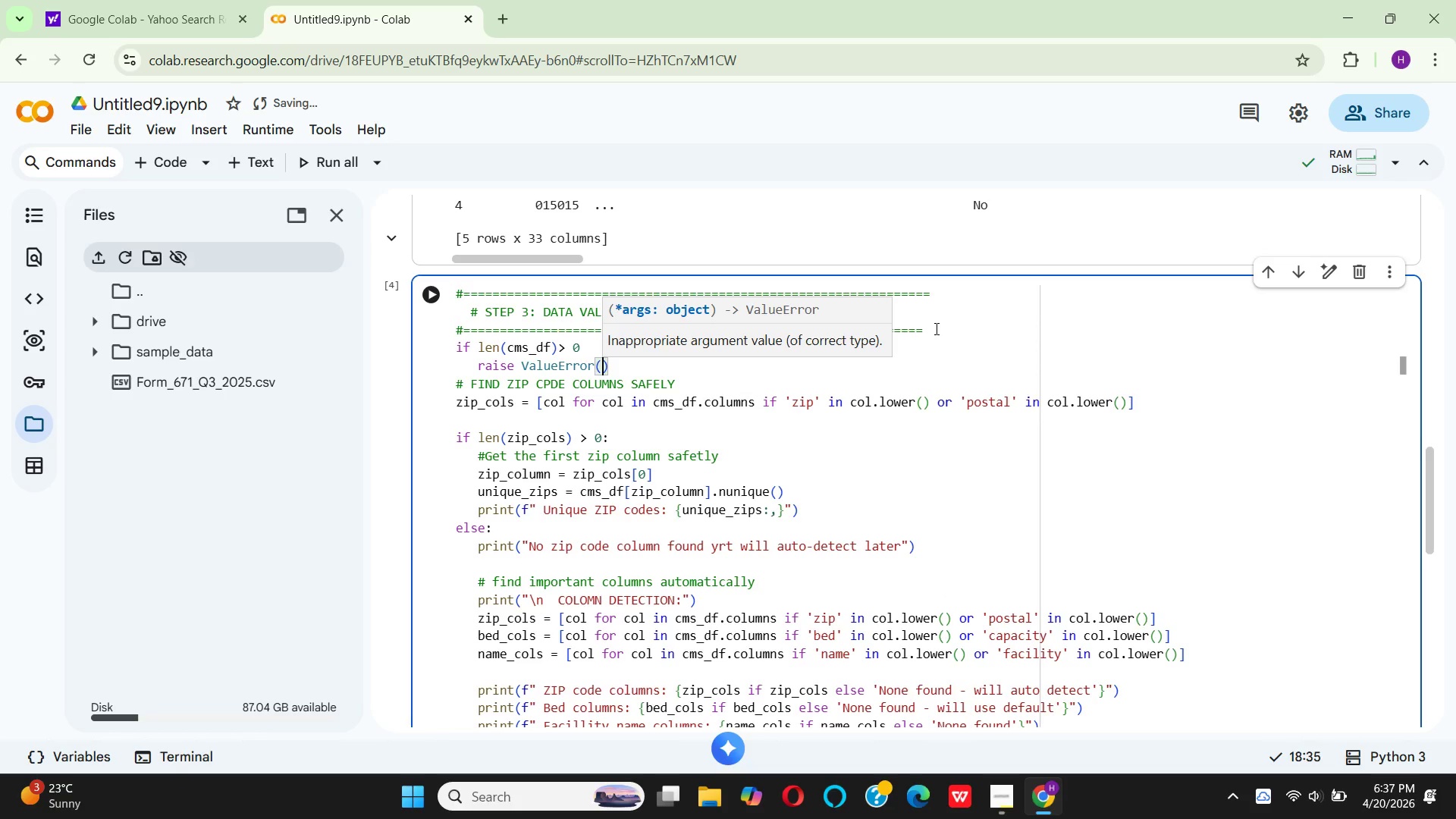 
type(" fatal: your )
 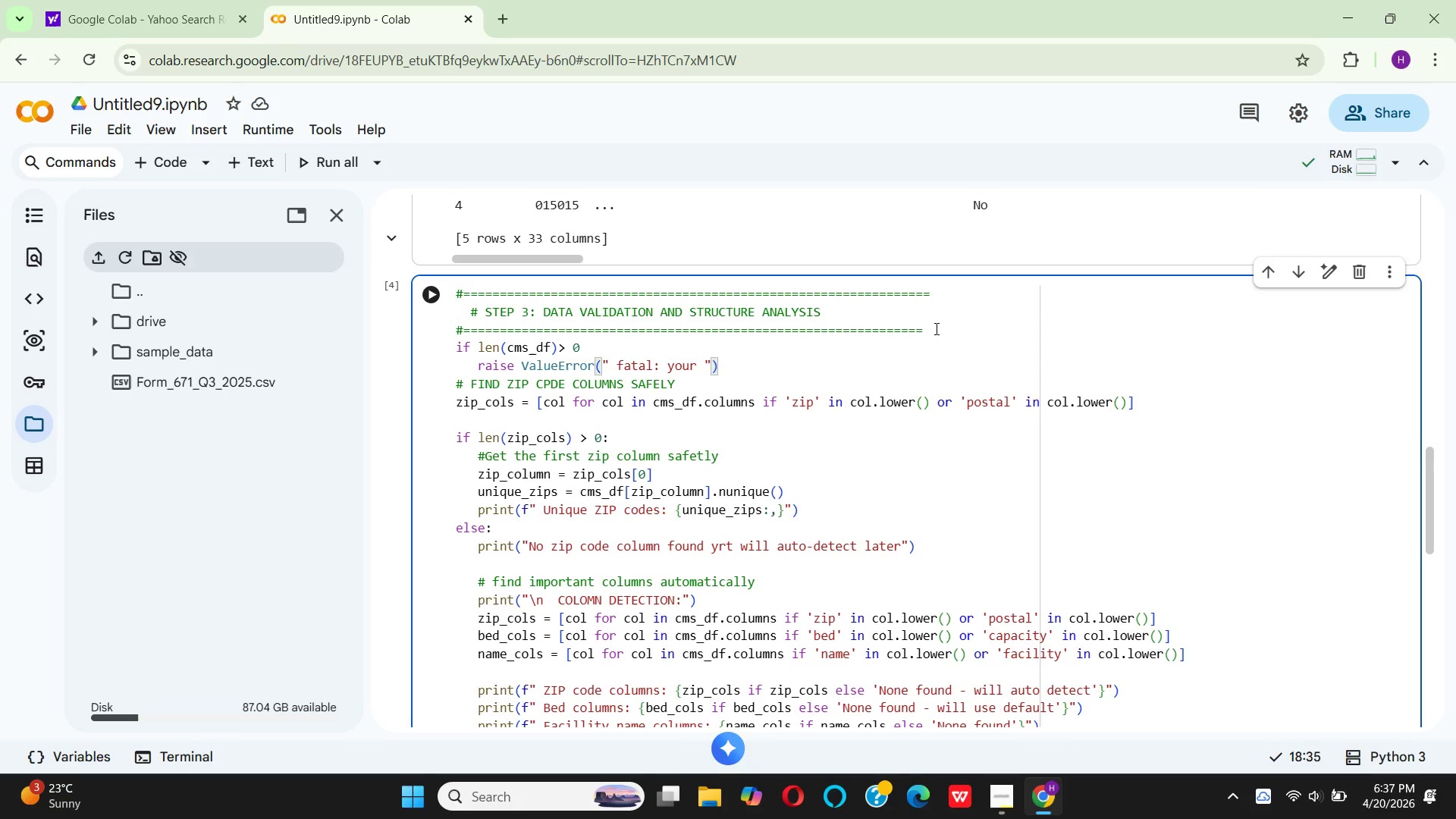 
type(csv)
 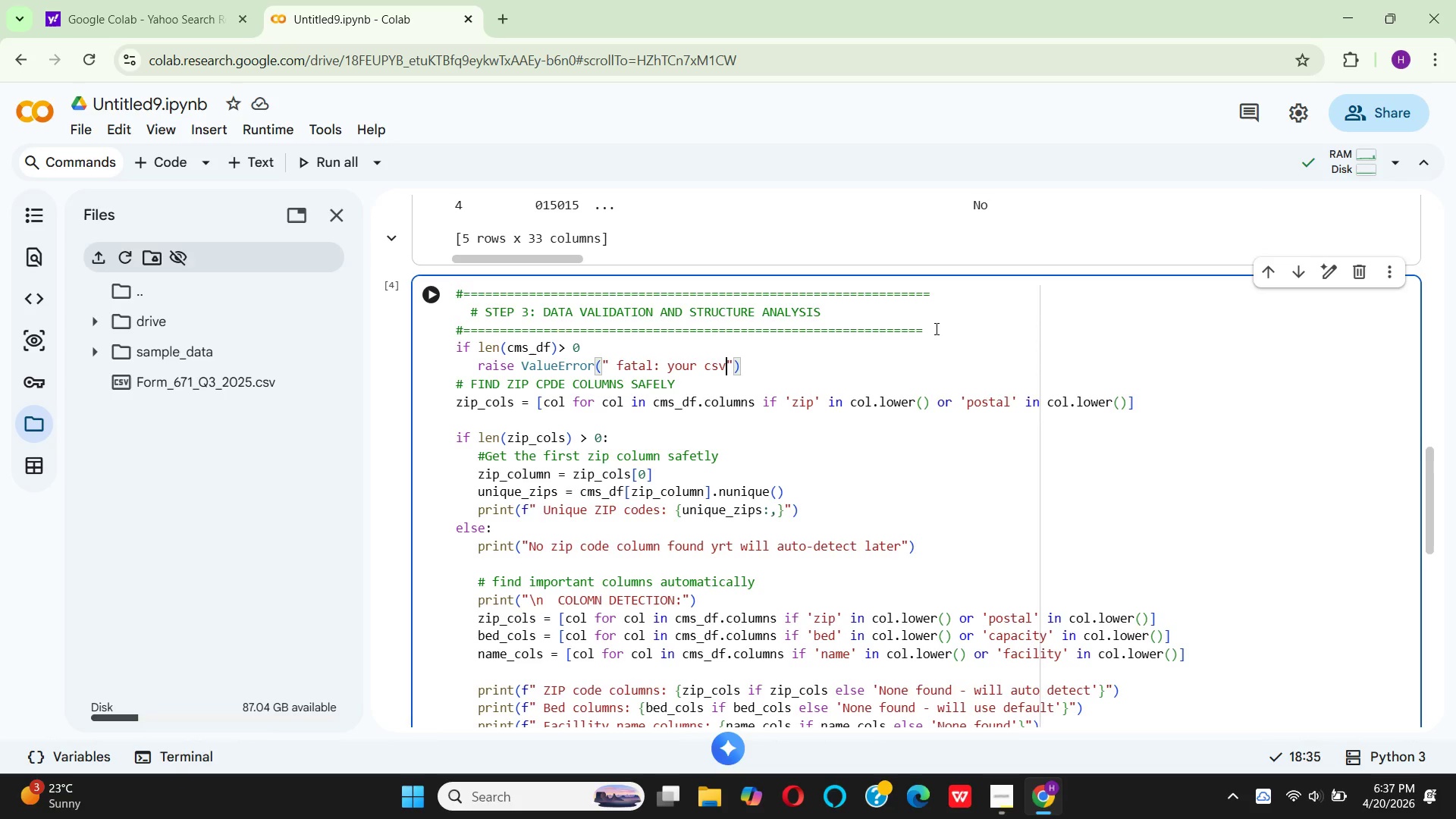 
wait(8.25)
 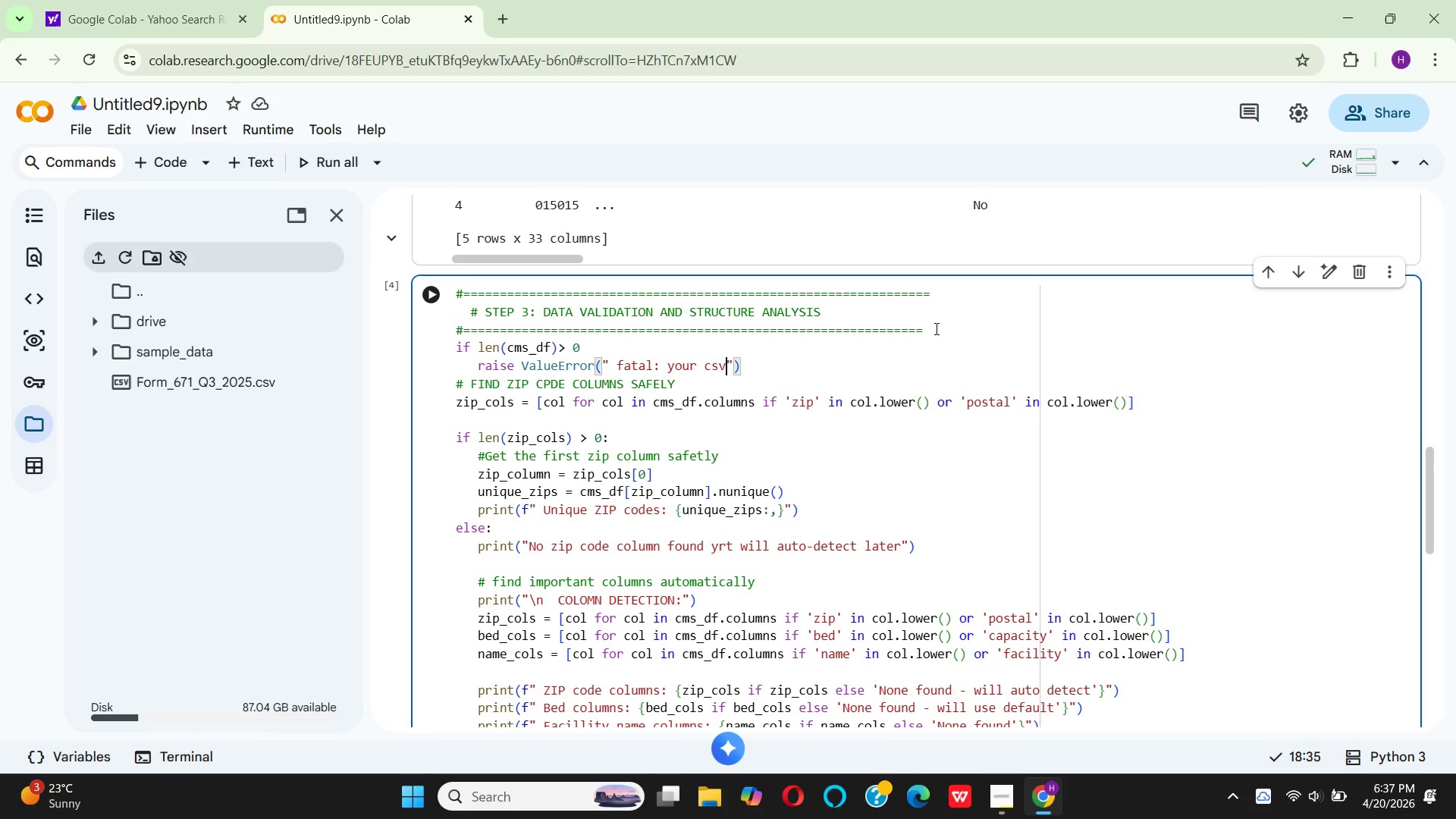 
key(Space)
 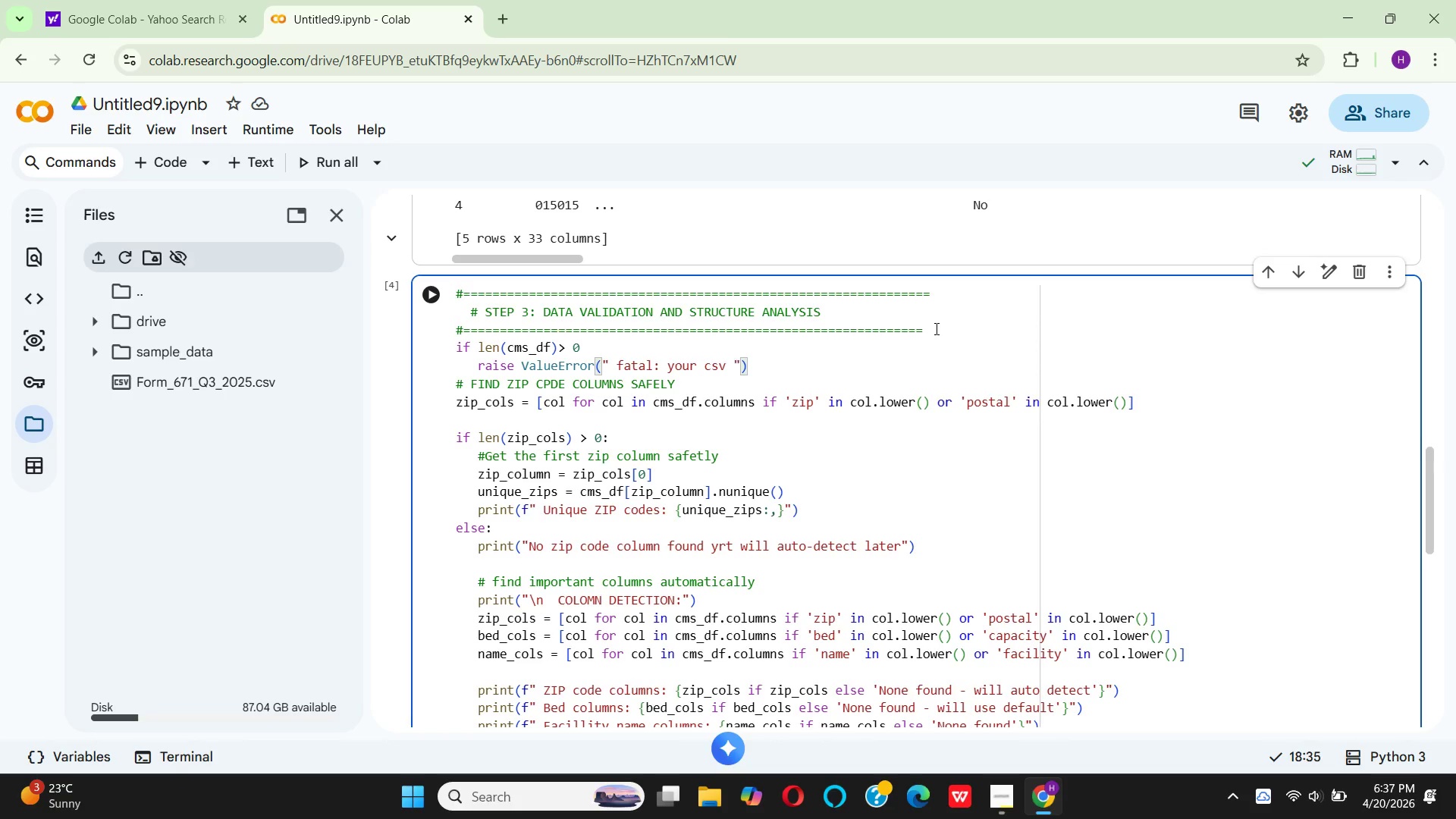 
type(fn)
 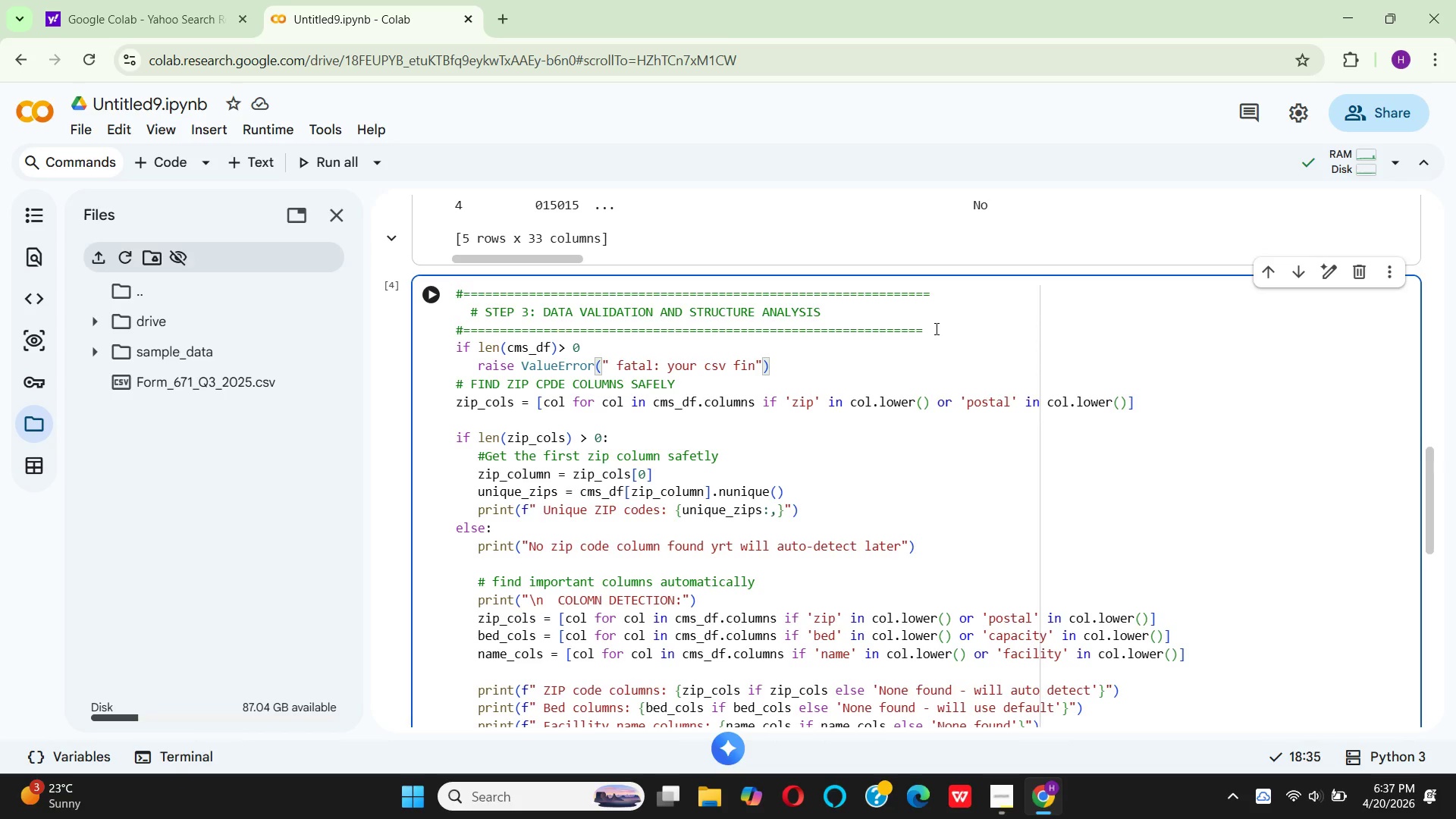 
hold_key(key=I, duration=0.33)
 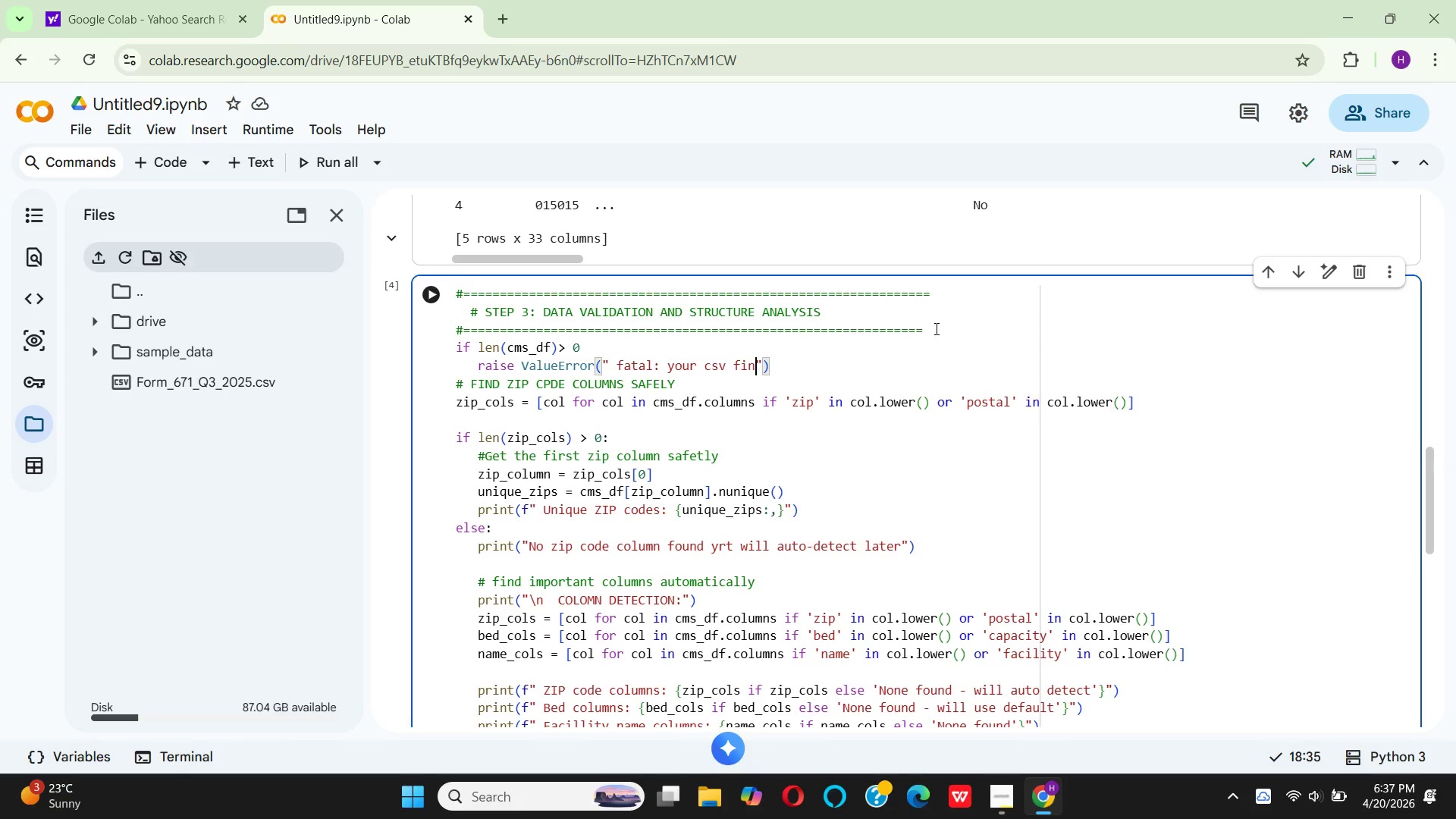 
wait(6.8)
 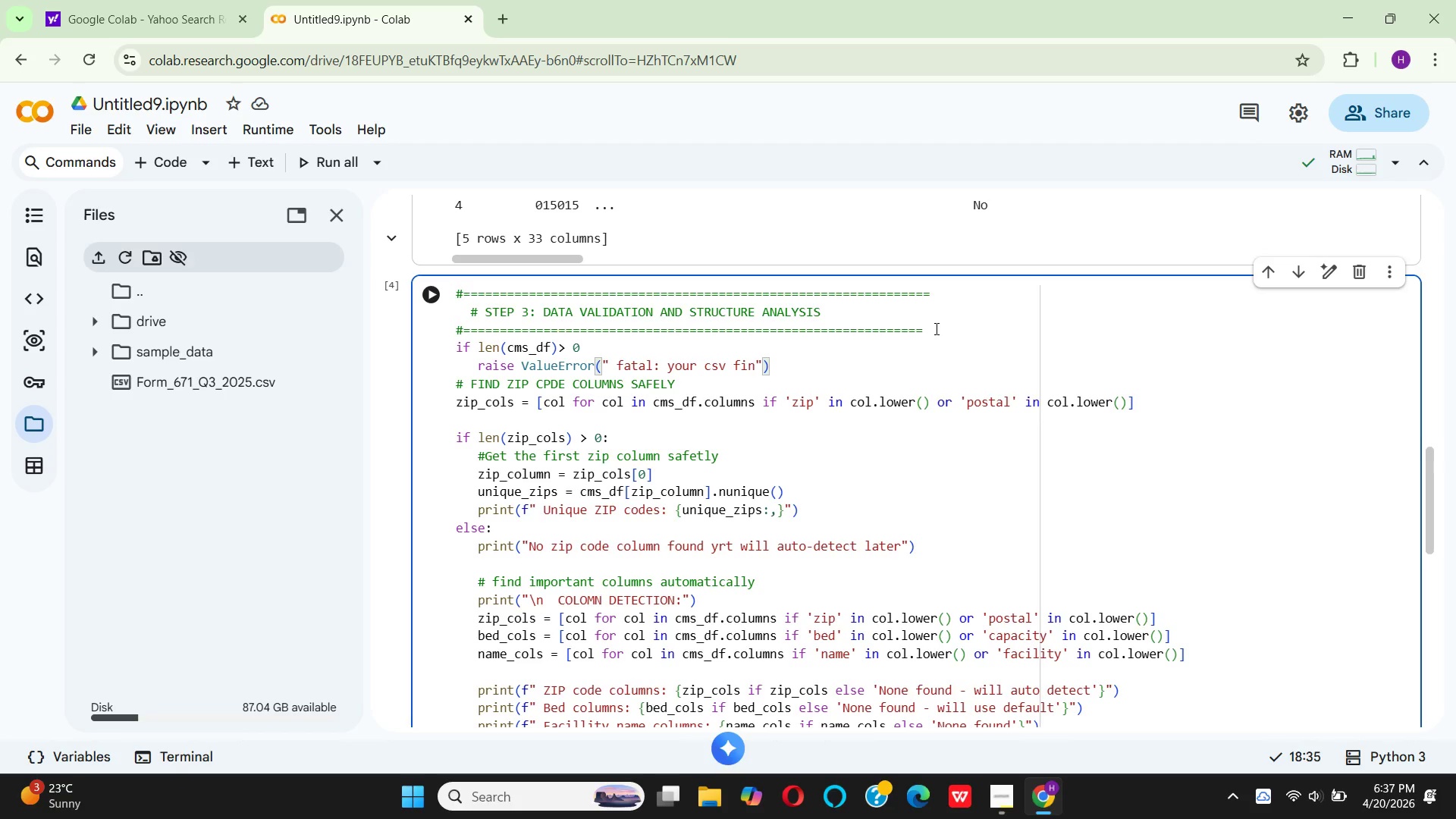 
key(Backspace)
type(le is empyt)
key(Backspace)
 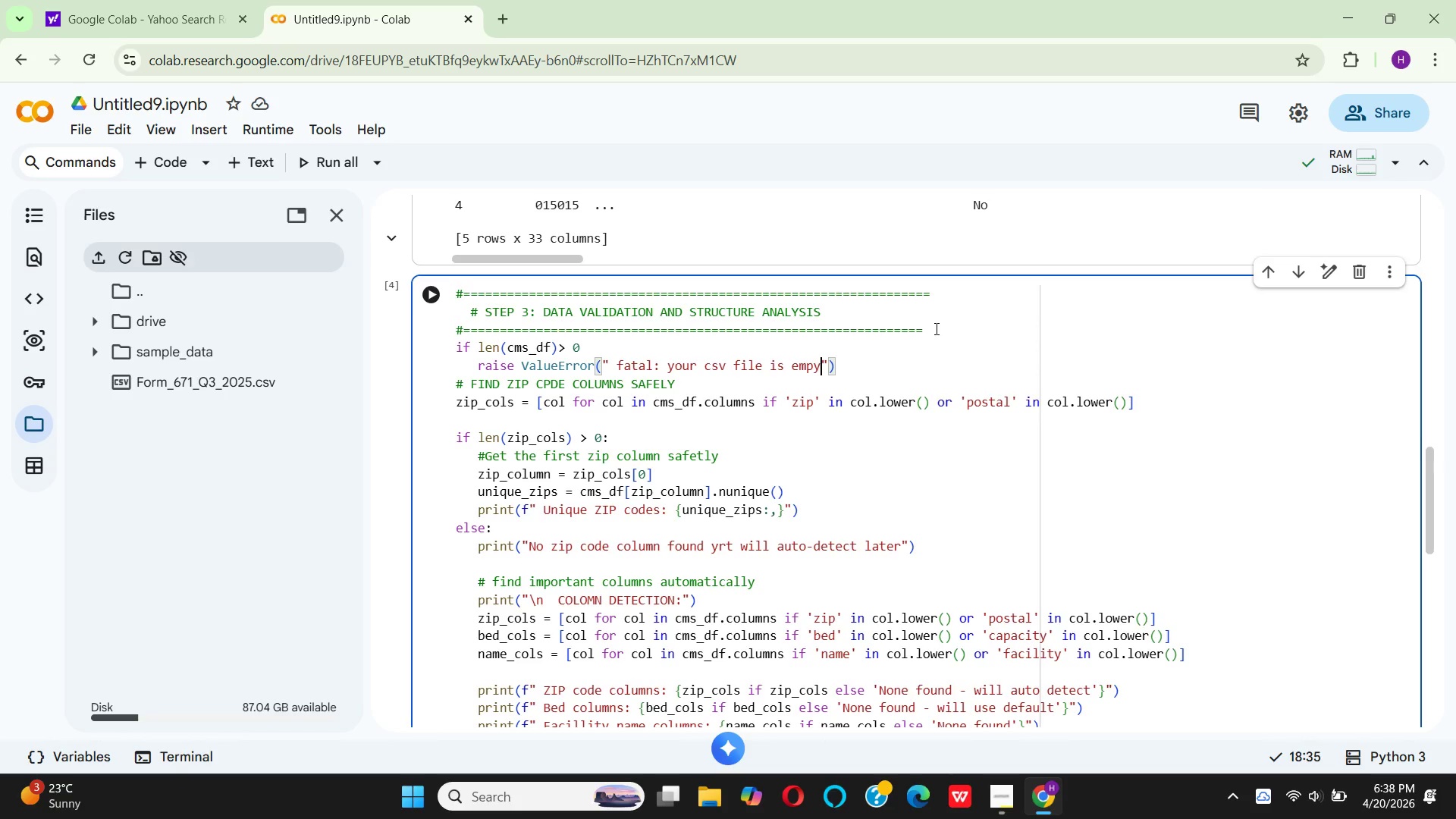 
key(Backspace)
type(ty)
 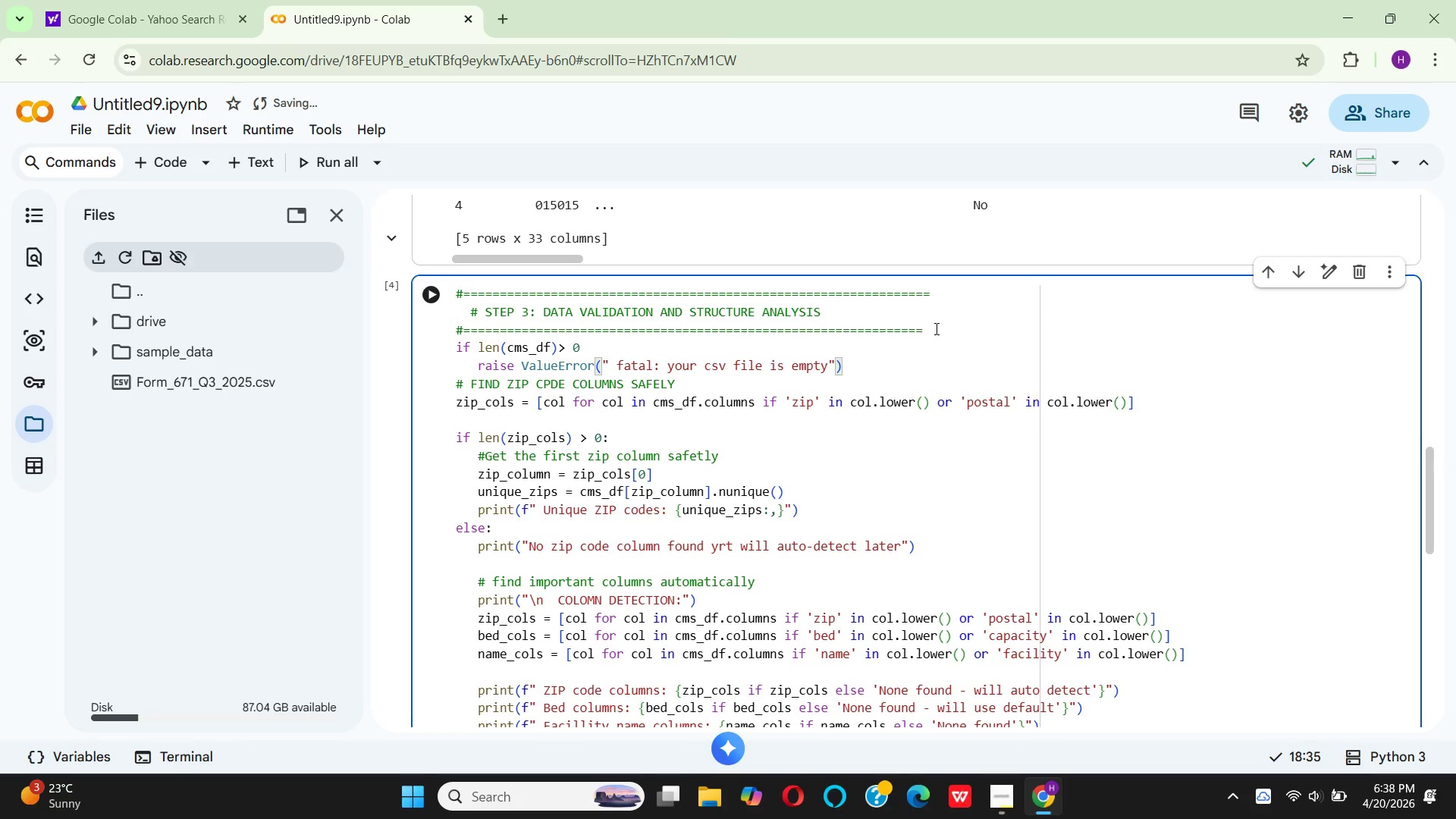 
type(! please)
 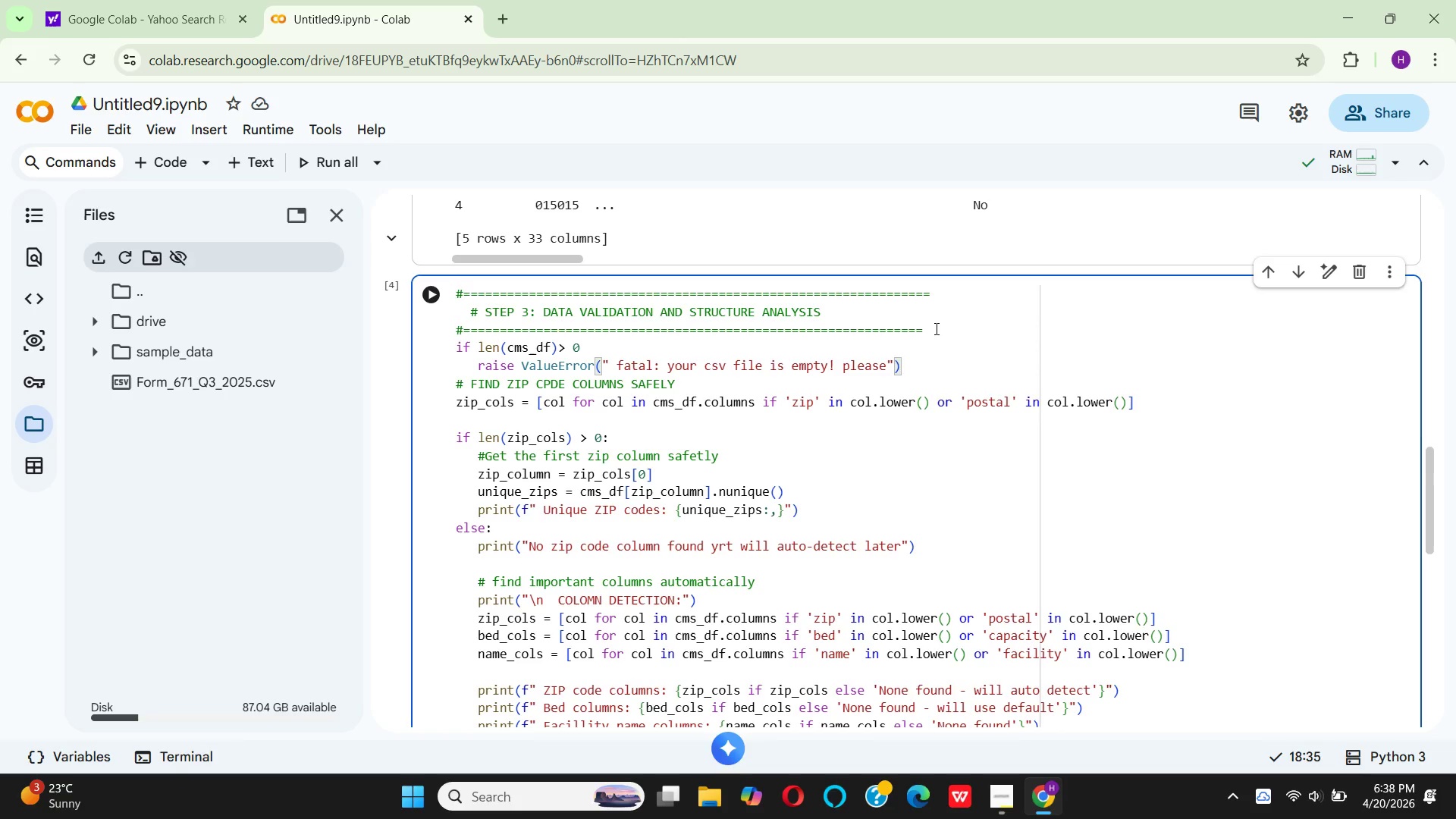 
type( upload a valid file.)
 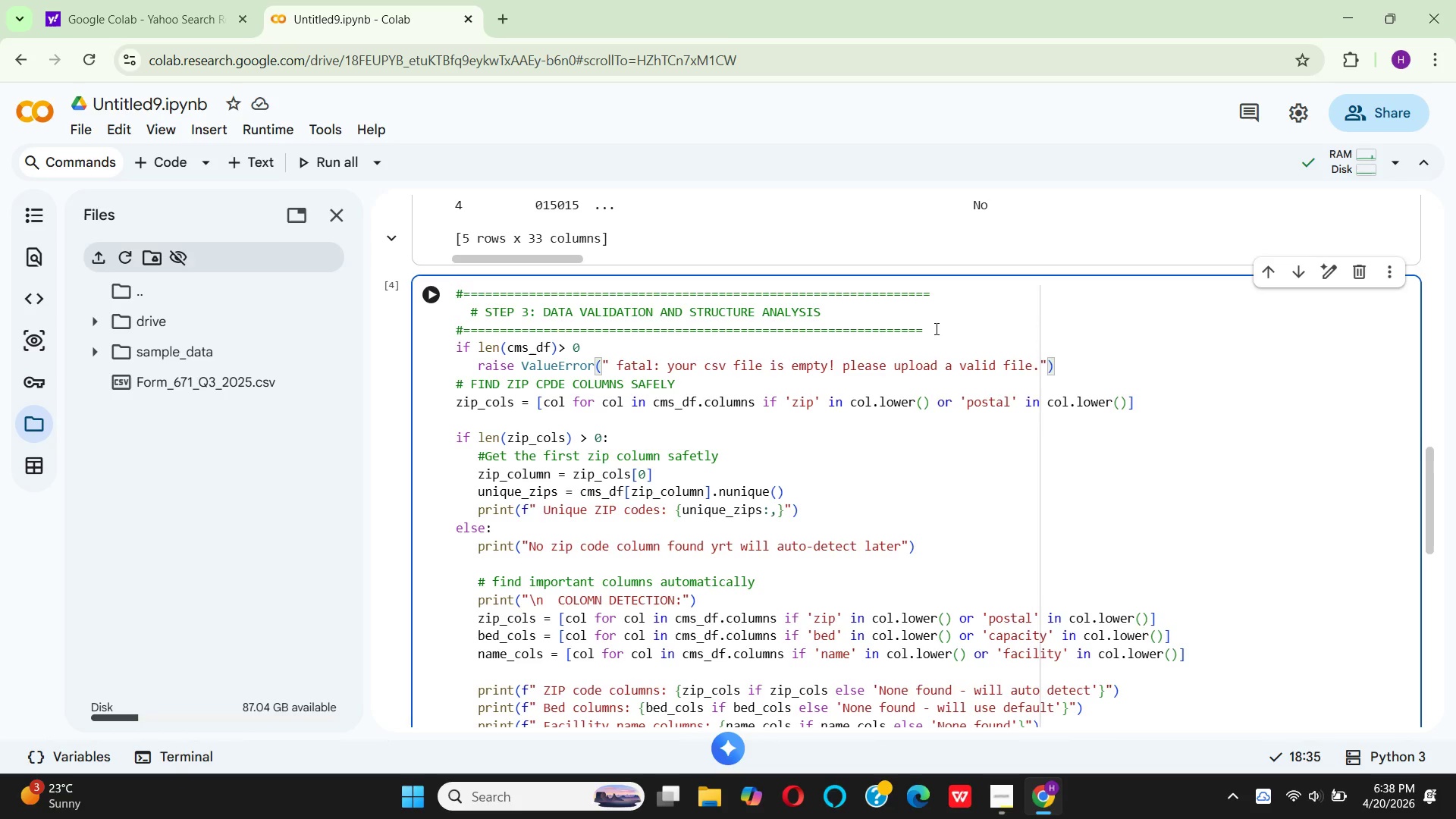 
key(ArrowRight)
 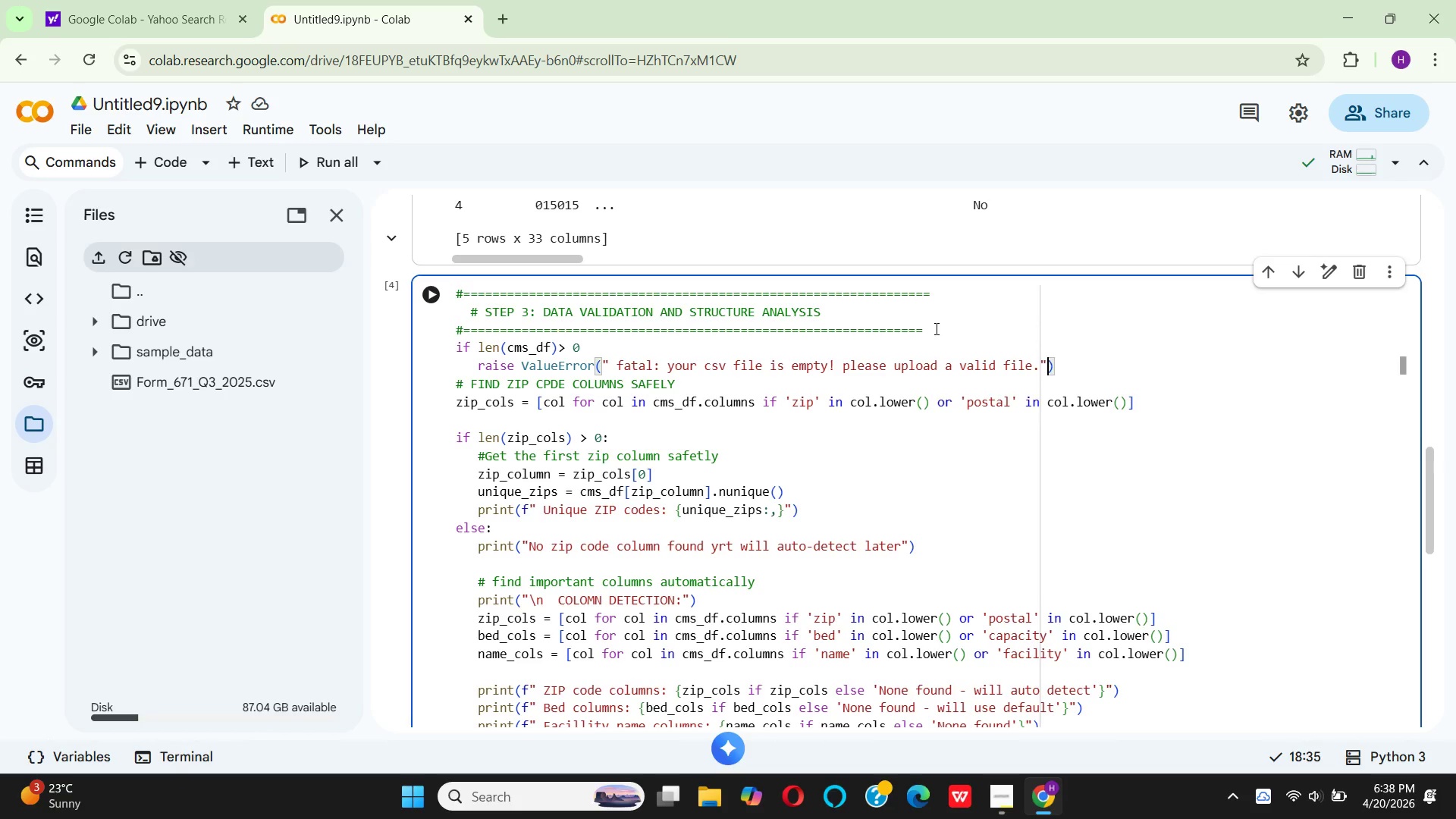 
key(ArrowRight)
 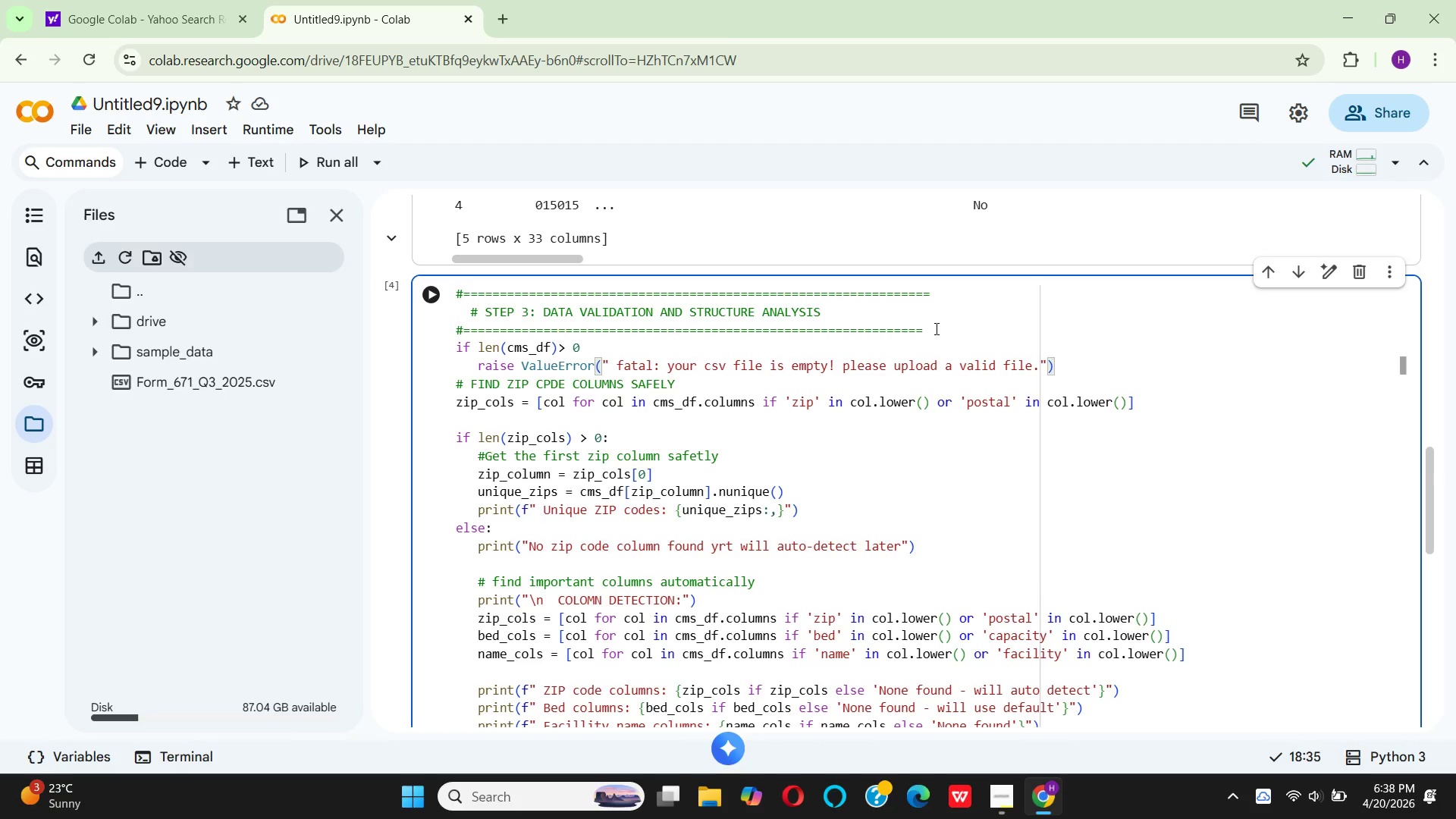 
key(Enter)
 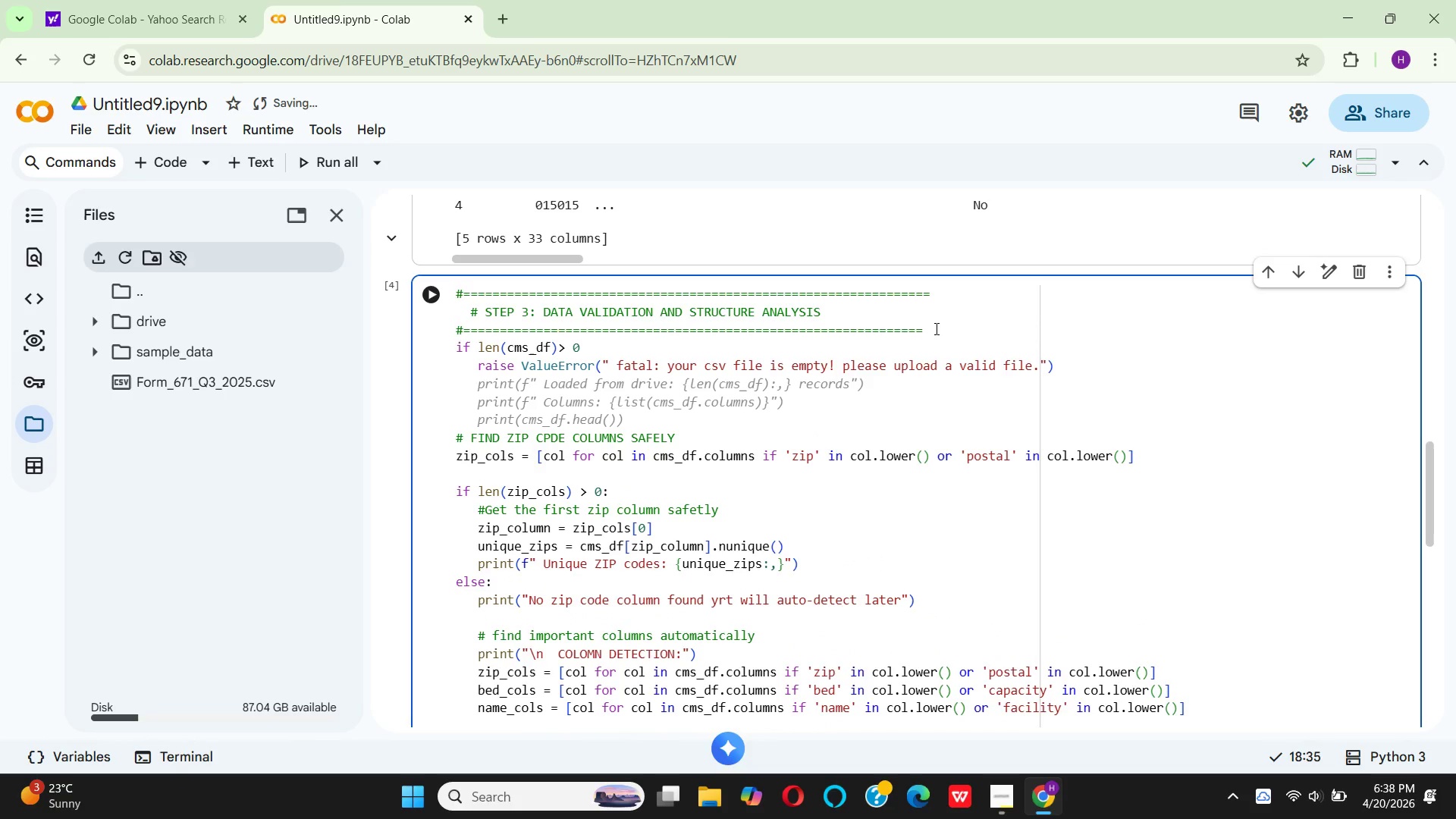 
key(Backspace)
key(Backspace)
type(prnt)
 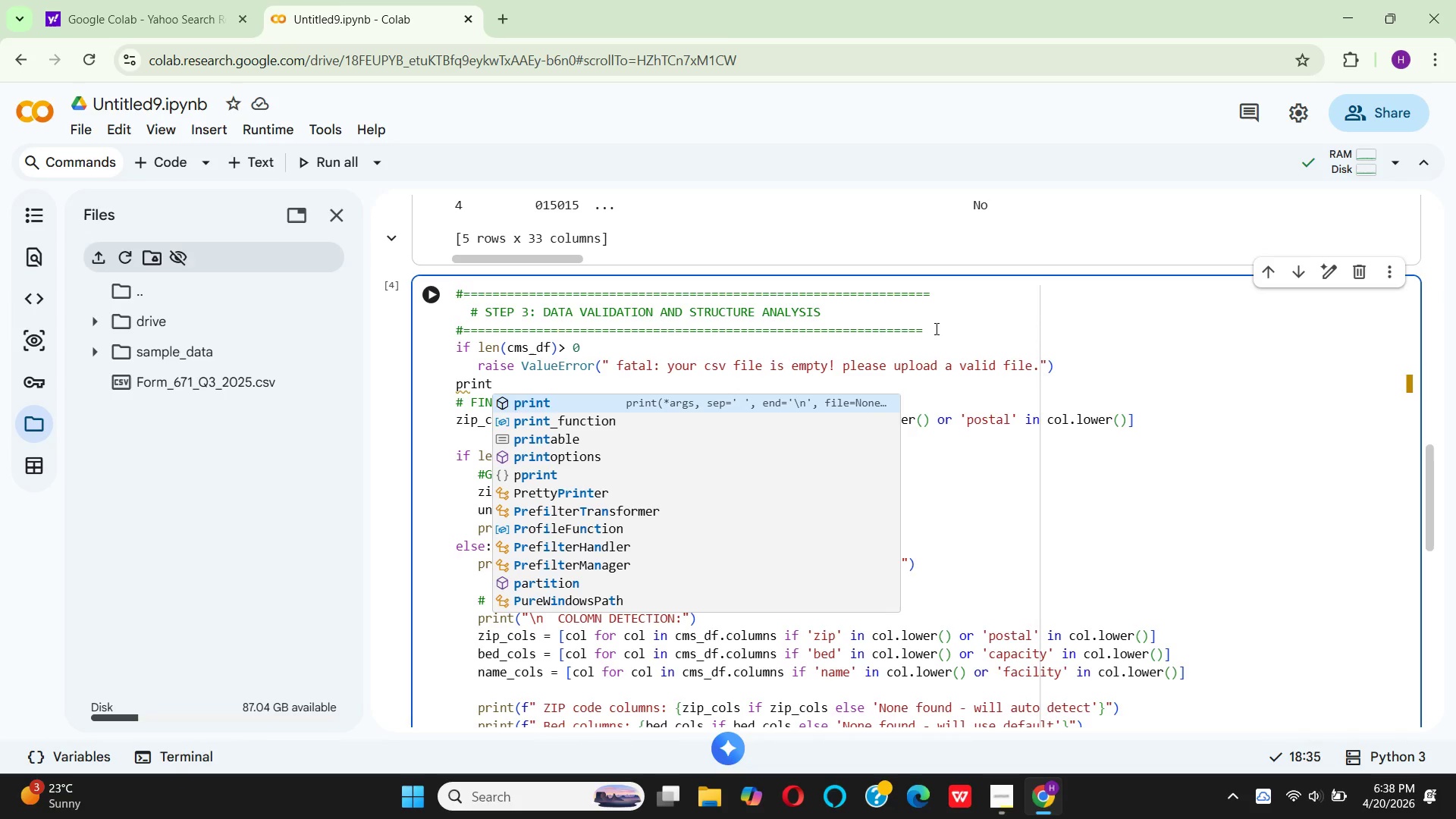 
hold_key(key=I, duration=0.34)
 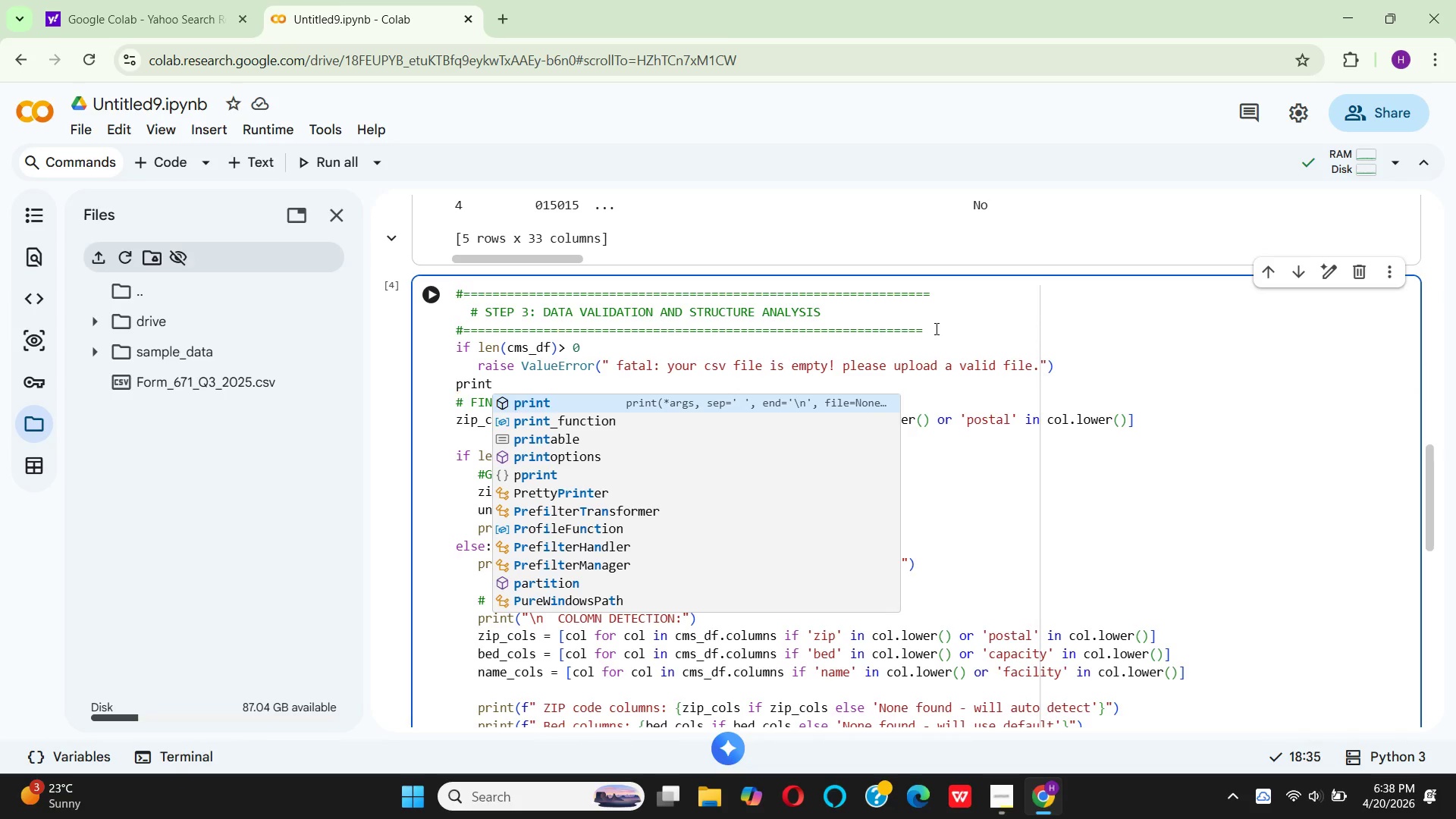 
key(Enter)
 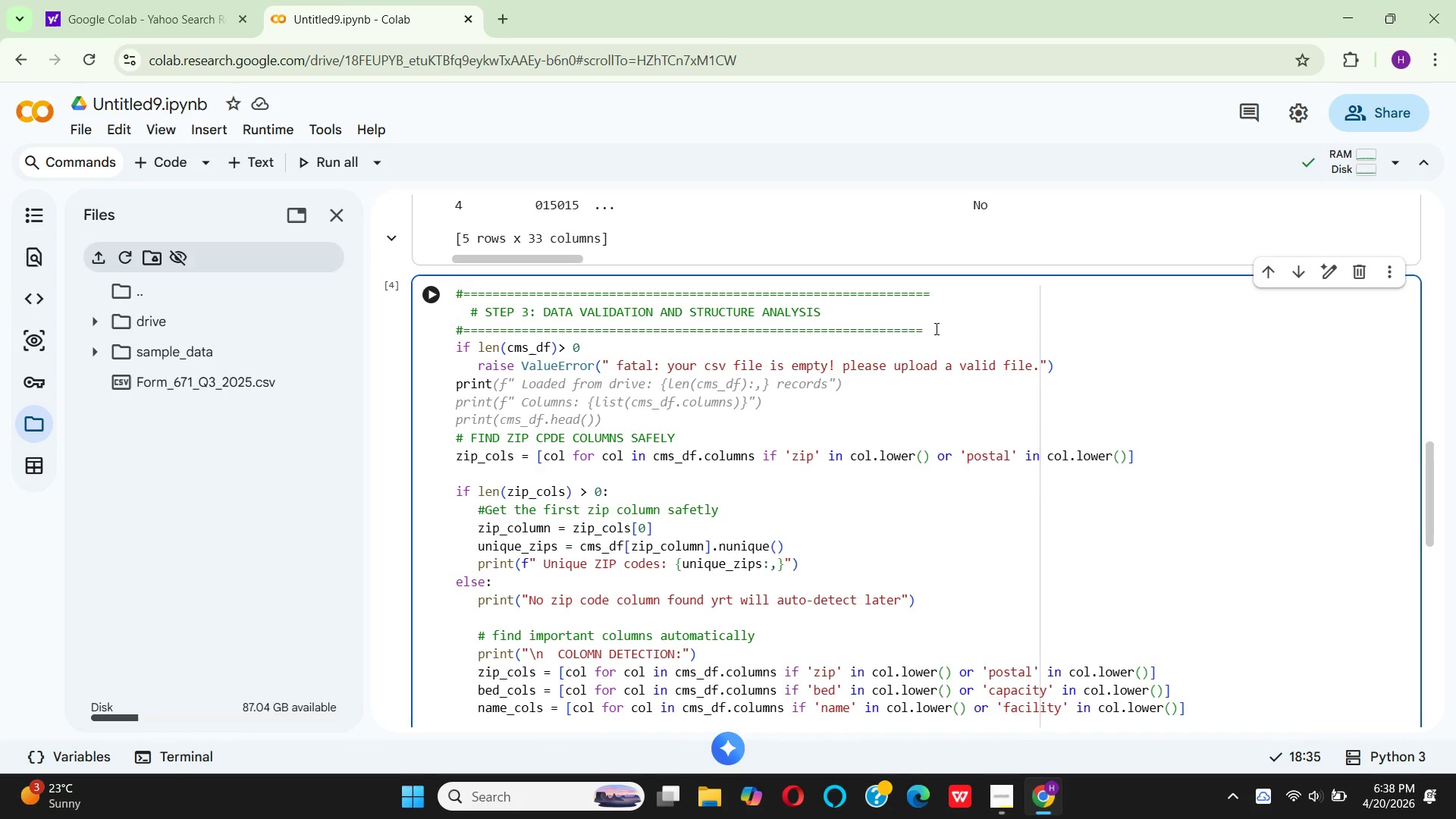 
type(("\n DATA VALIDATION CHECK:)
 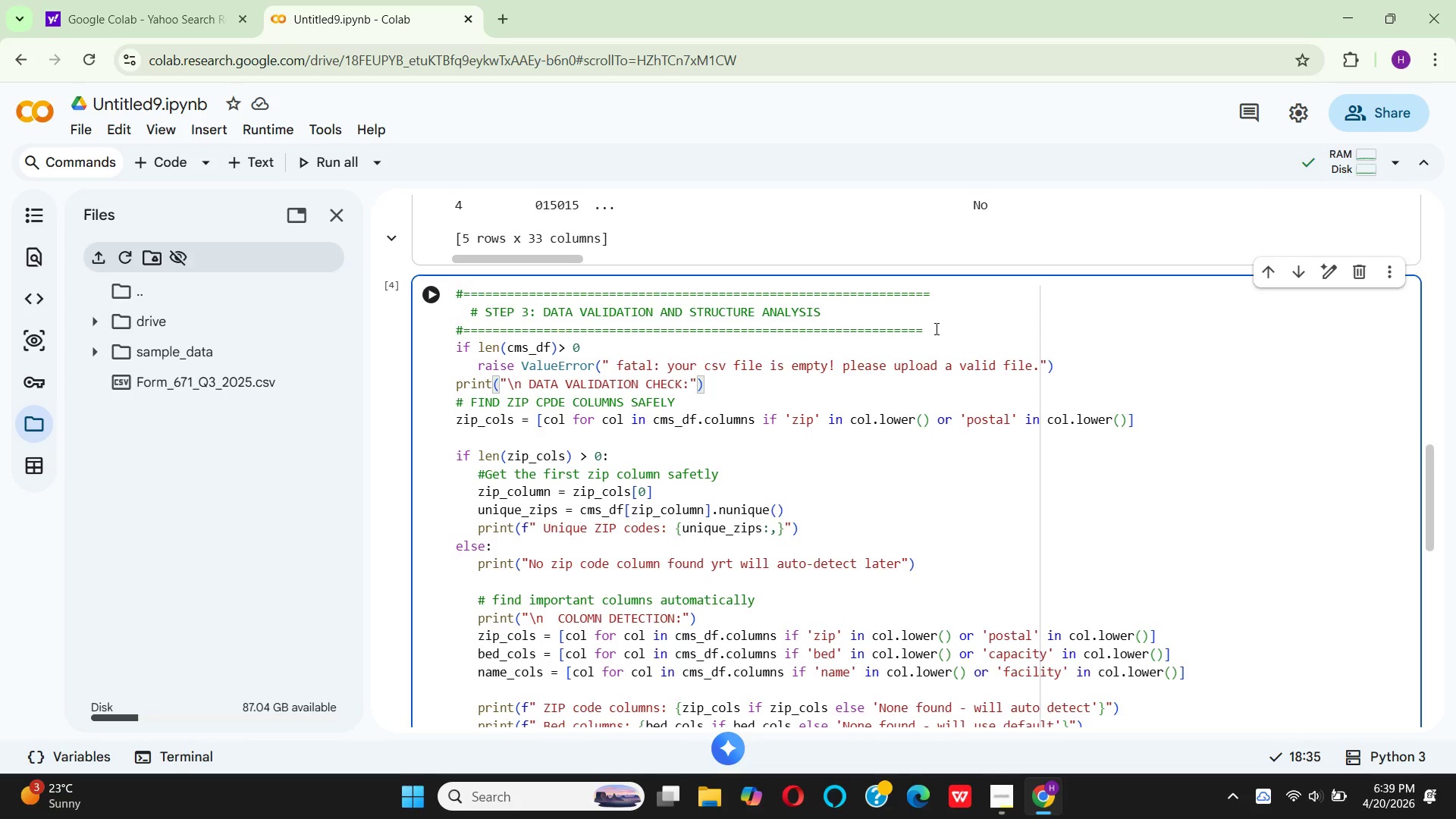 
key(ArrowRight)
 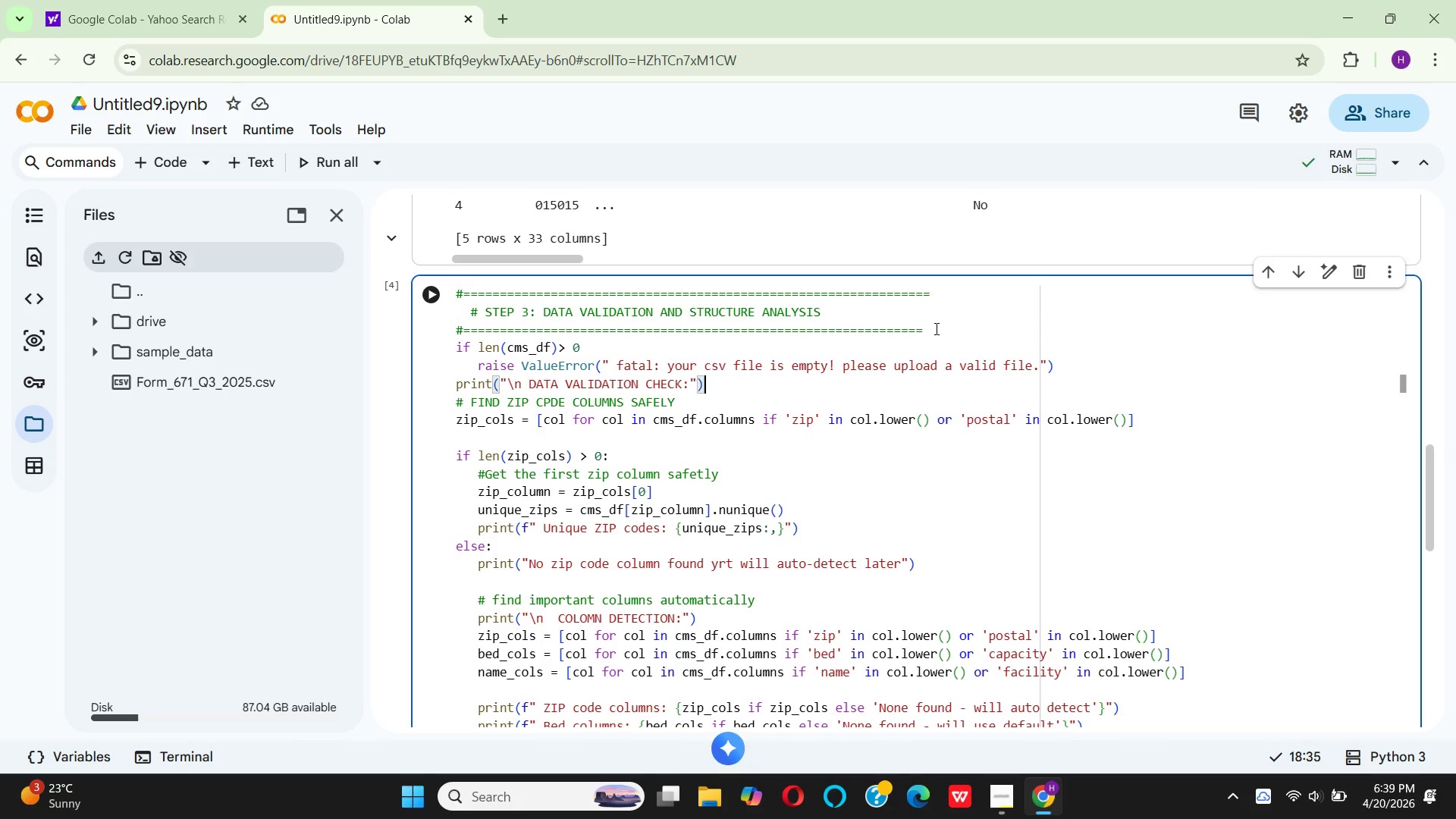 
key(ArrowRight)